 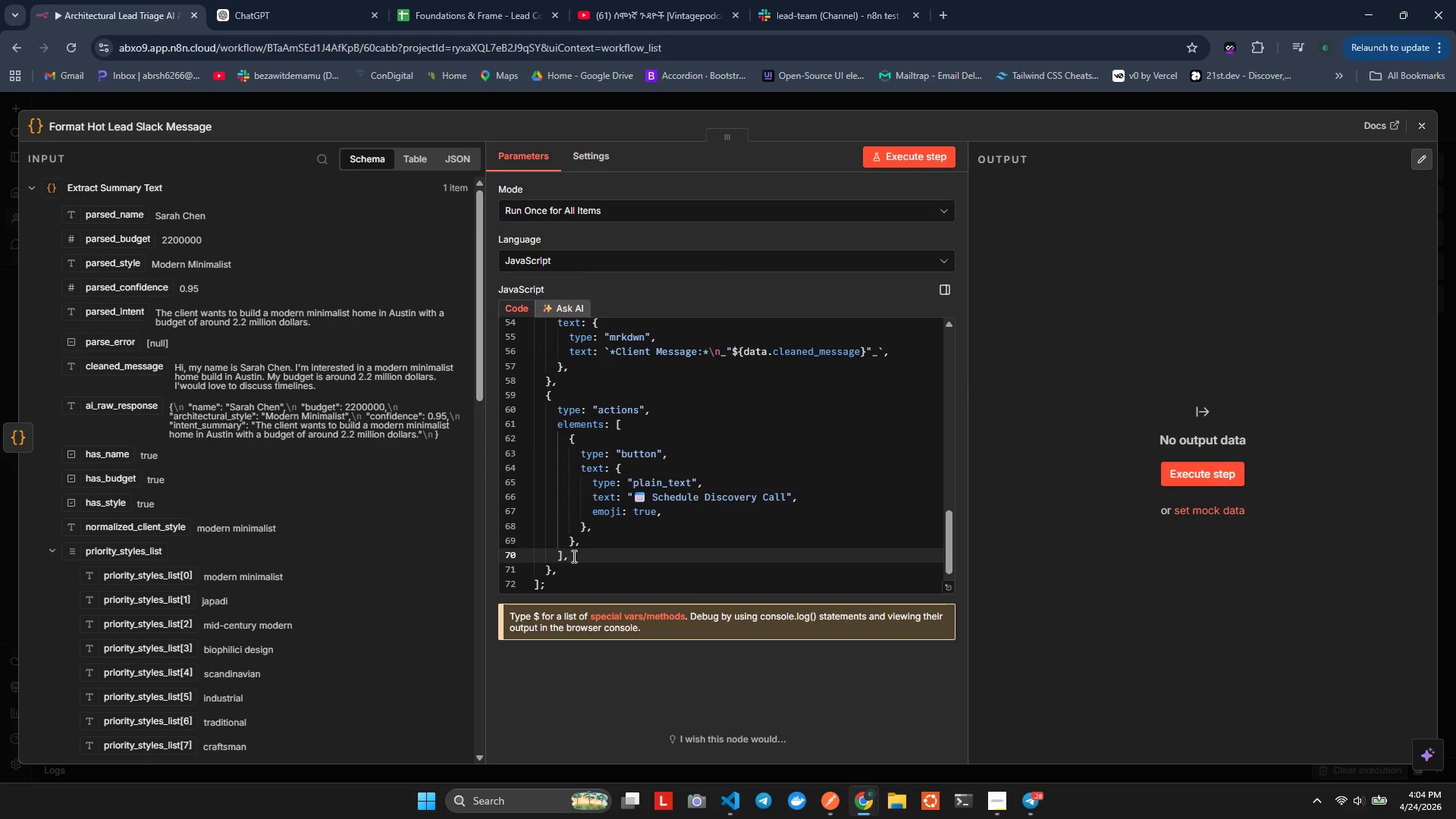 
left_click([548, 561])
 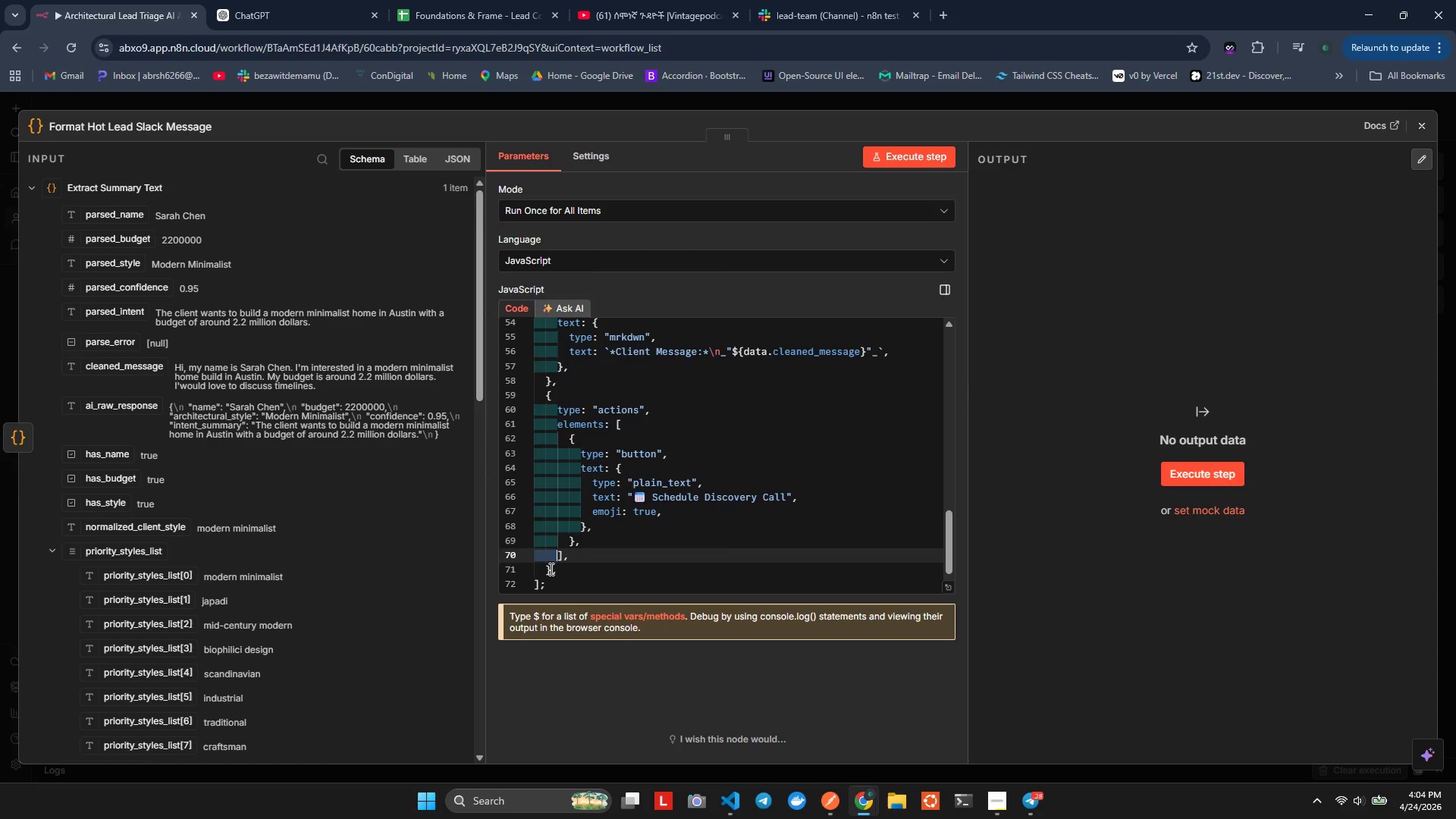 
triple_click([550, 569])
 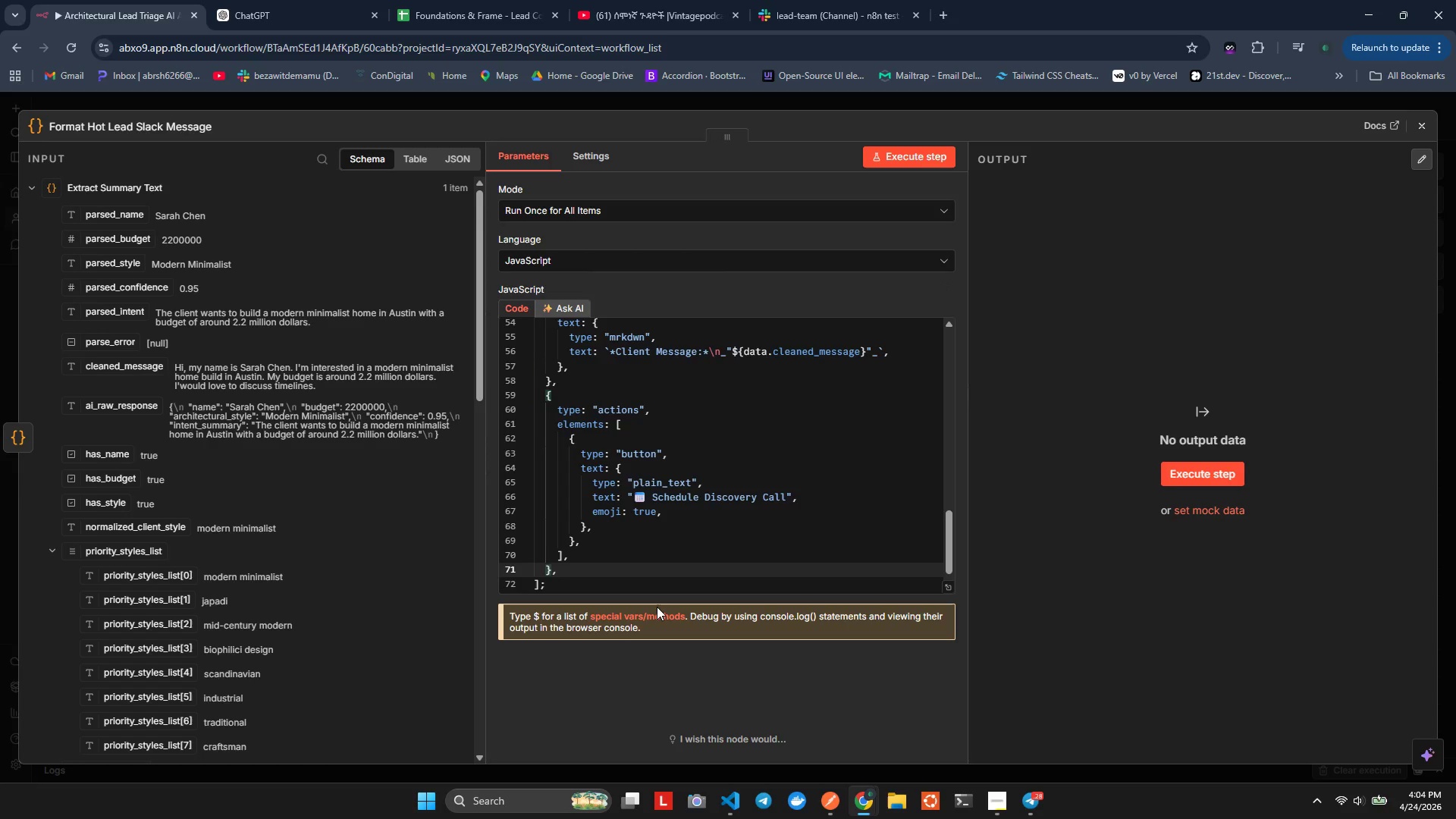 
key(ArrowRight)
 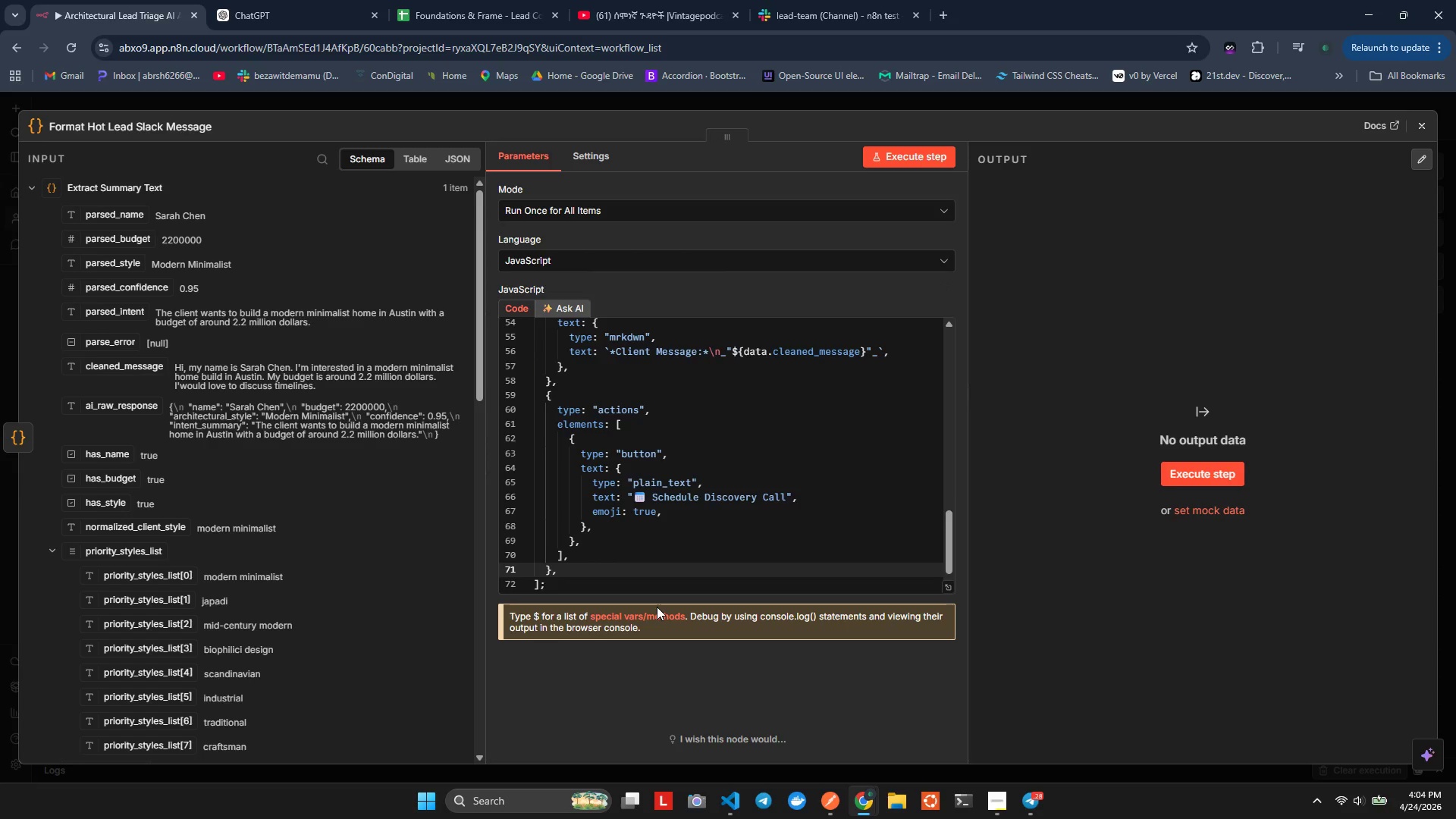 
key(Enter)
 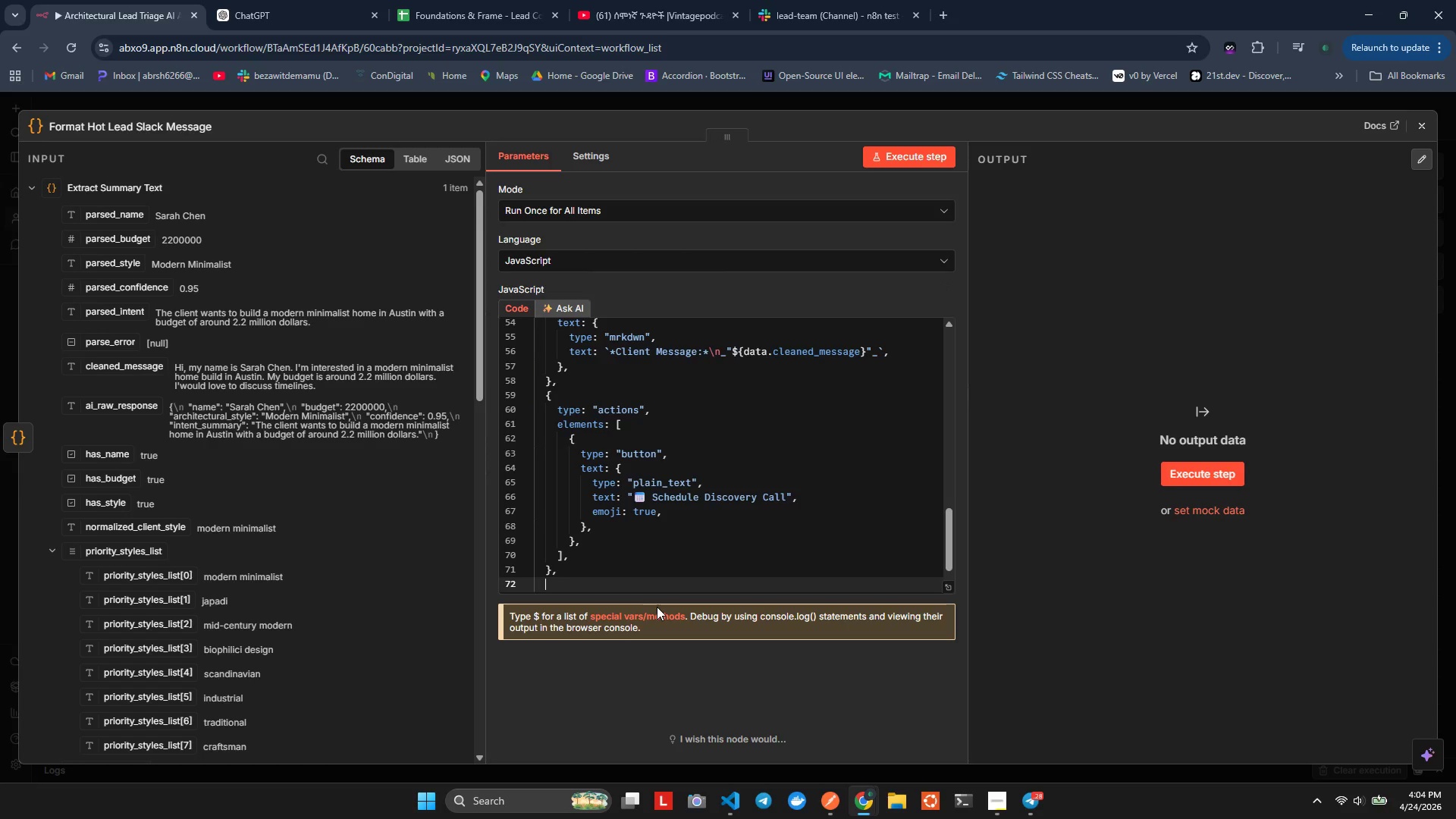 
wait(6.47)
 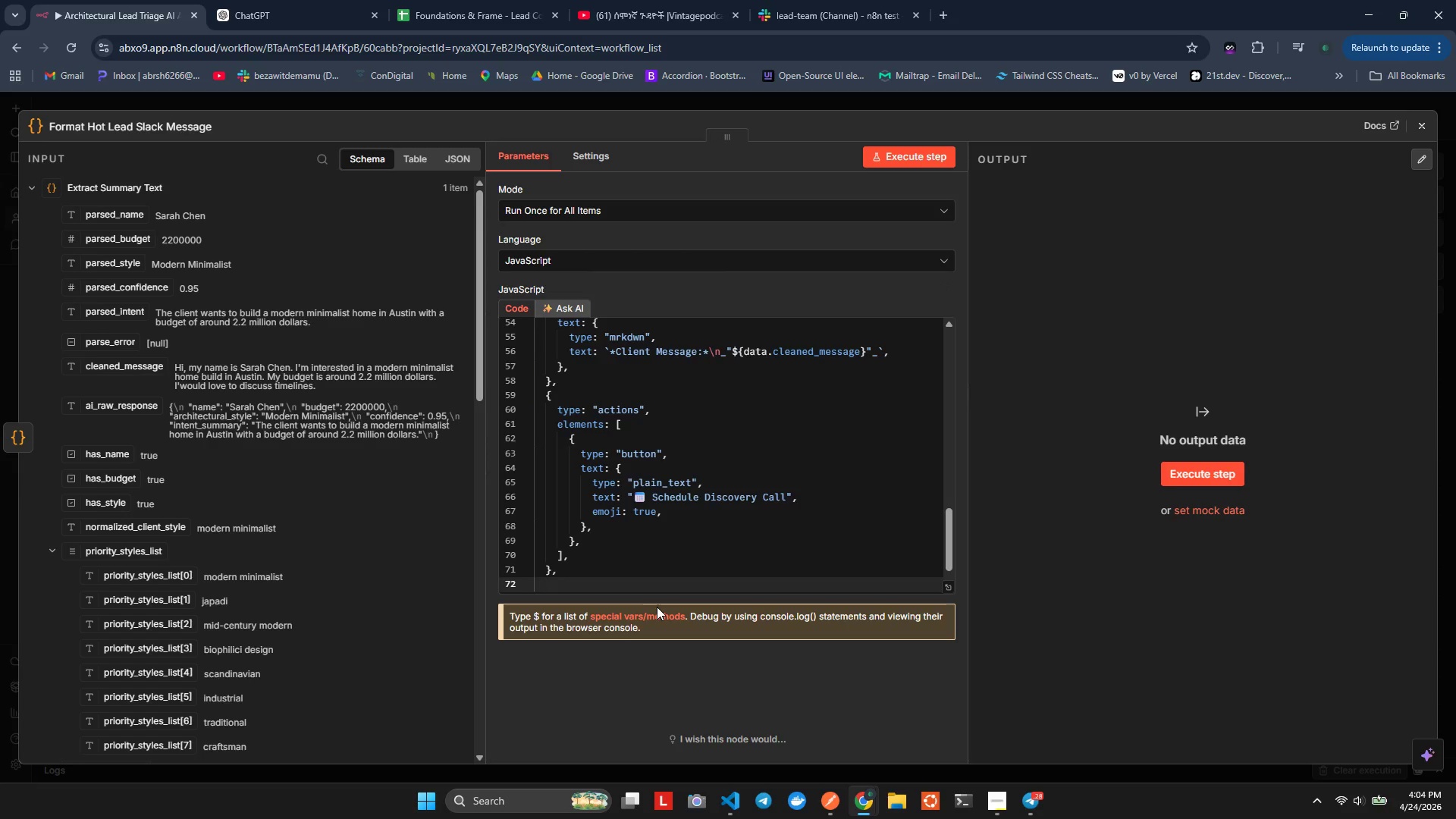 
key(Control+ControlLeft)
 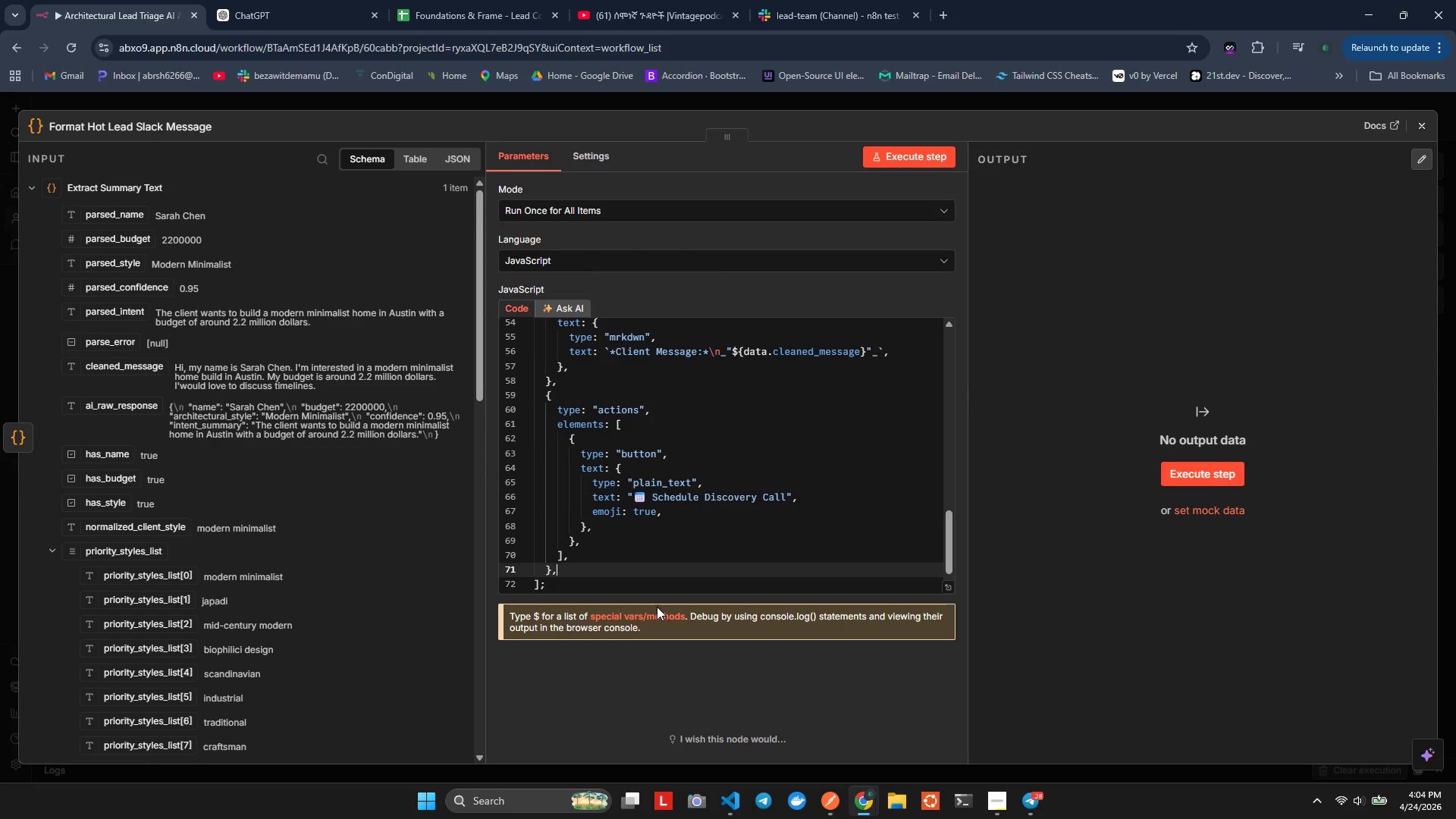 
key(Control+Z)
 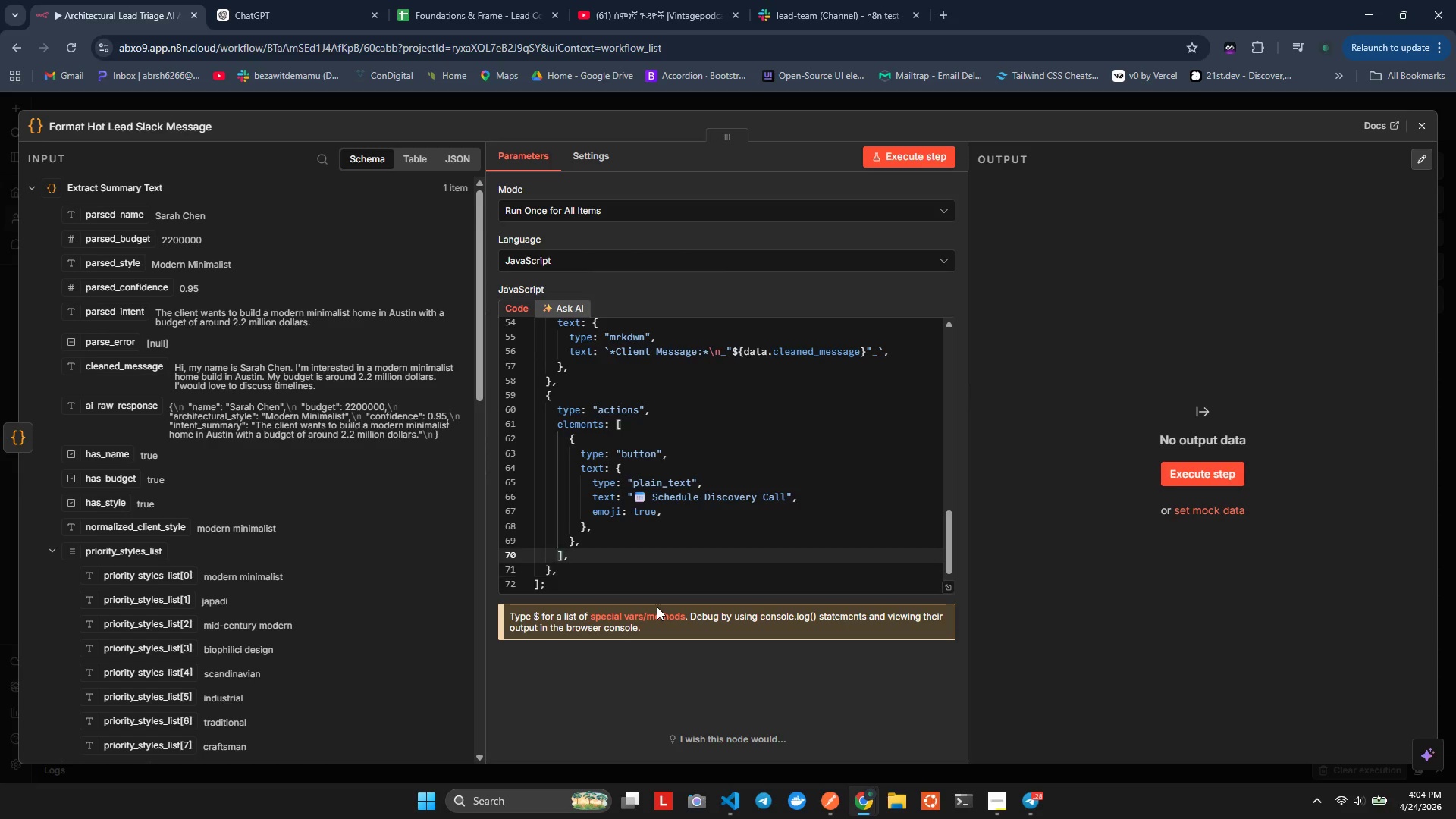 
key(ArrowUp)
 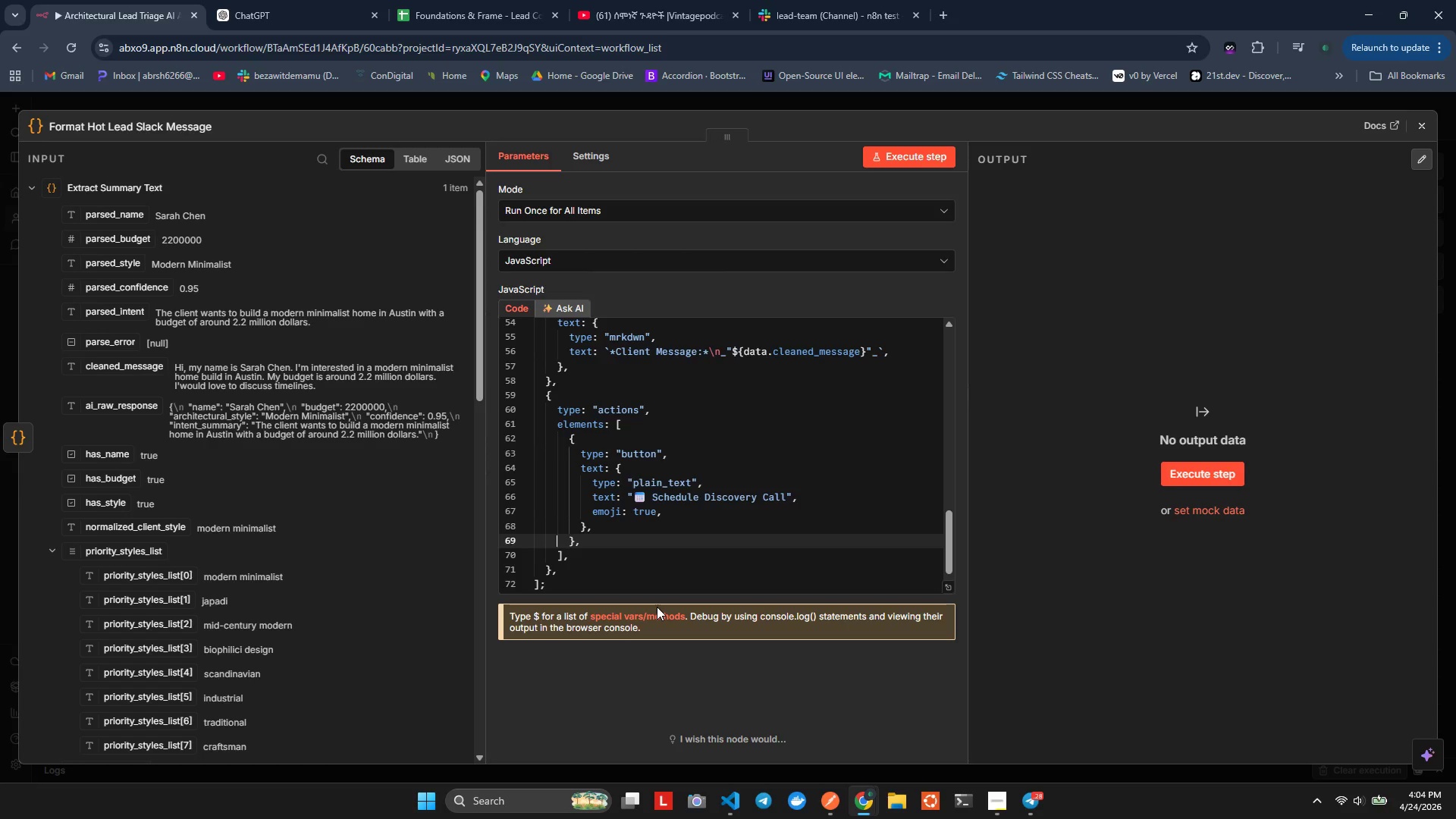 
key(ArrowUp)
 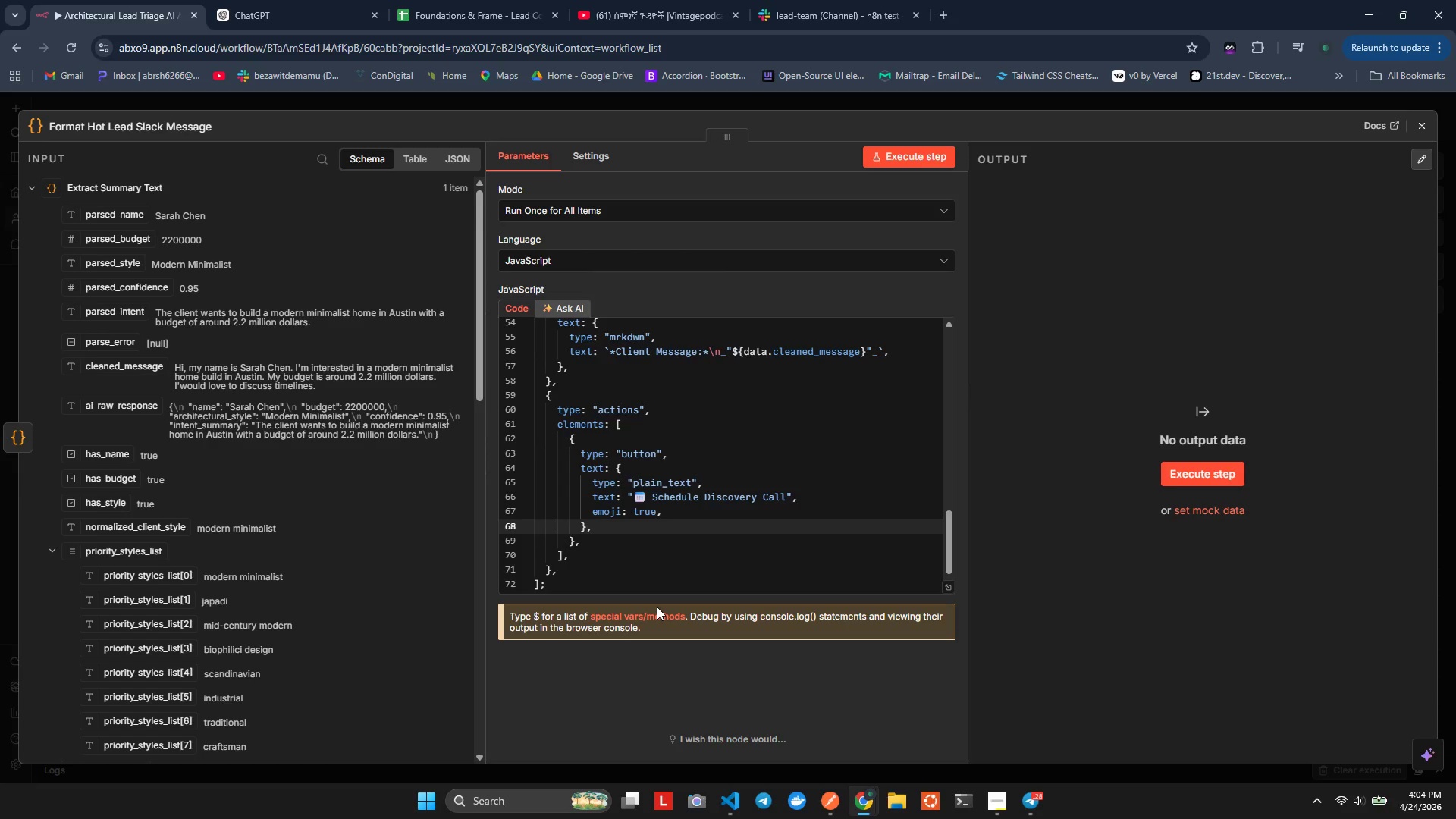 
key(ArrowUp)
 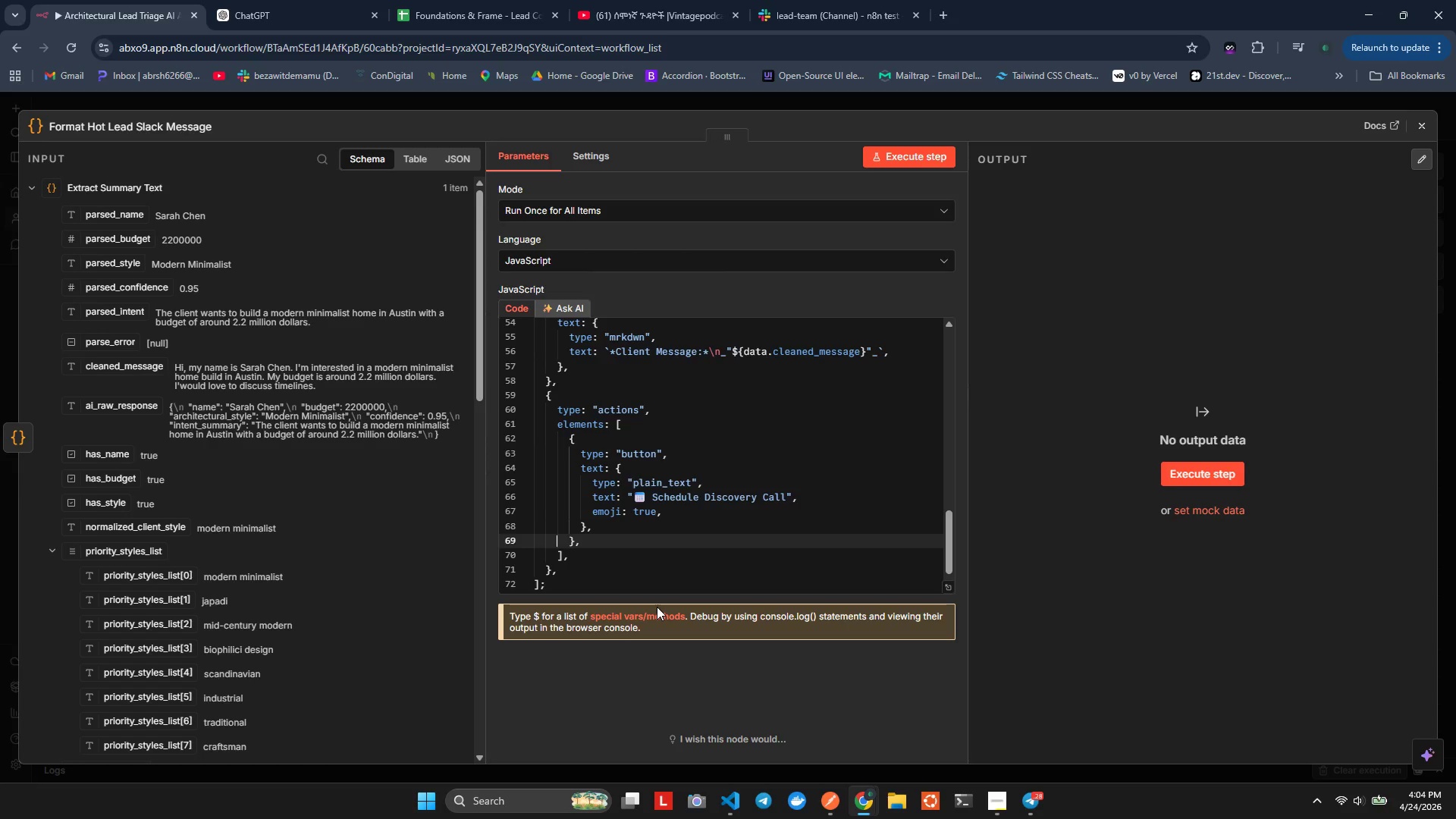 
key(ArrowDown)
 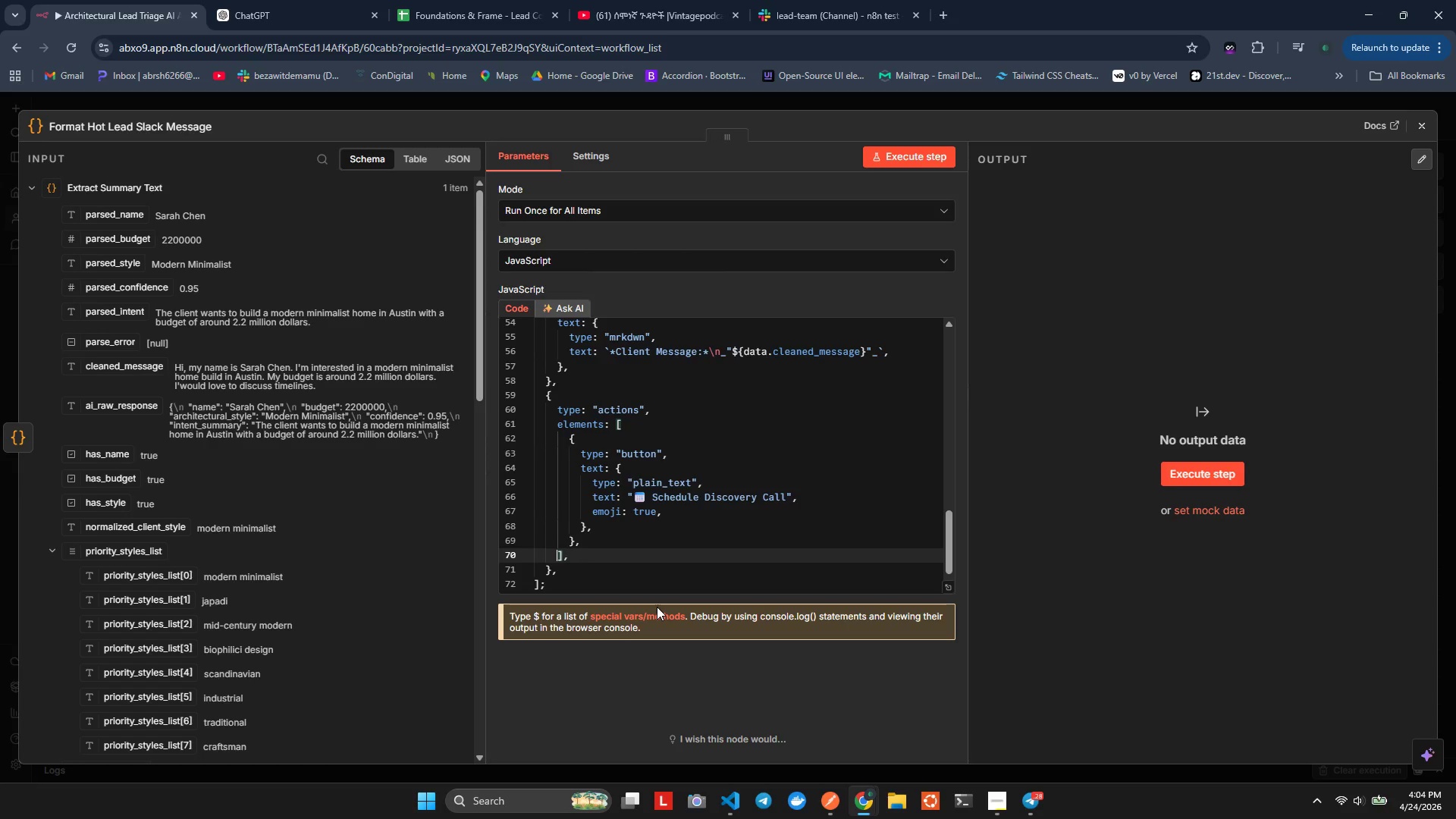 
key(ArrowDown)
 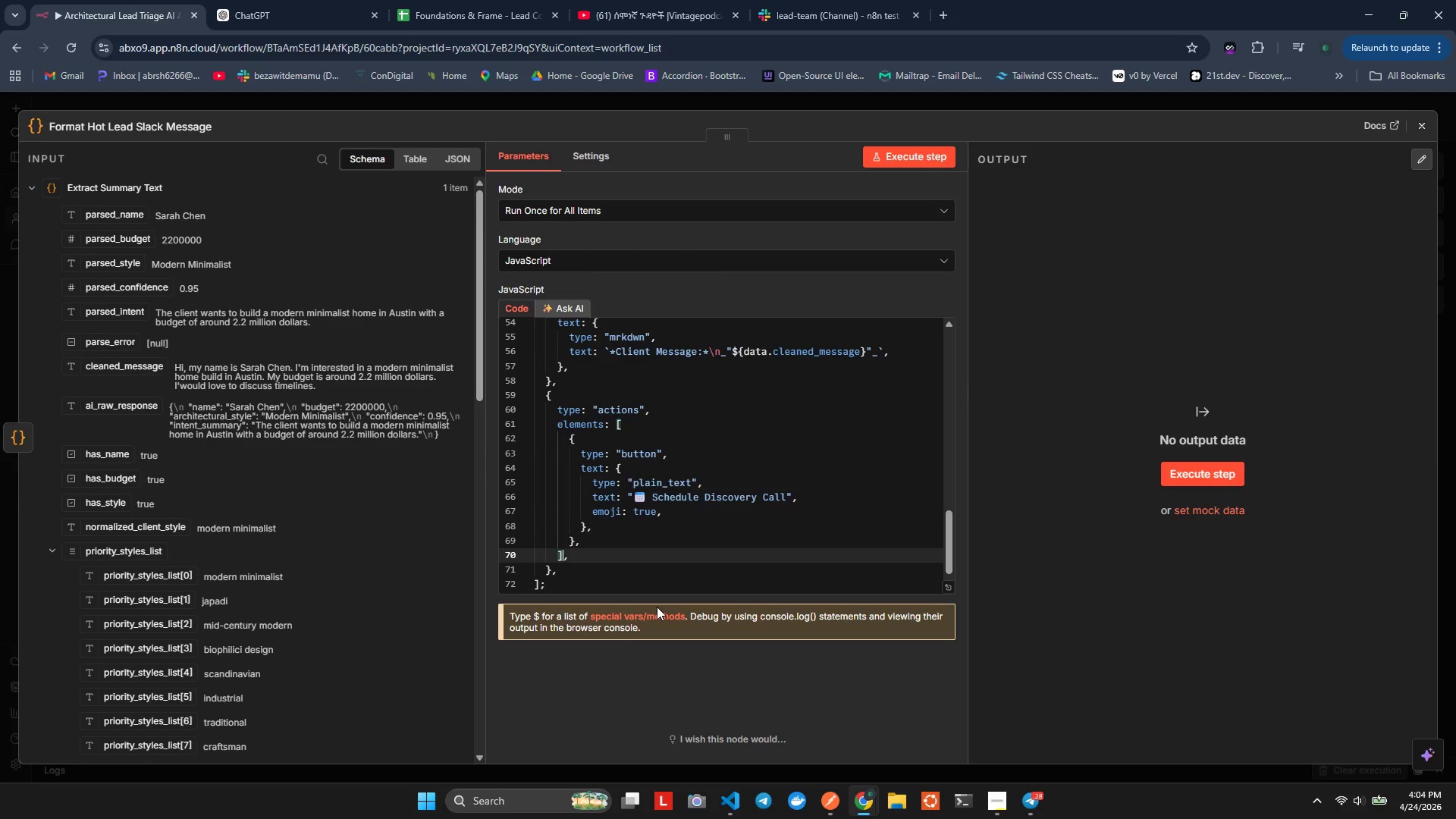 
key(ArrowRight)
 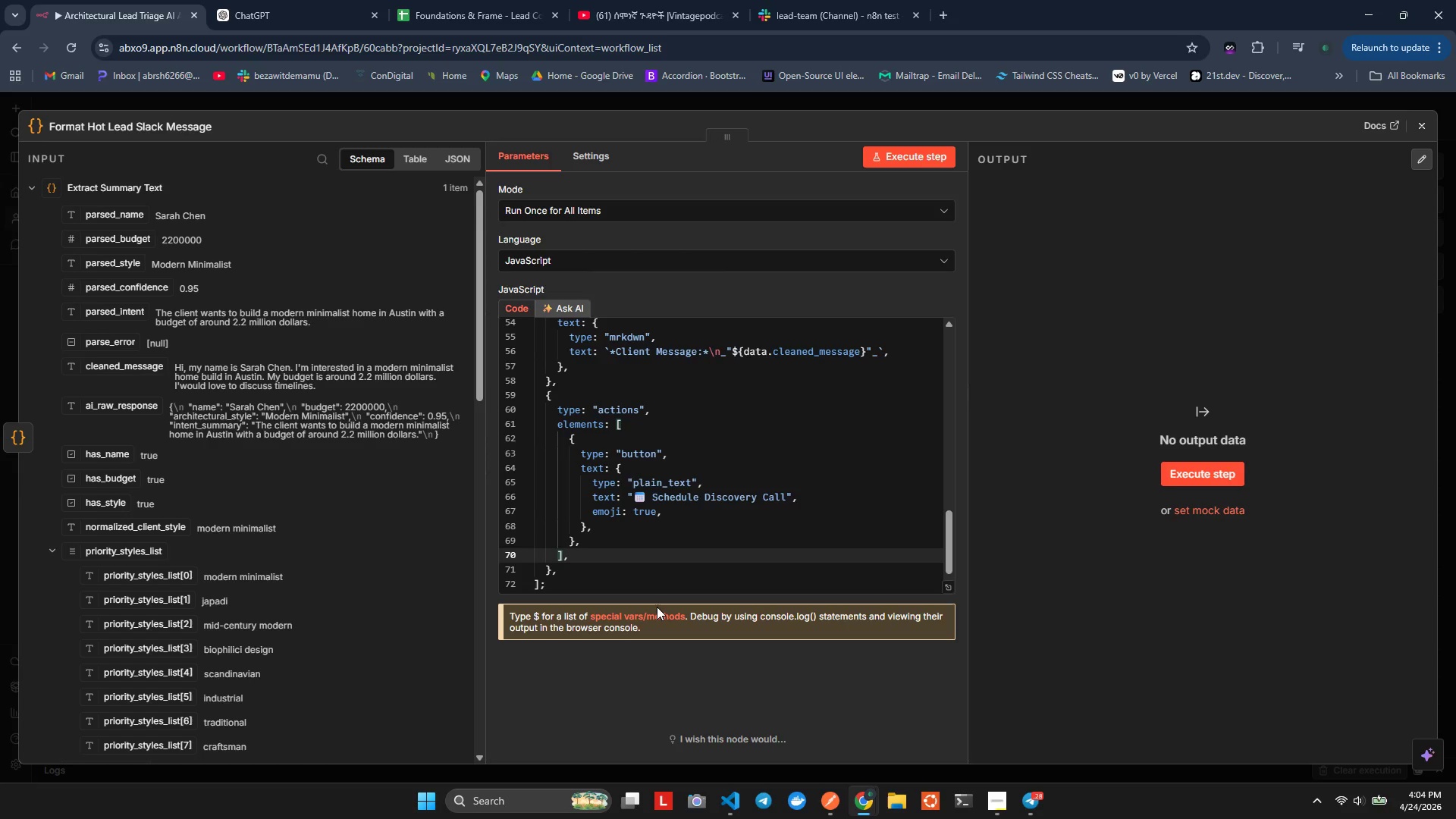 
key(ArrowUp)
 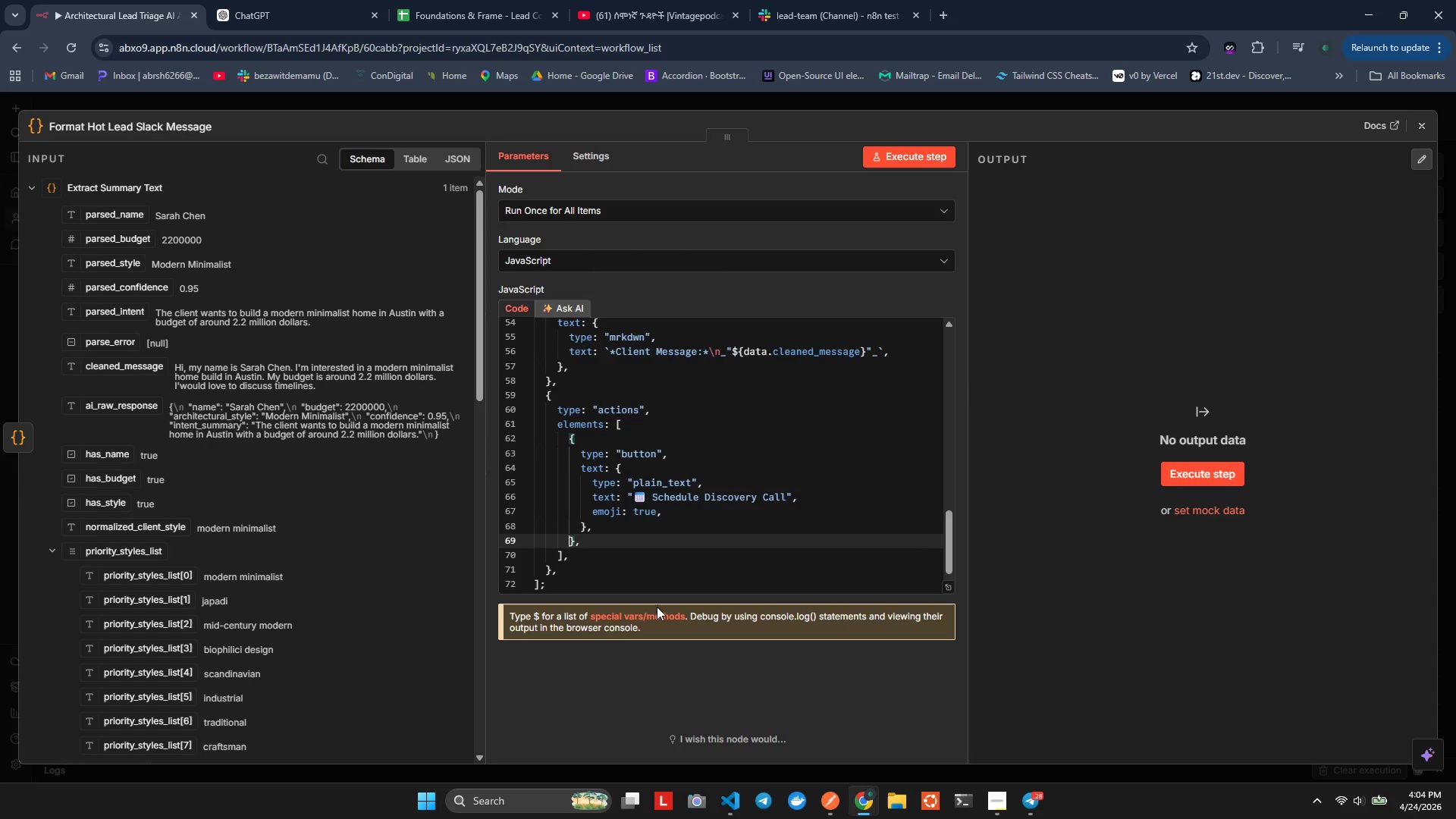 
key(ArrowRight)
 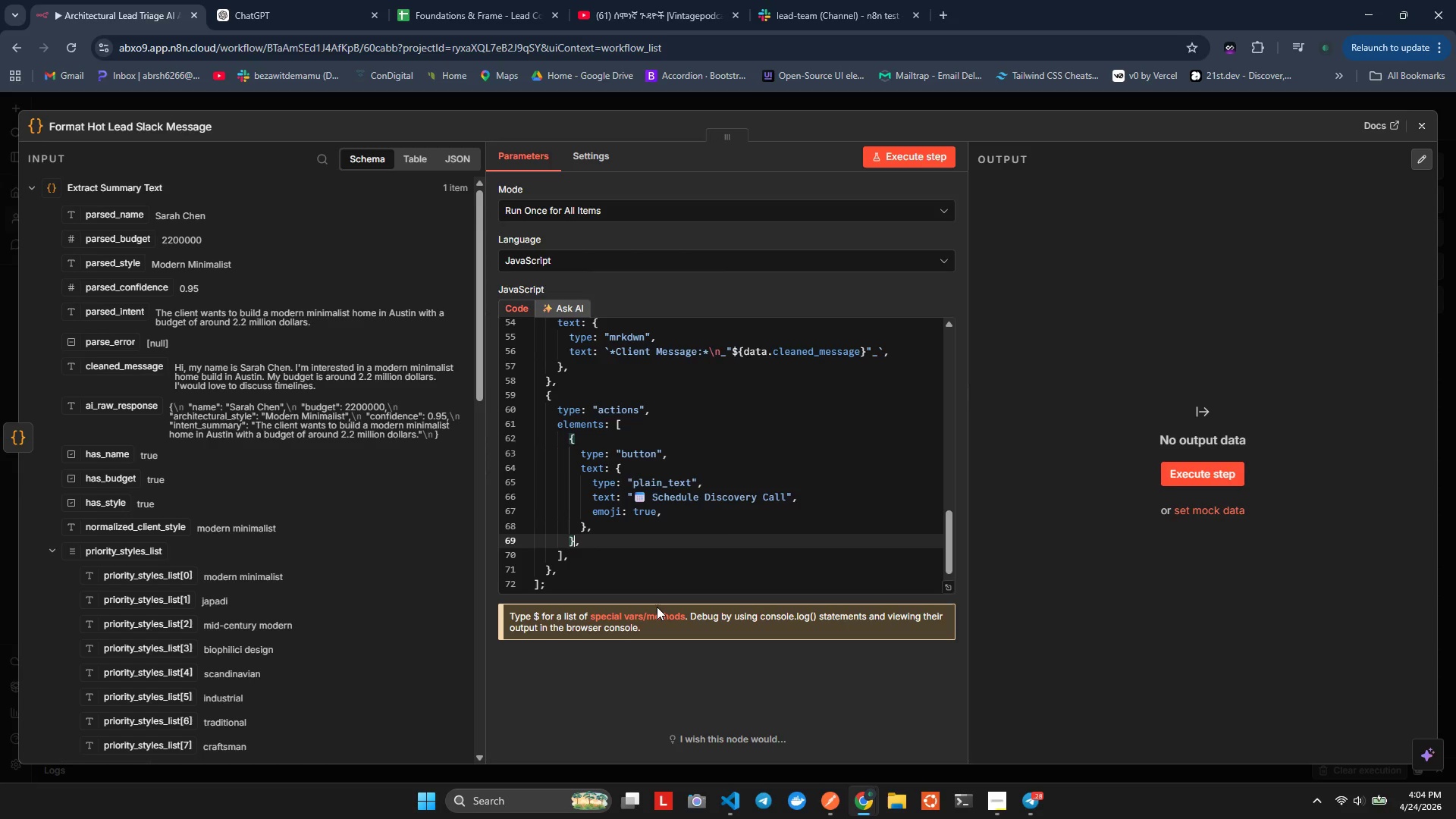 
key(ArrowRight)
 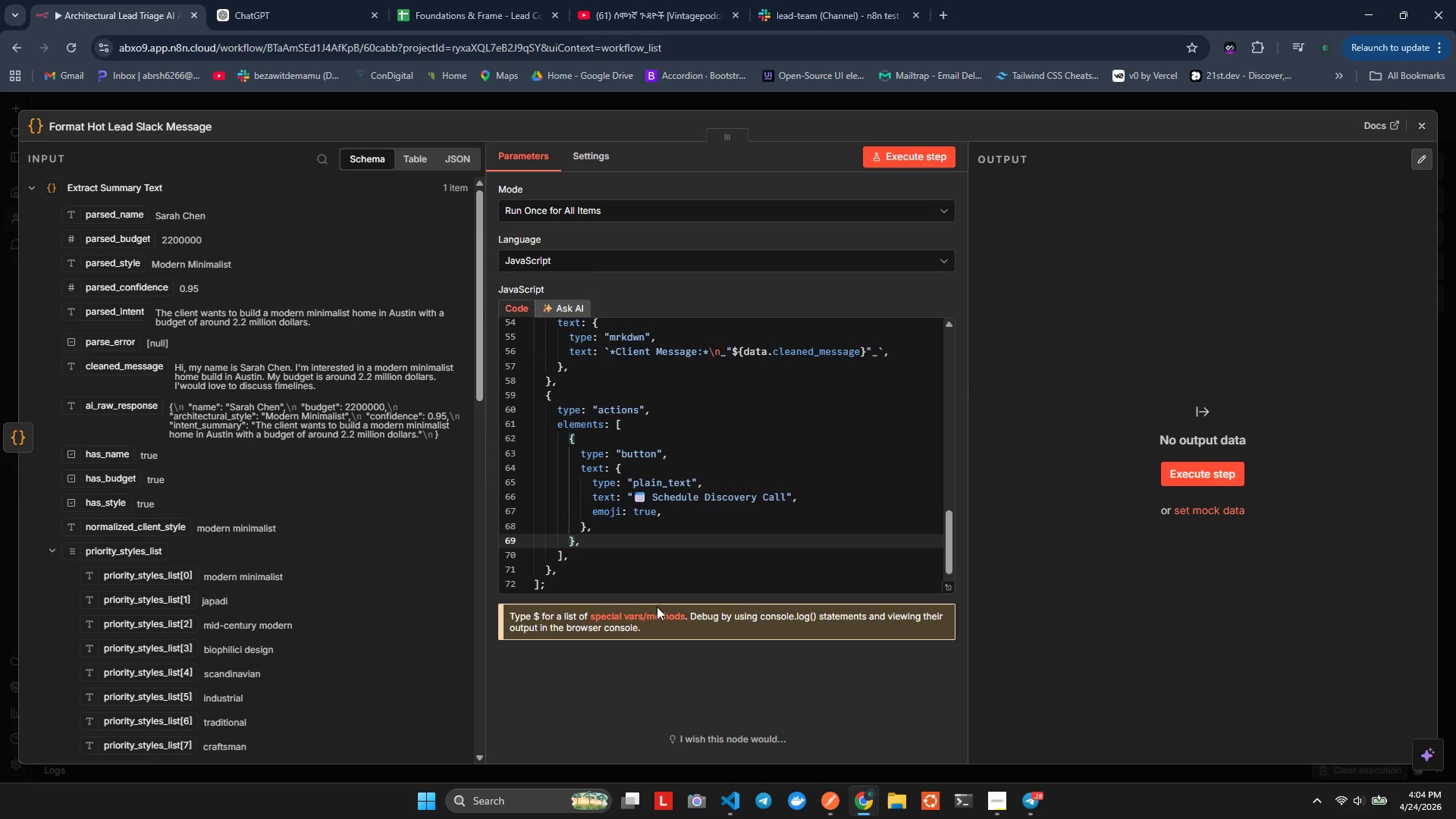 
wait(11.94)
 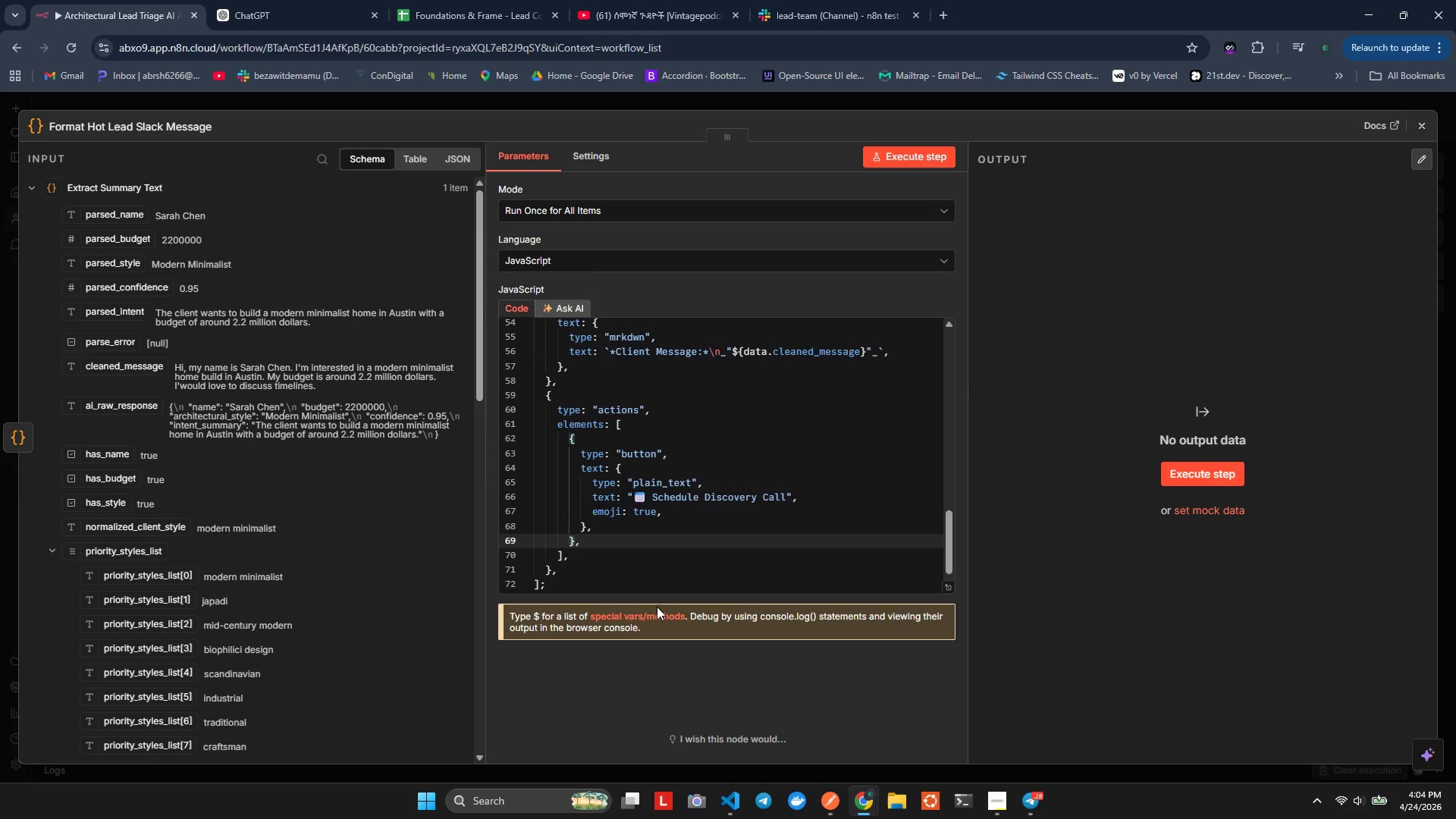 
left_click([586, 544])
 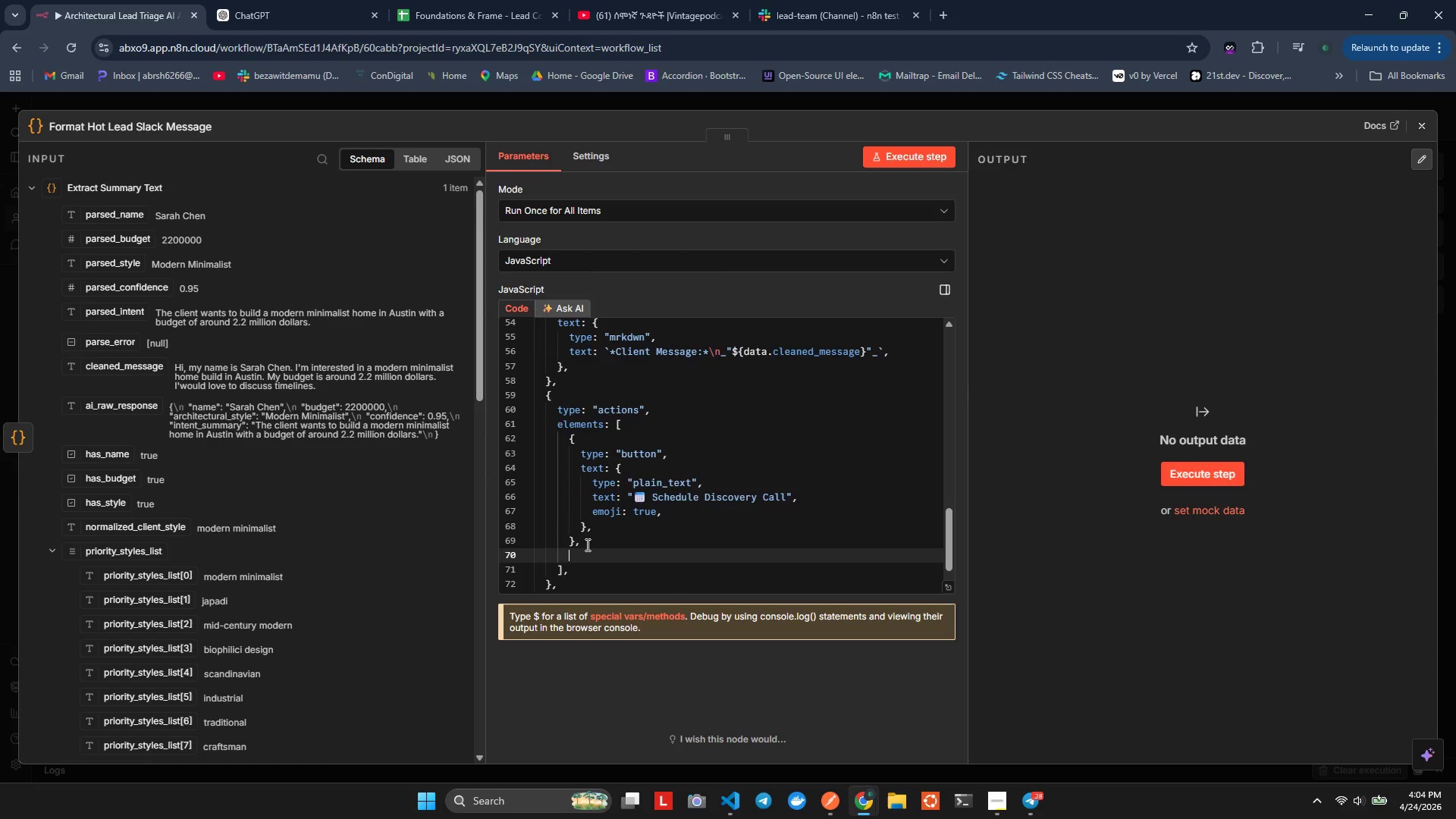 
key(Enter)
 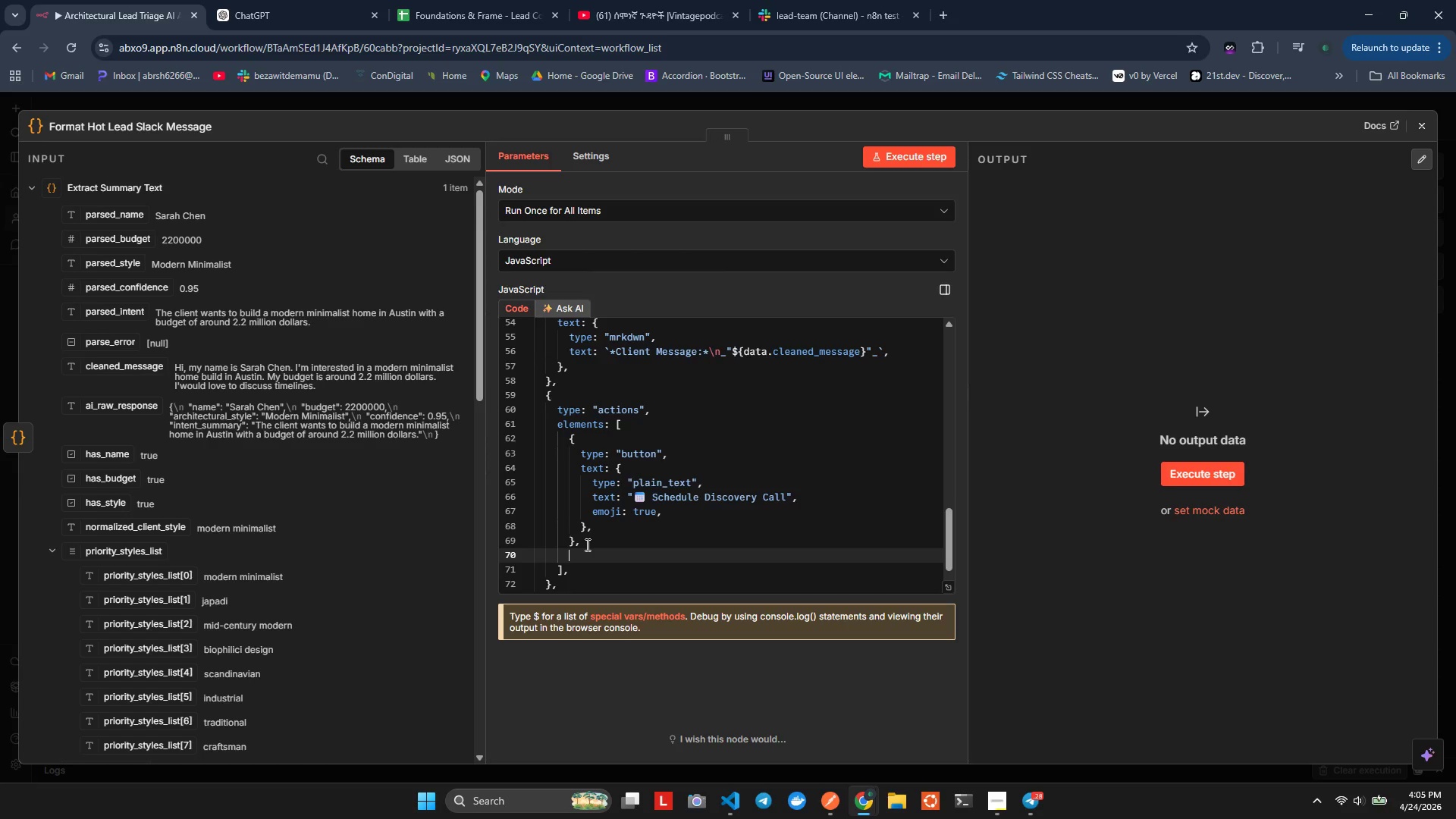 
type(r)
key(Backspace)
type(style)
 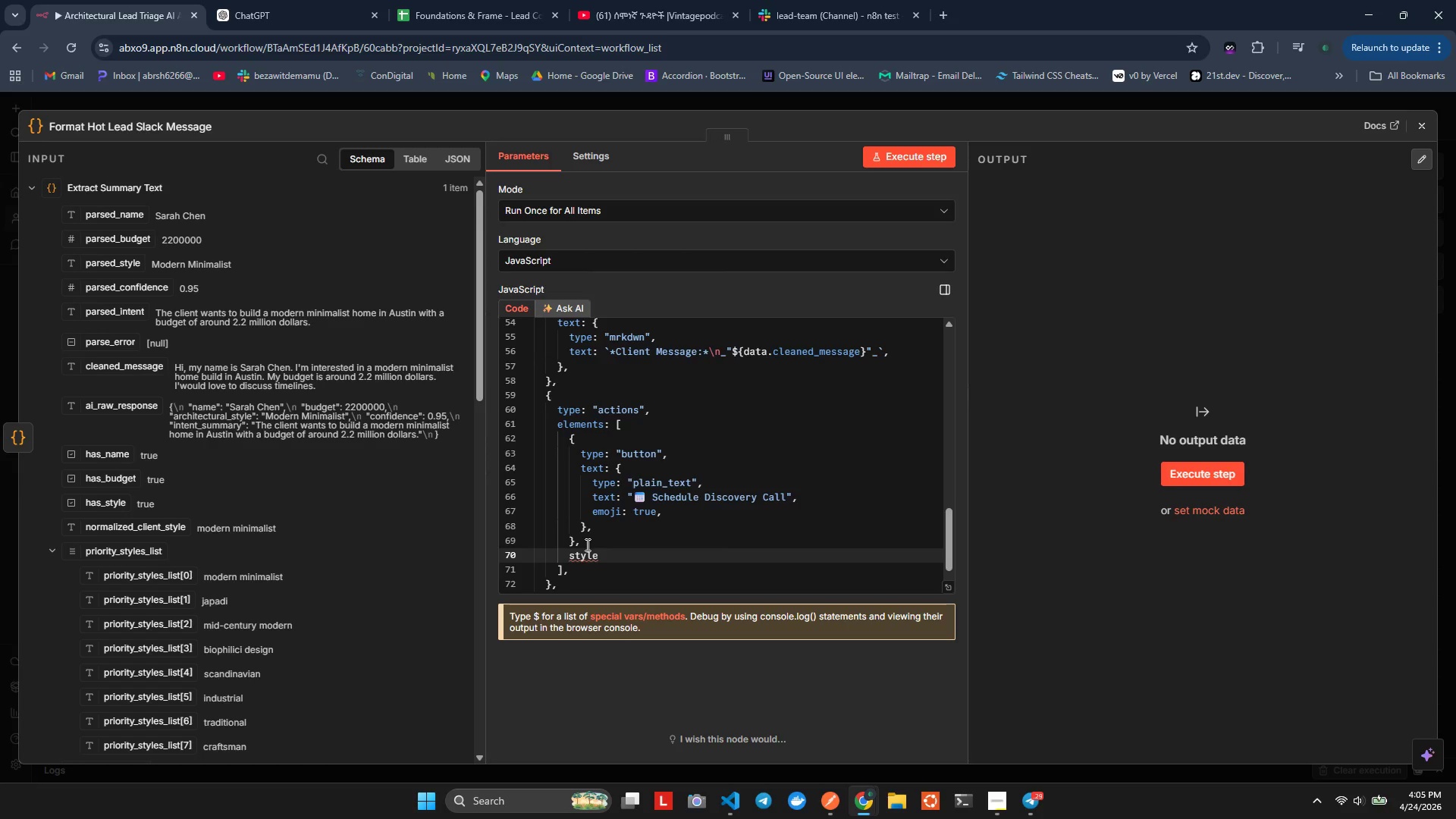 
wait(21.25)
 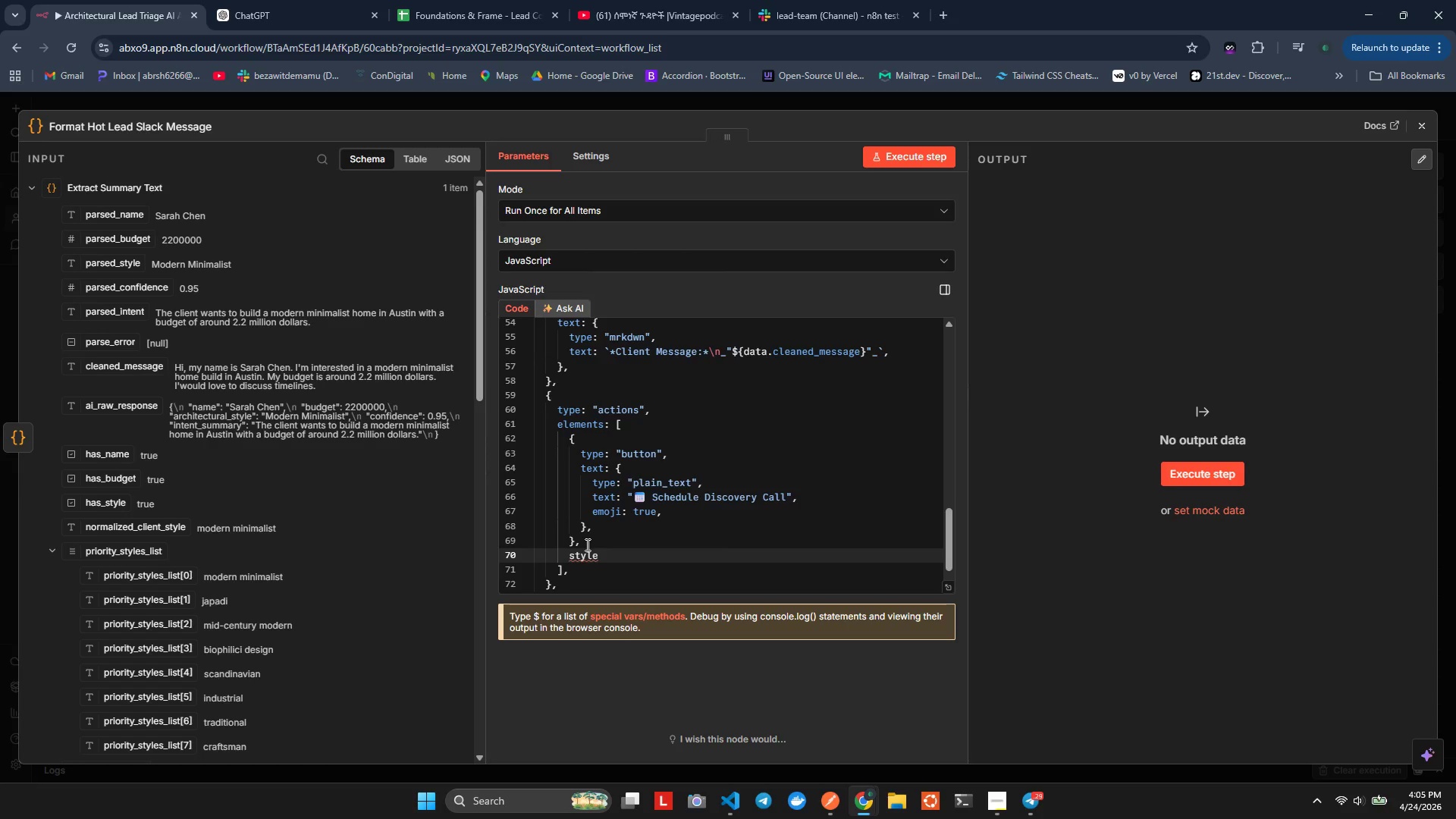 
double_click([701, 361])
 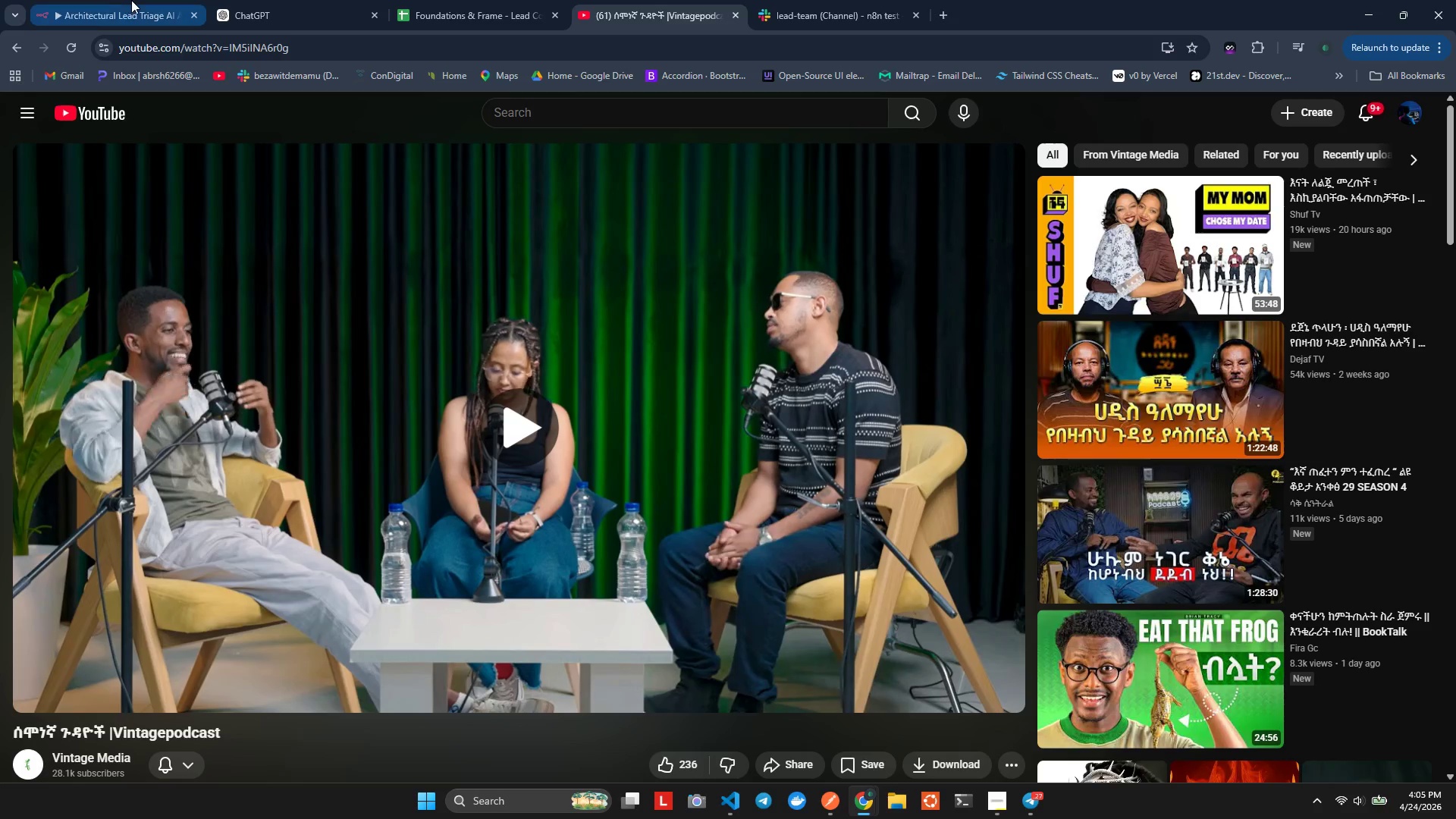 
left_click([131, 0])
 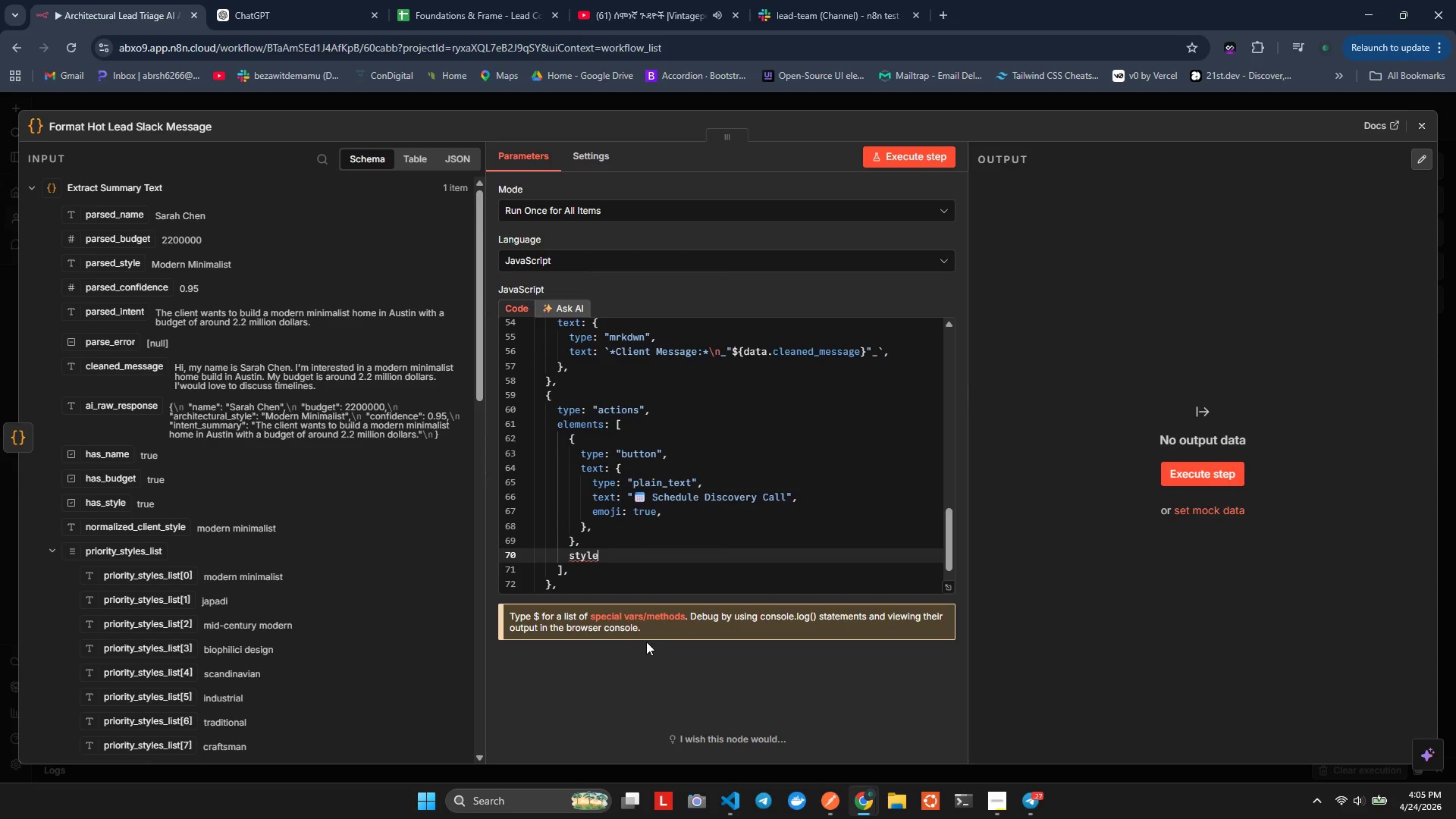 
type(: "rimary)
 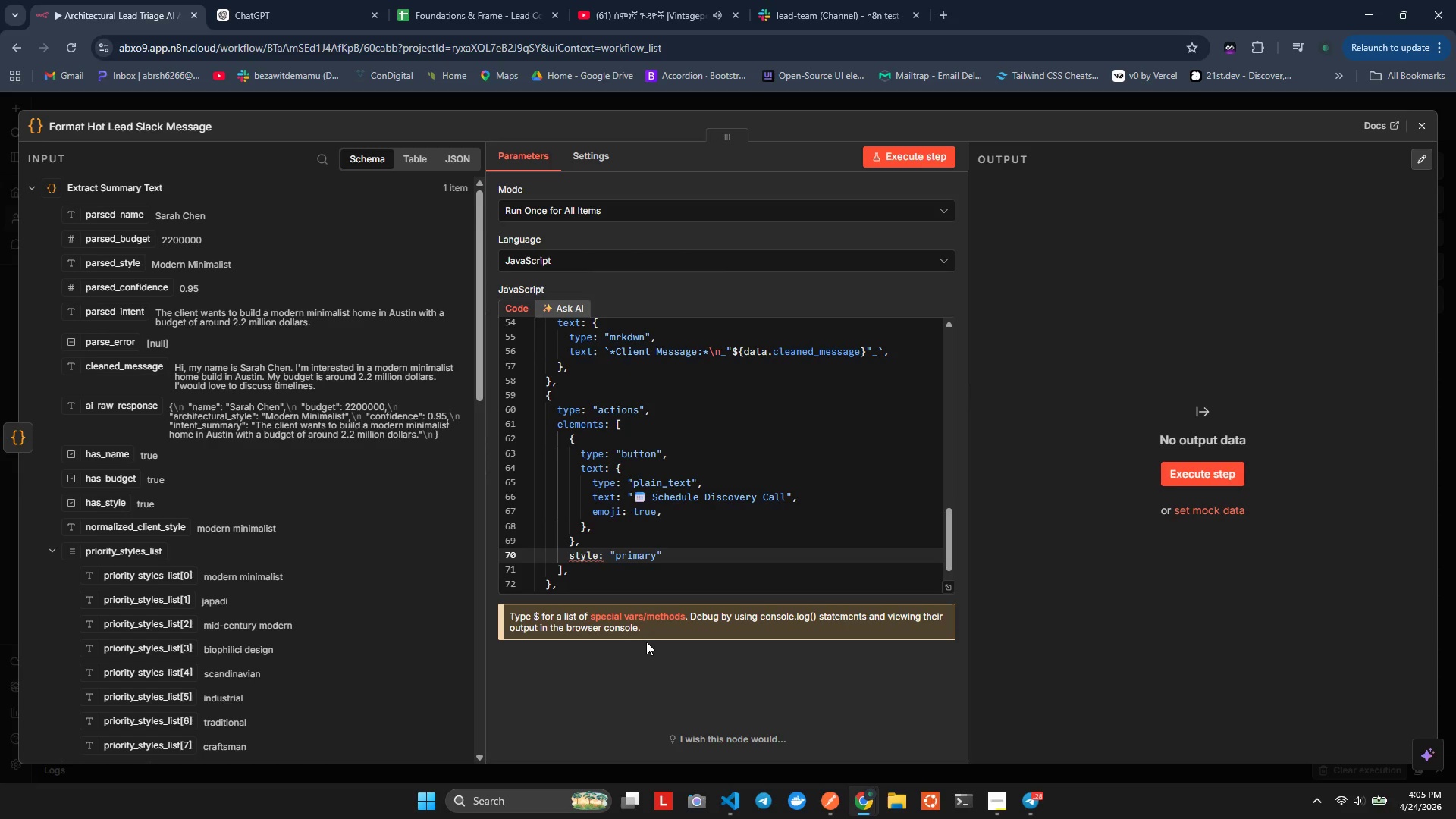 
hold_key(key=P, duration=0.31)
 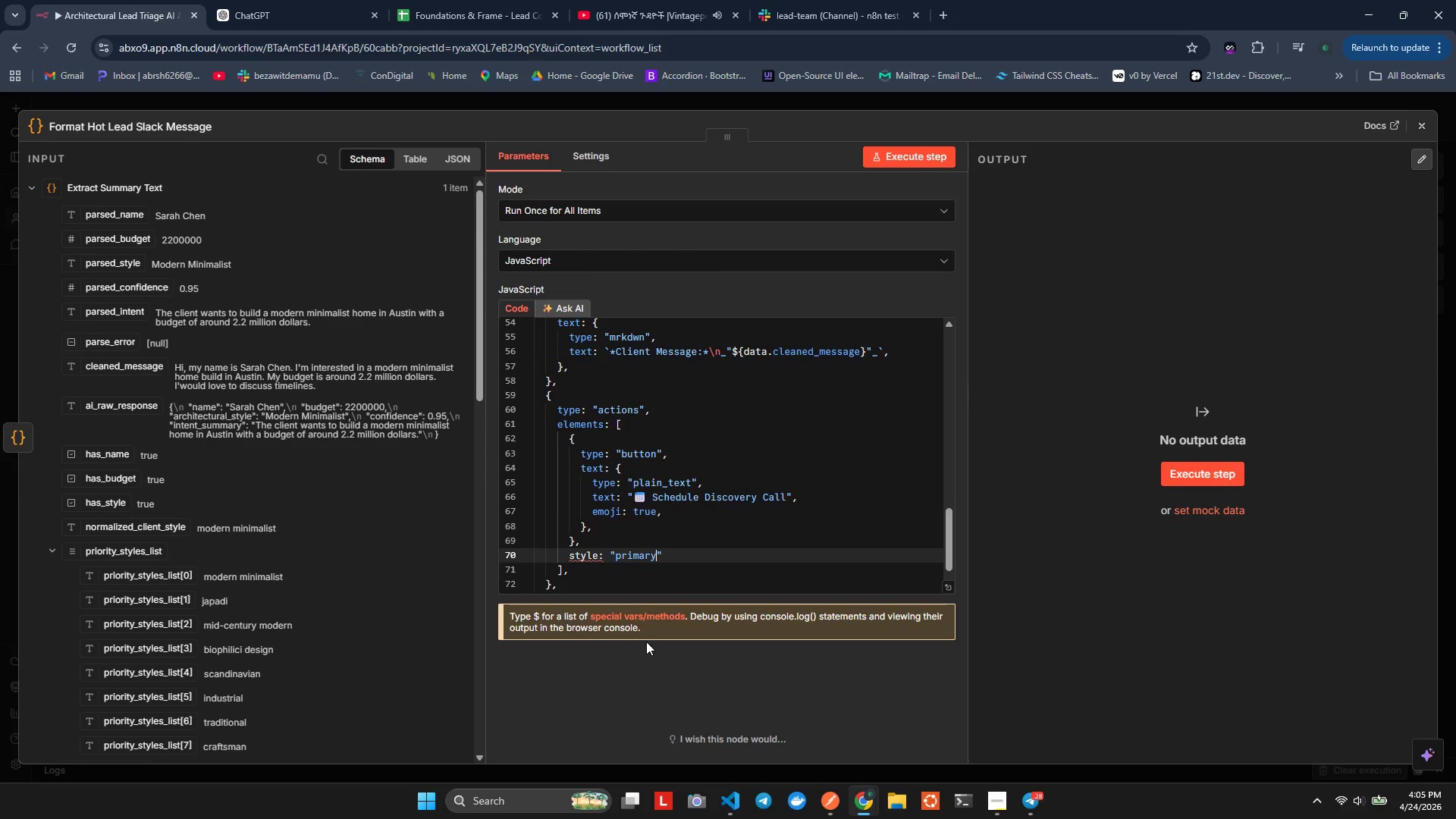 
key(ArrowRight)
 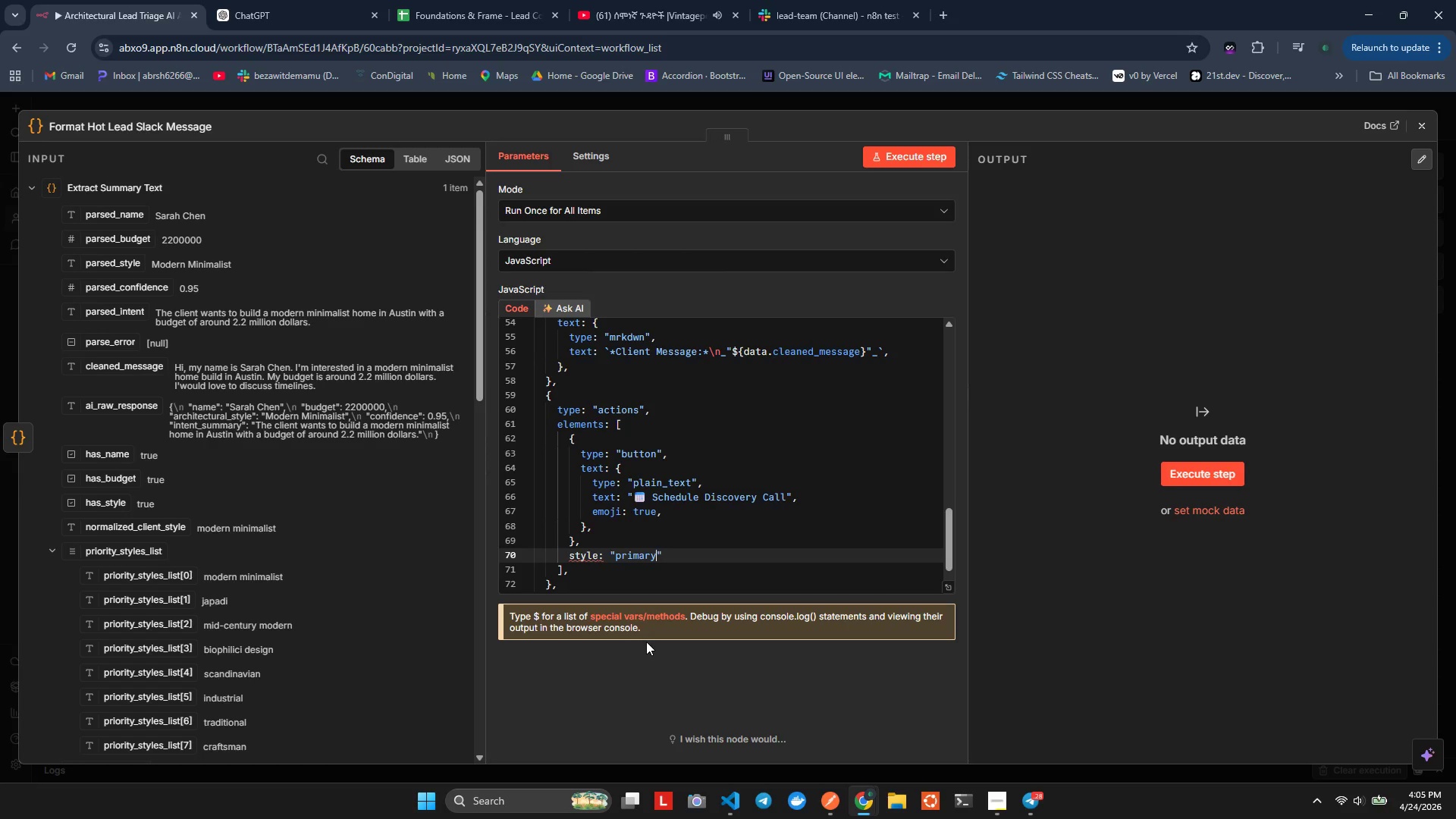 
key(ArrowLeft)
 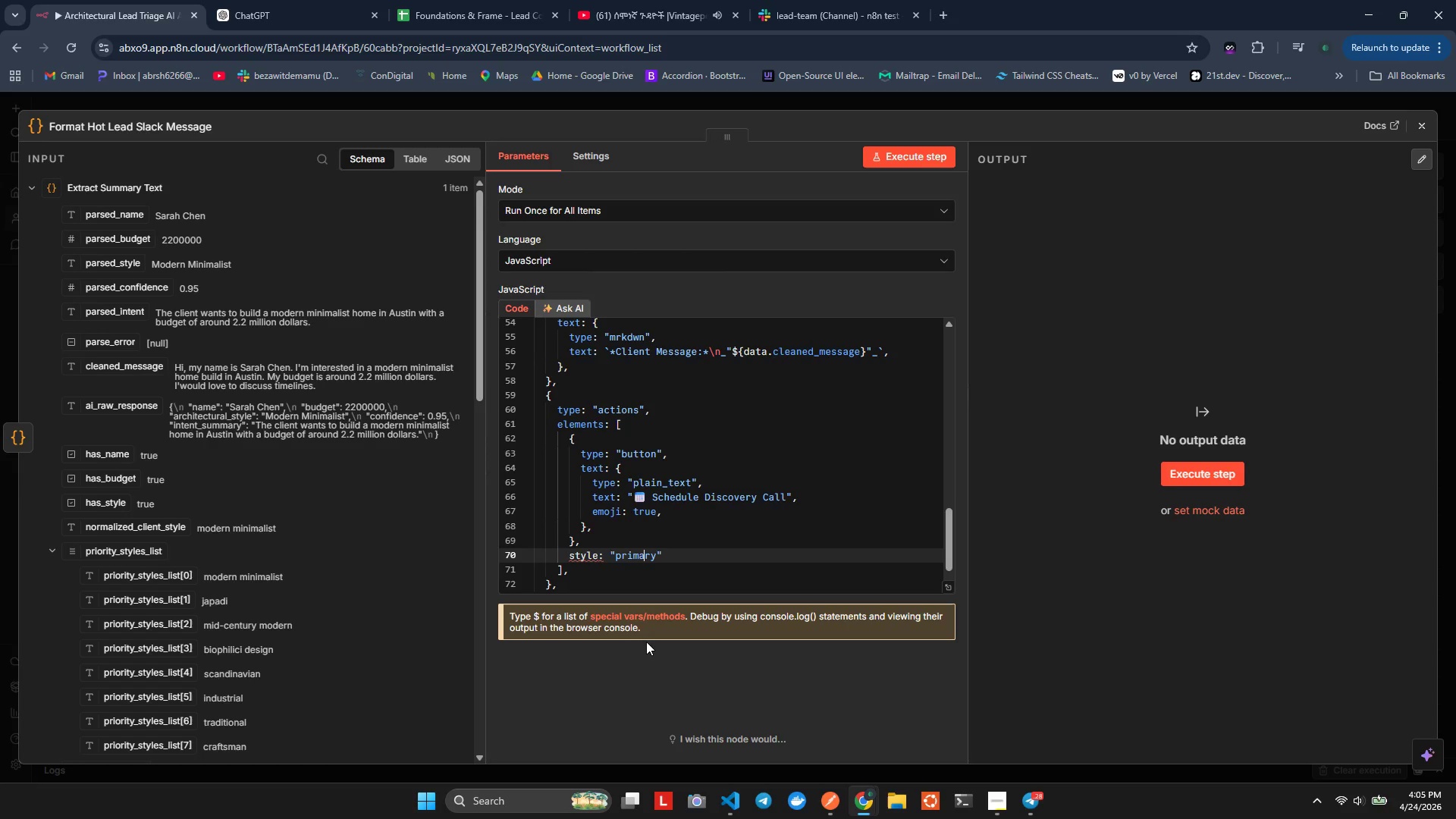 
key(ArrowLeft)
 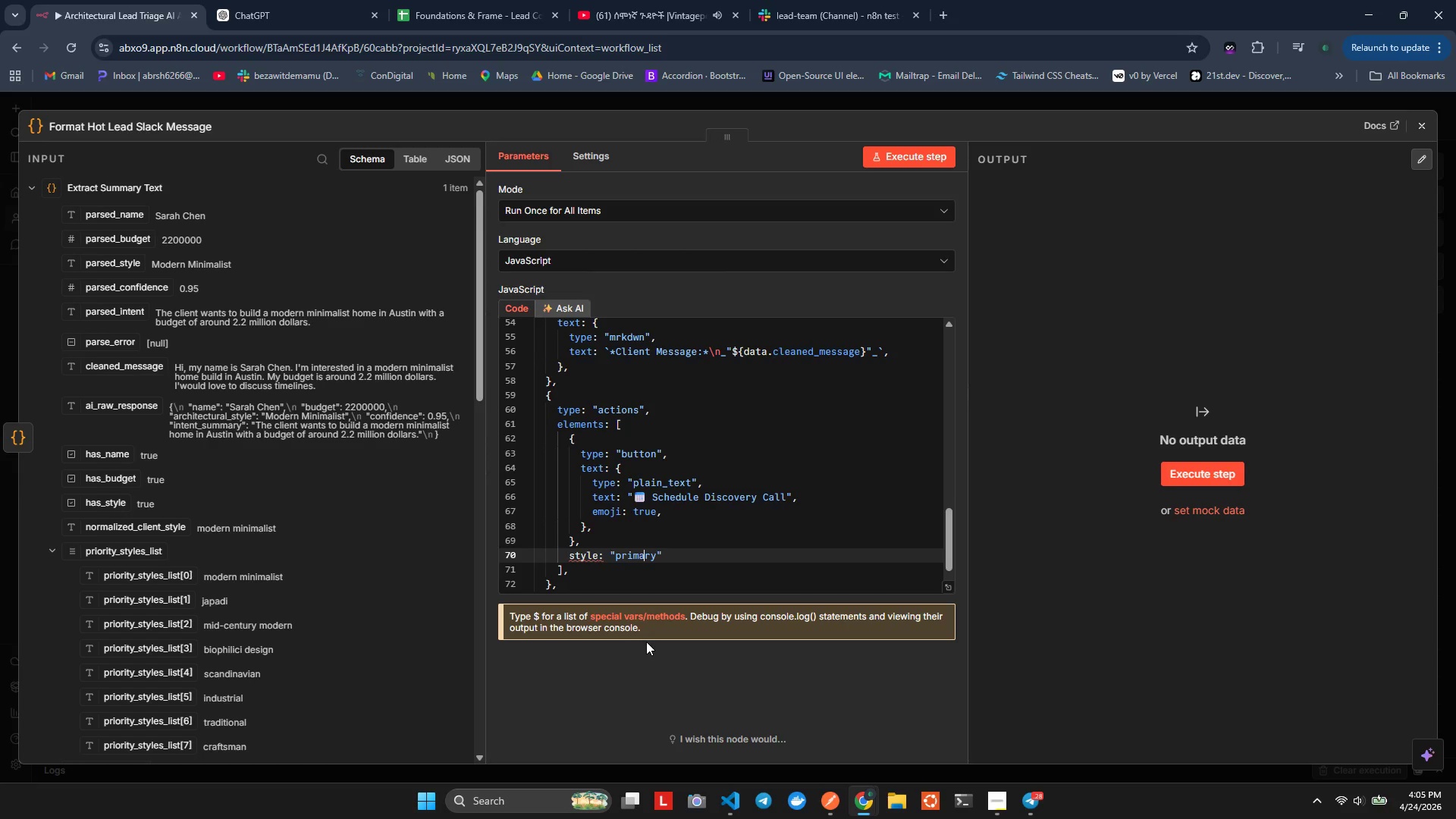 
key(ArrowLeft)
 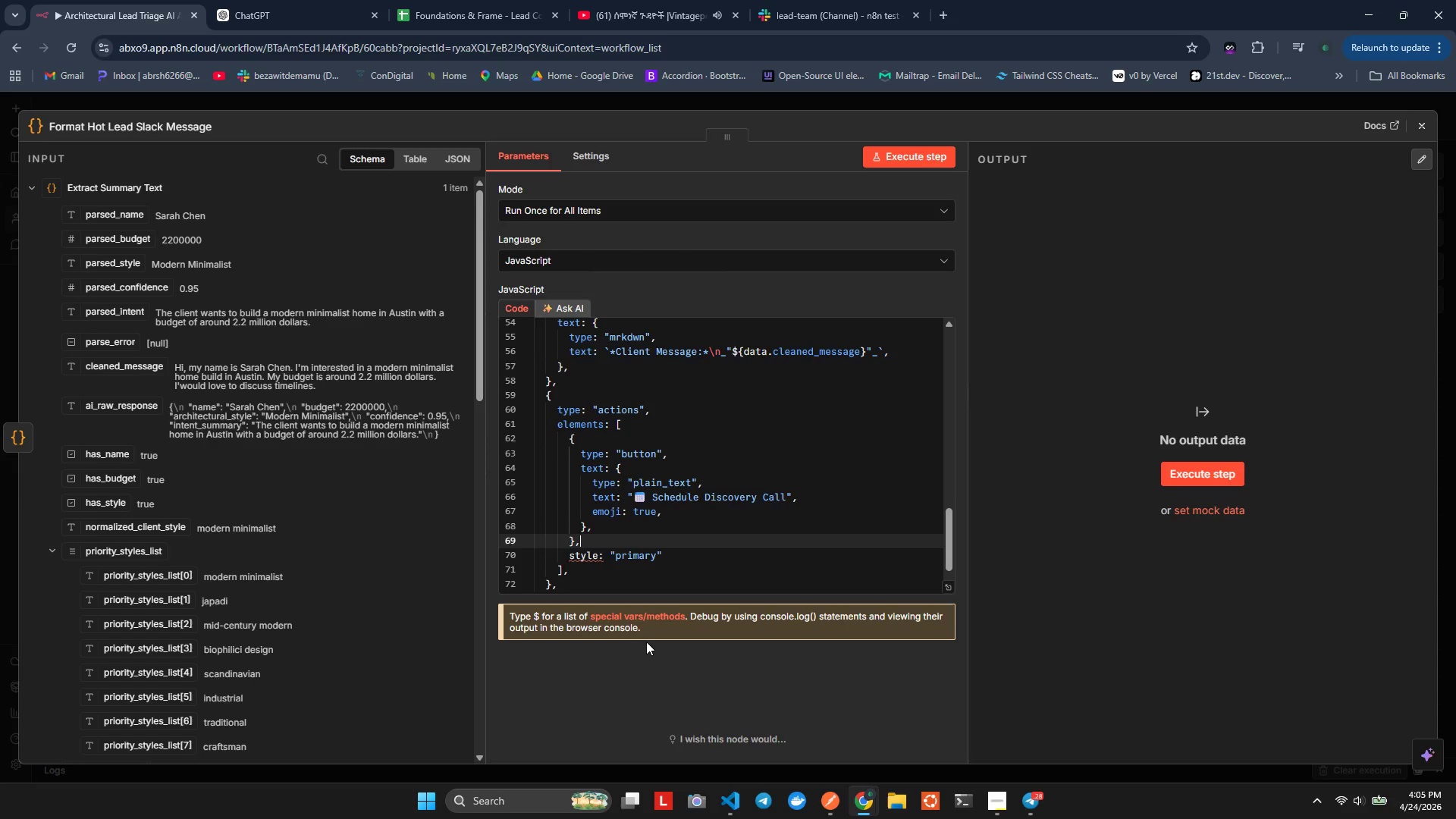 
key(ArrowUp)
 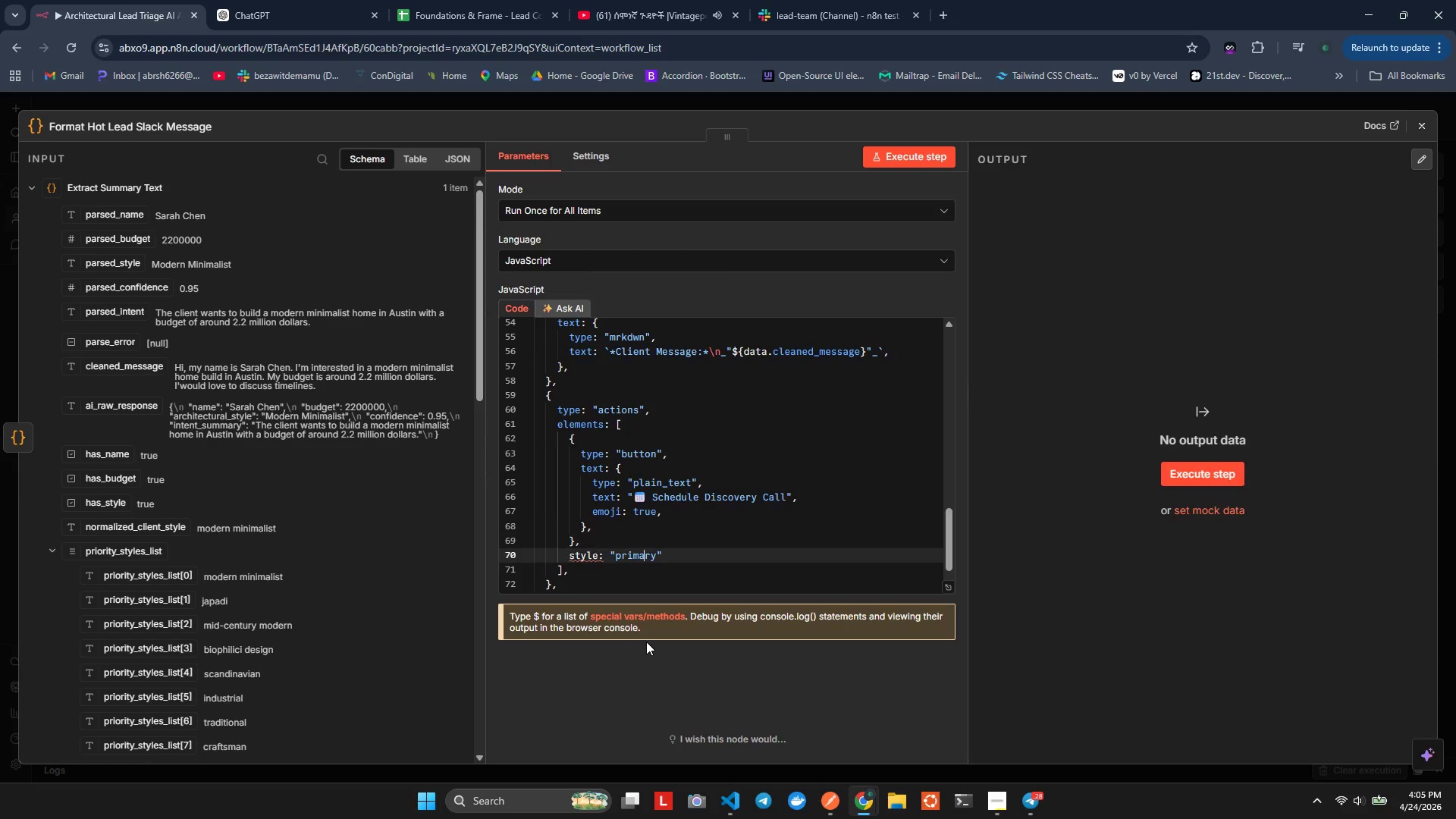 
key(ArrowDown)
 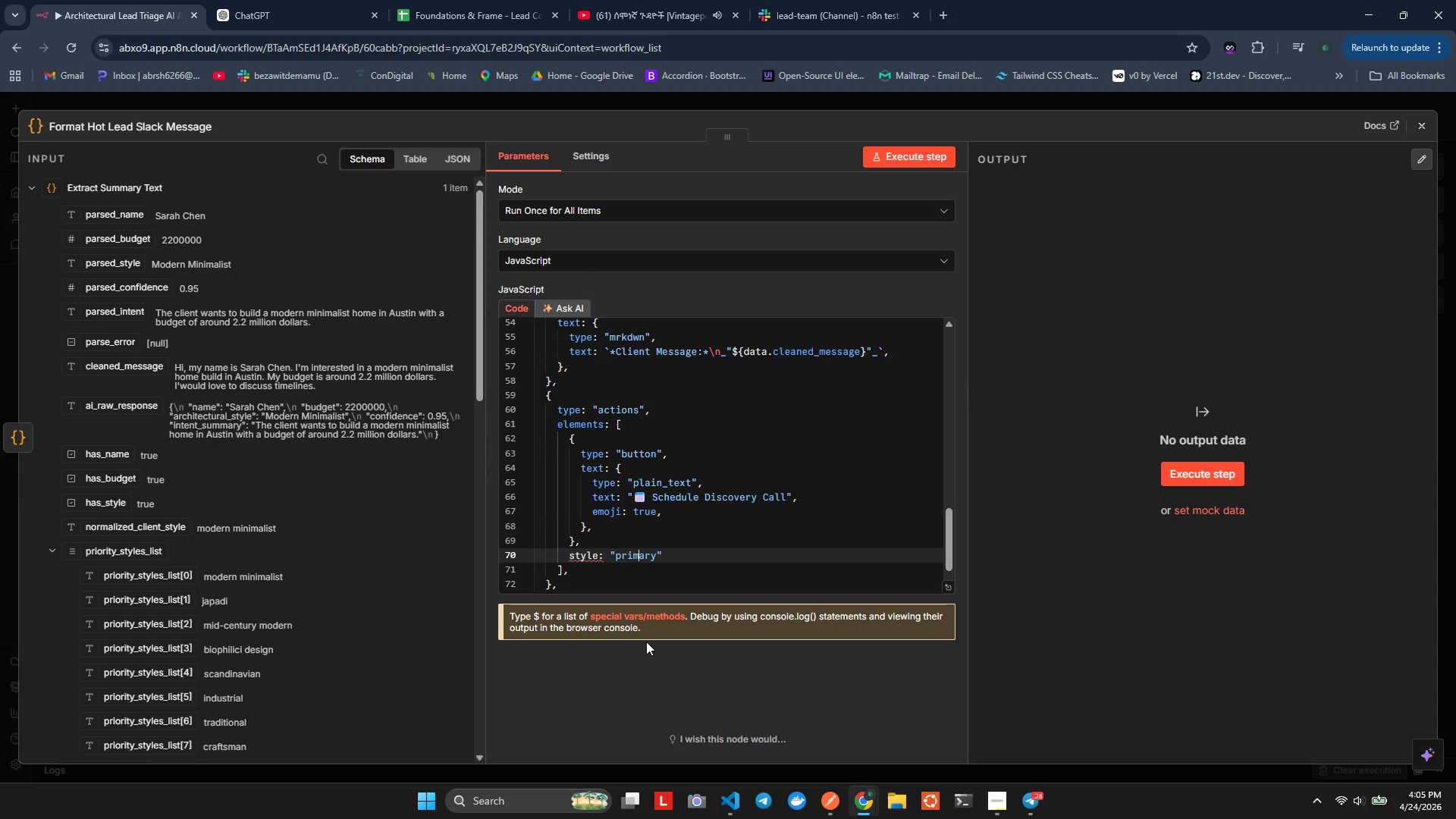 
key(ArrowLeft)
 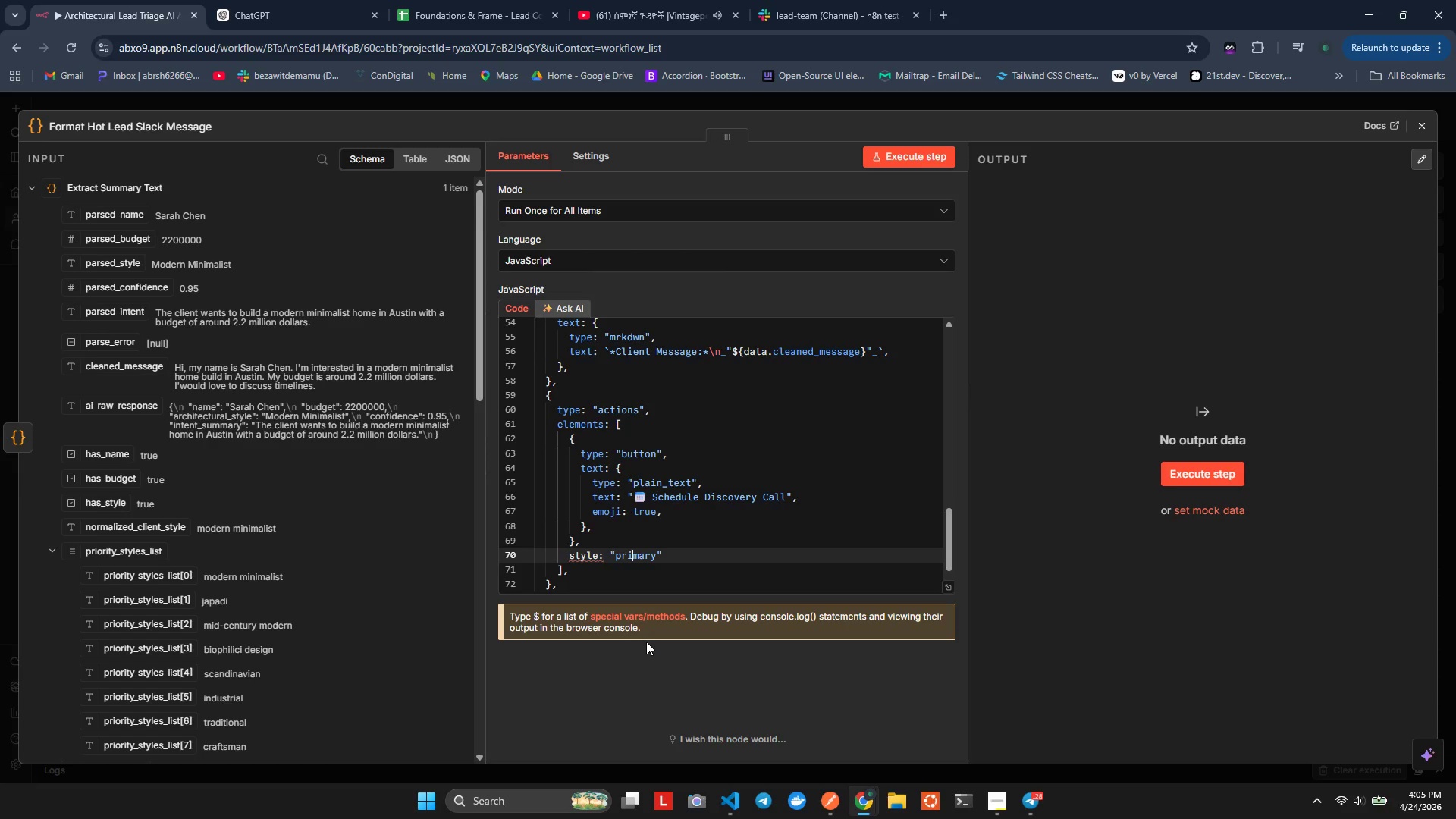 
key(ArrowLeft)
 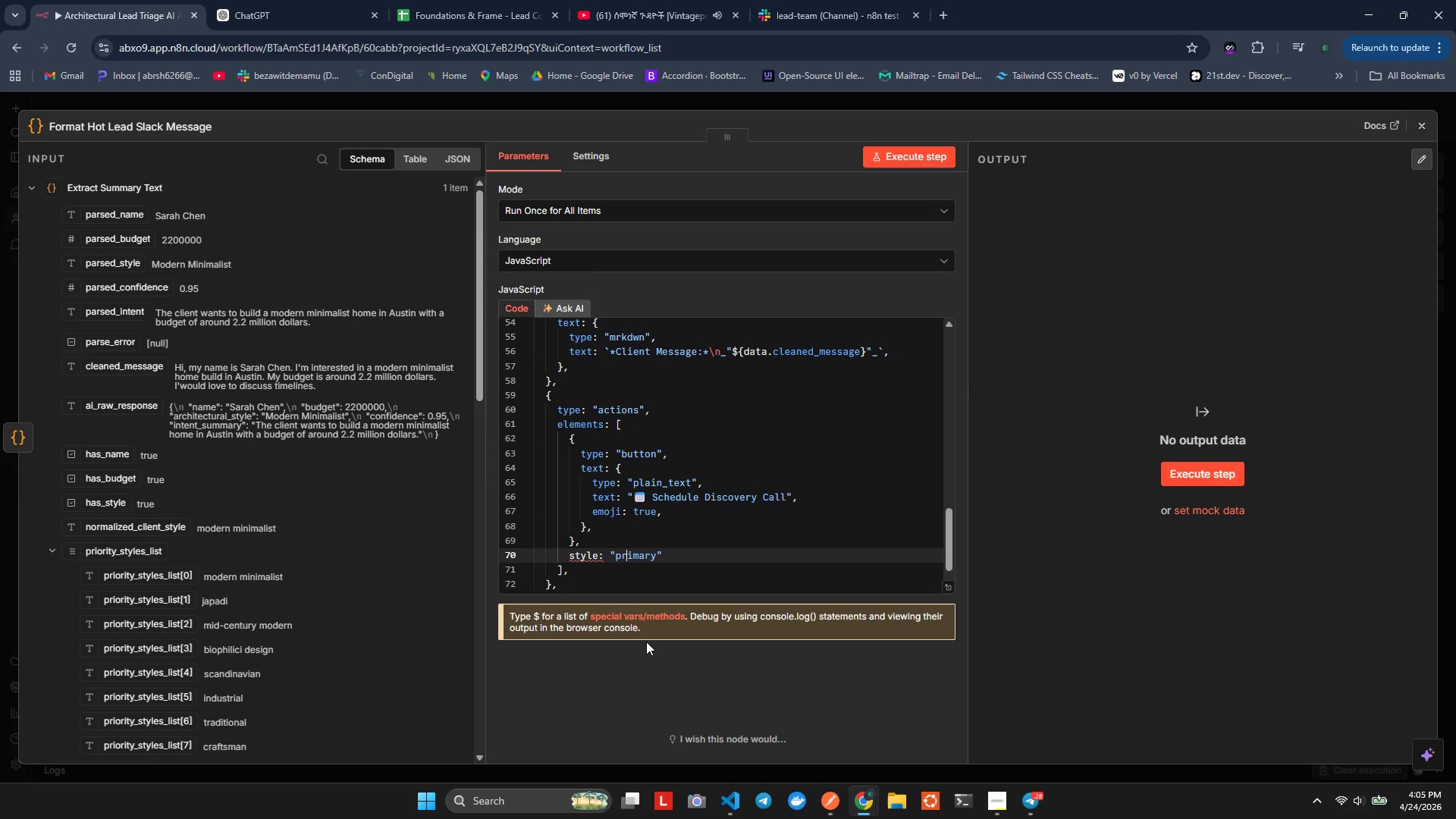 
key(ArrowLeft)
 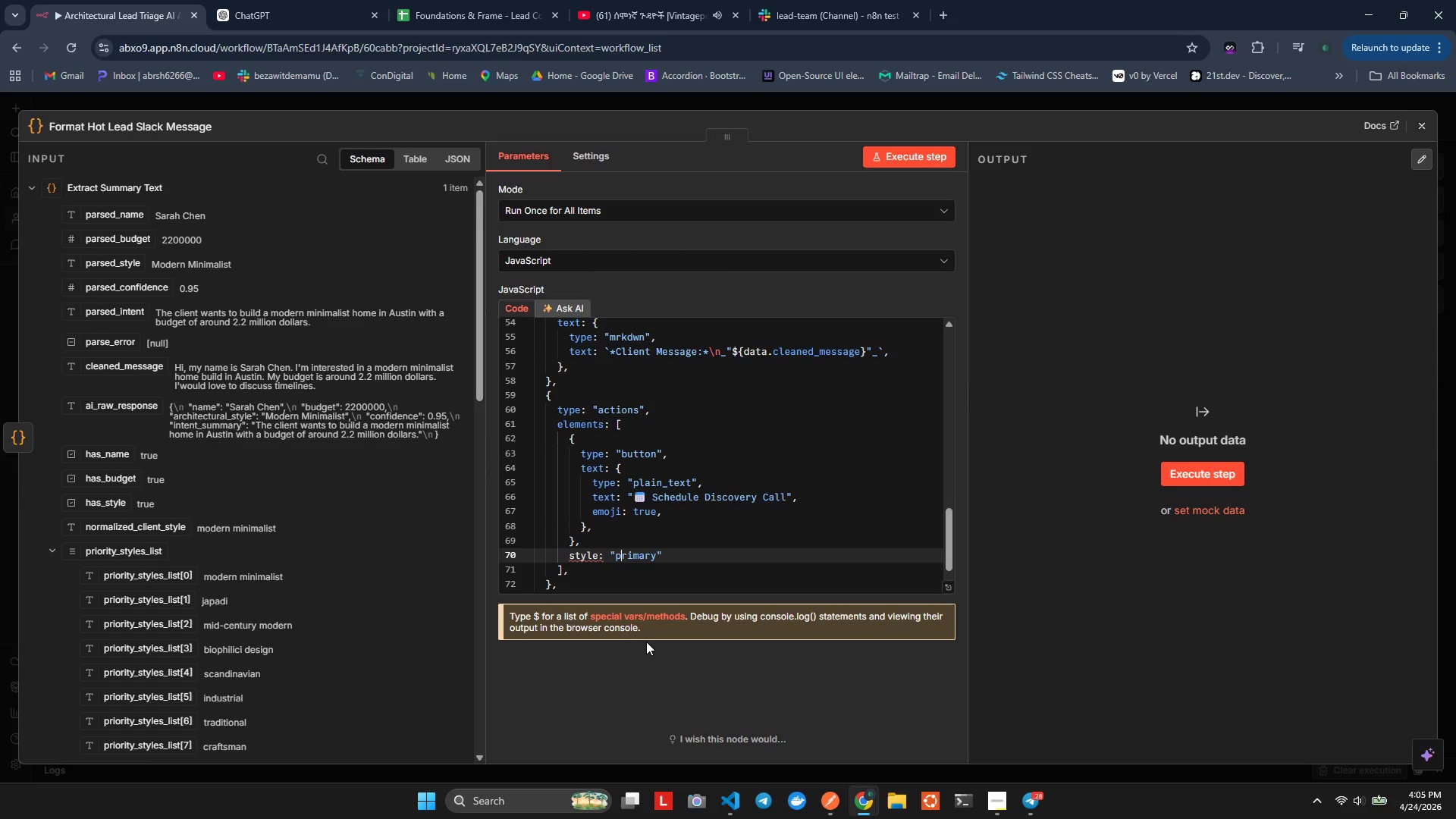 
key(ArrowLeft)
 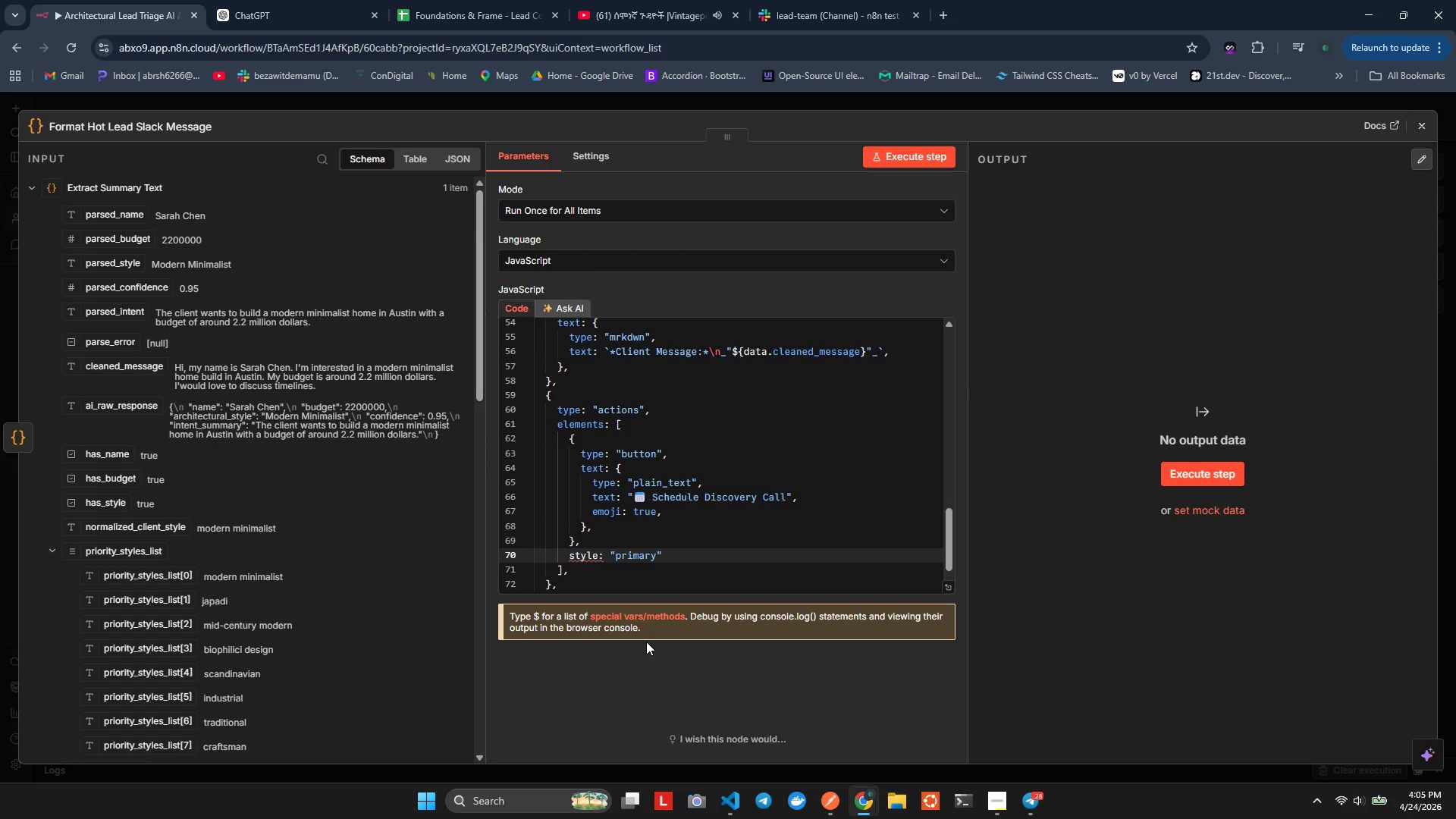 
key(ArrowUp)
 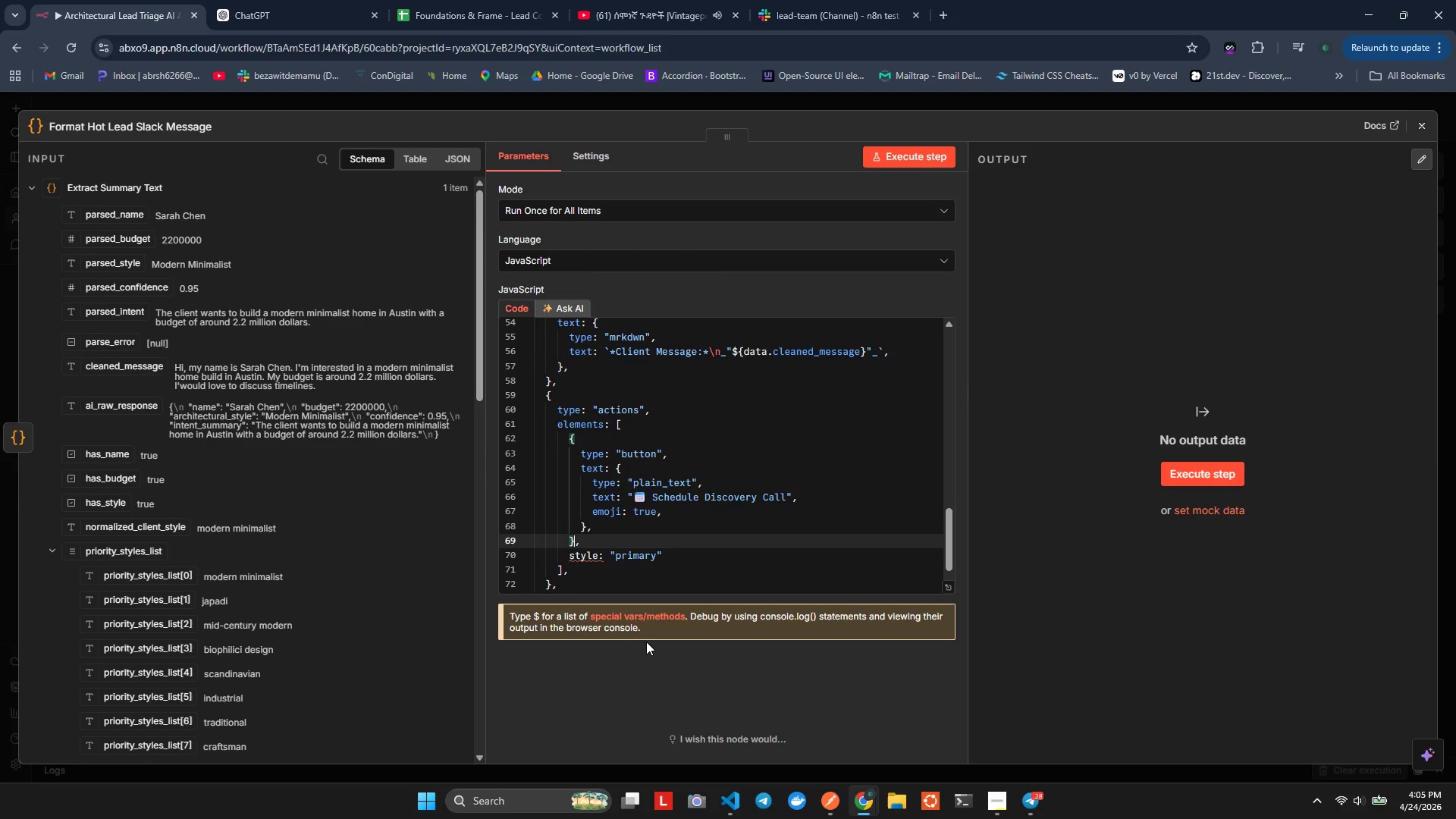 
key(ArrowLeft)
 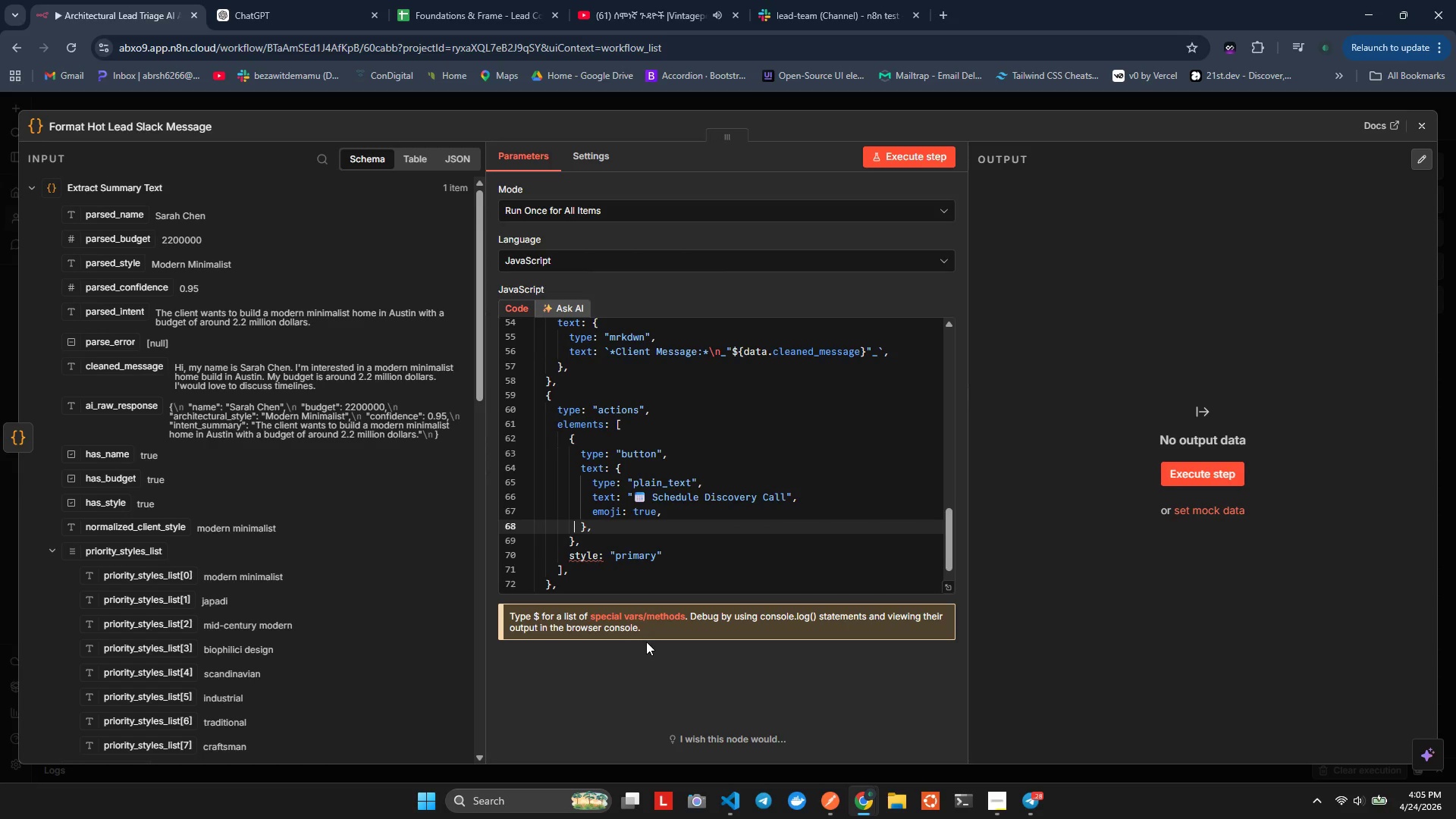 
key(ArrowUp)
 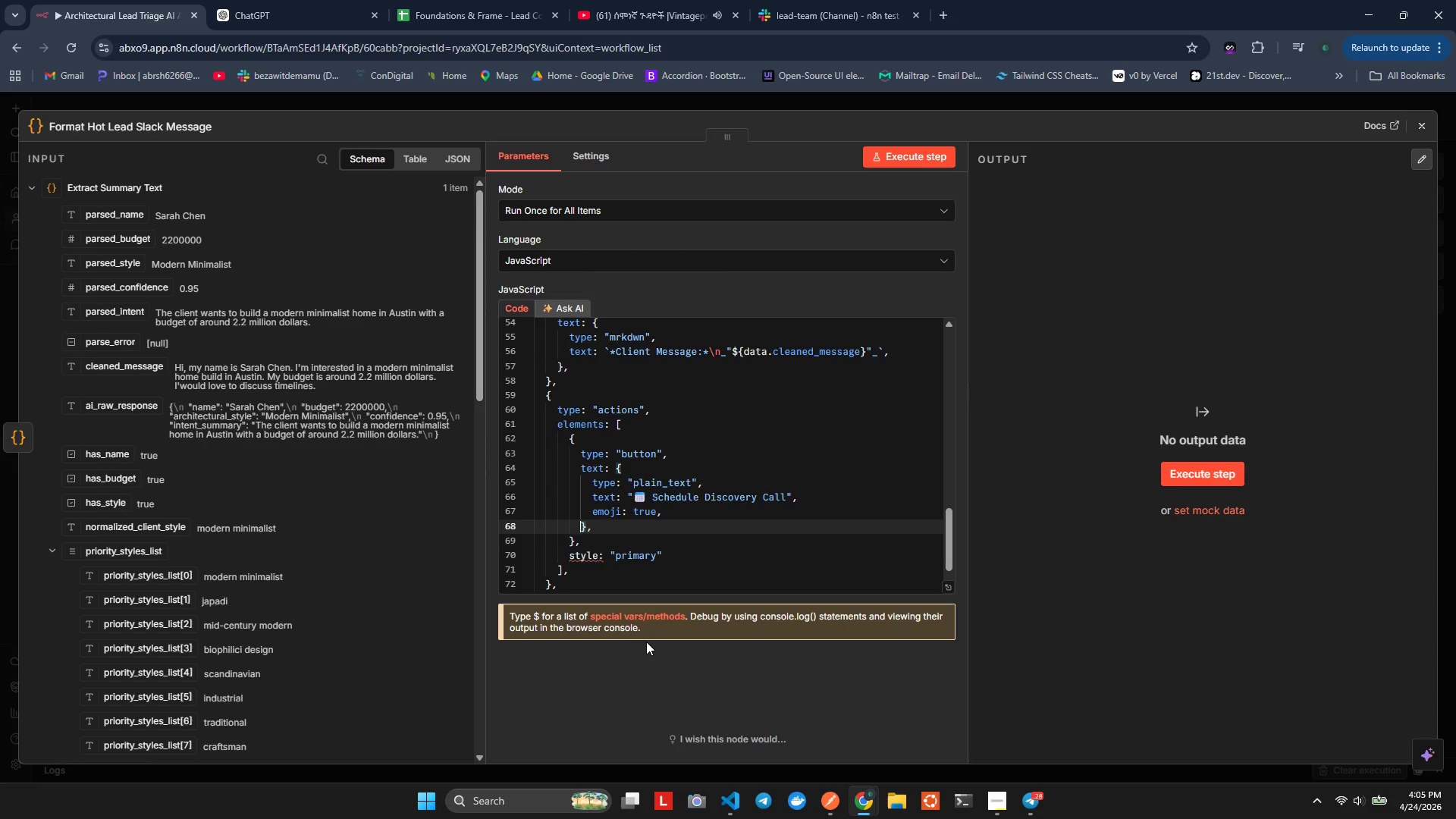 
key(ArrowRight)
 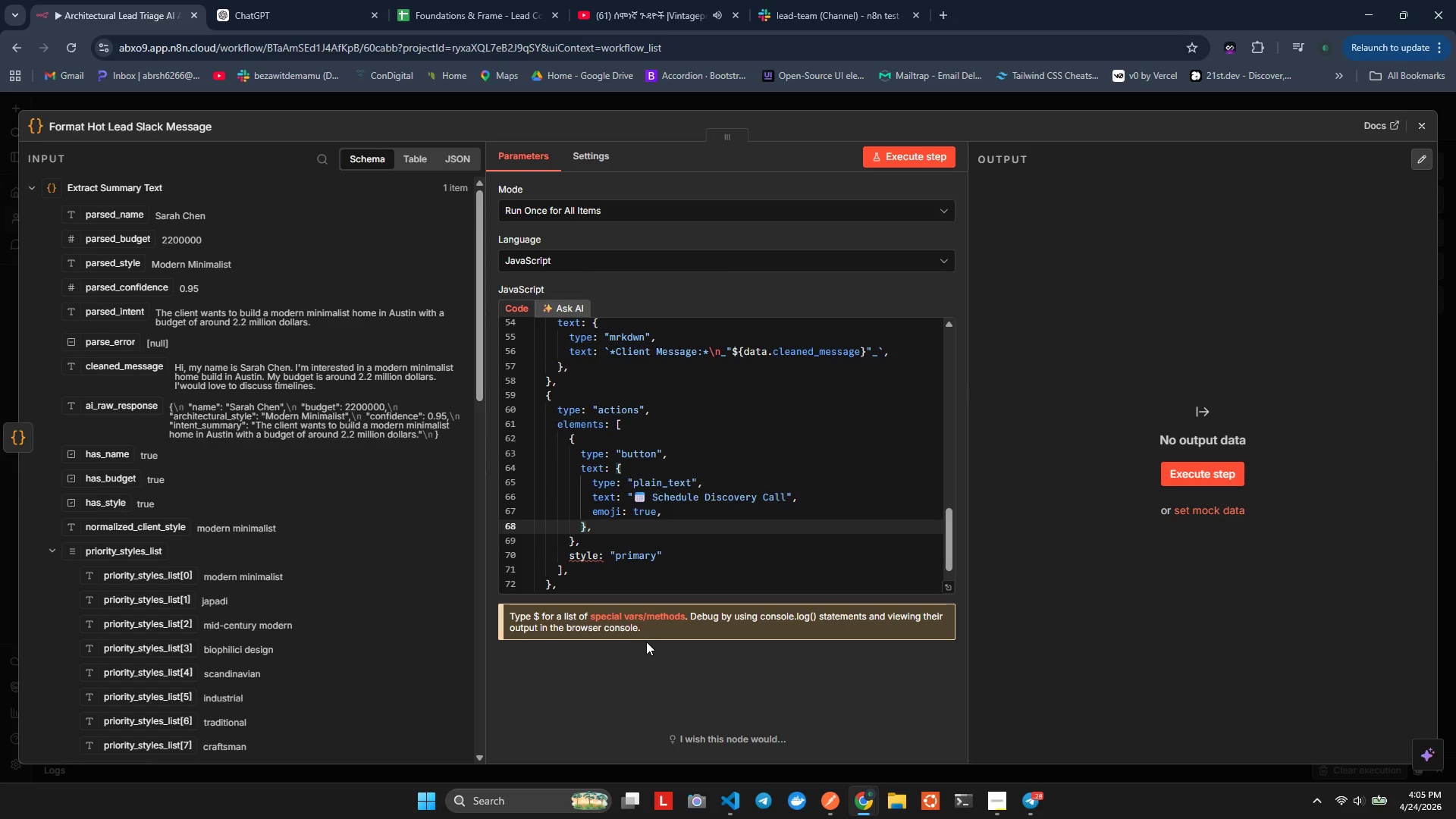 
wait(5.59)
 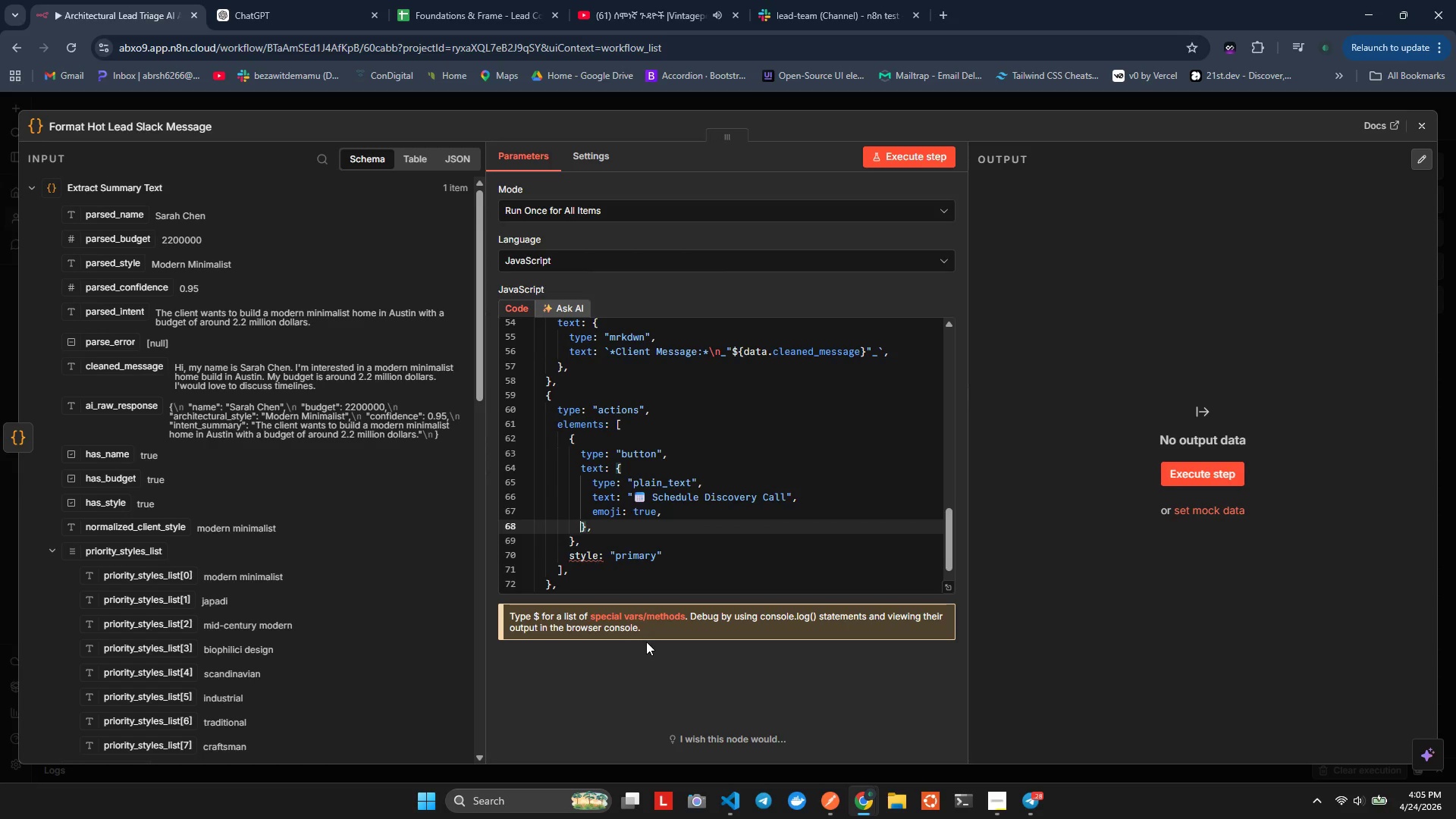 
key(ArrowDown)
 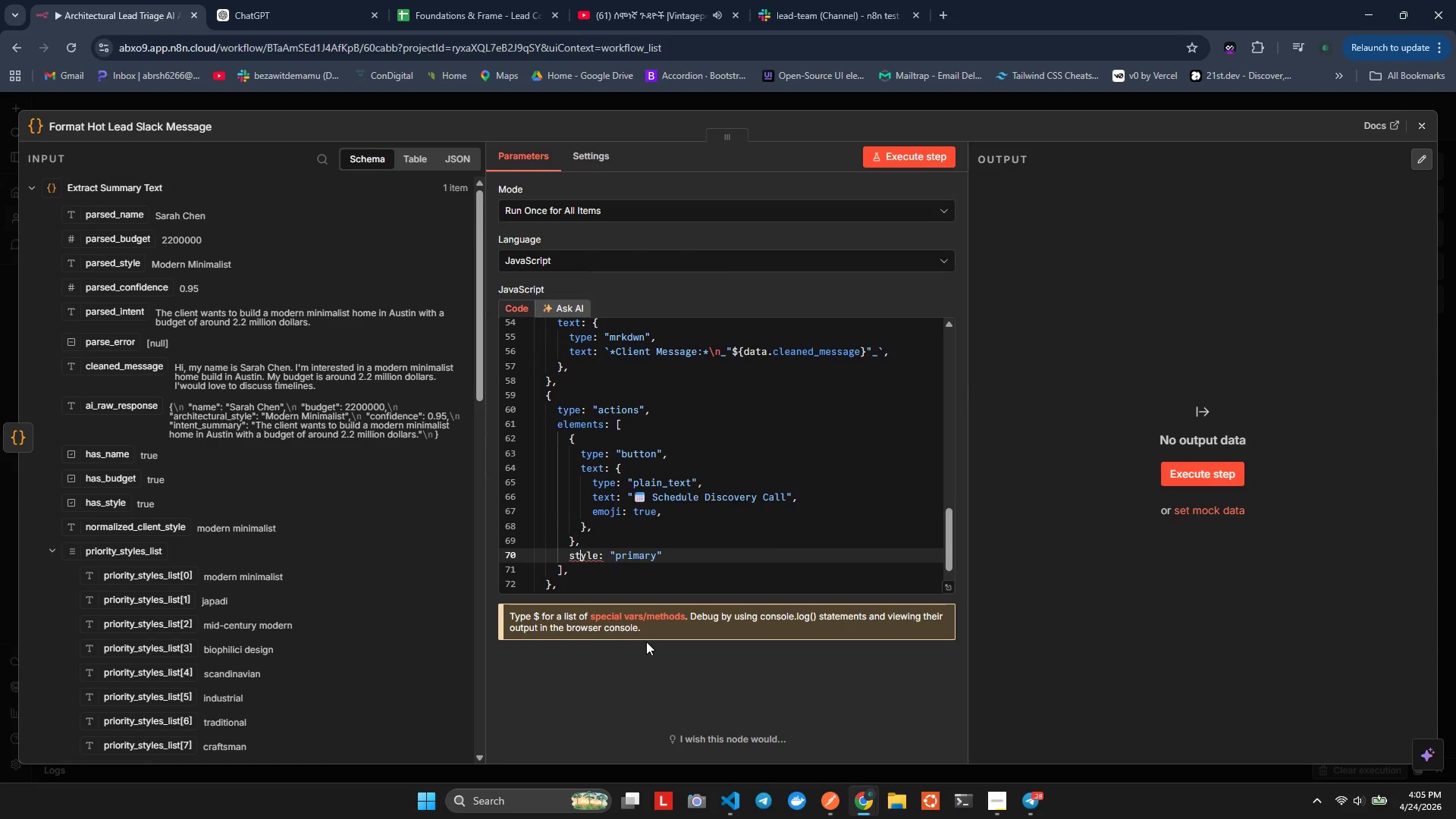 
key(ArrowDown)
 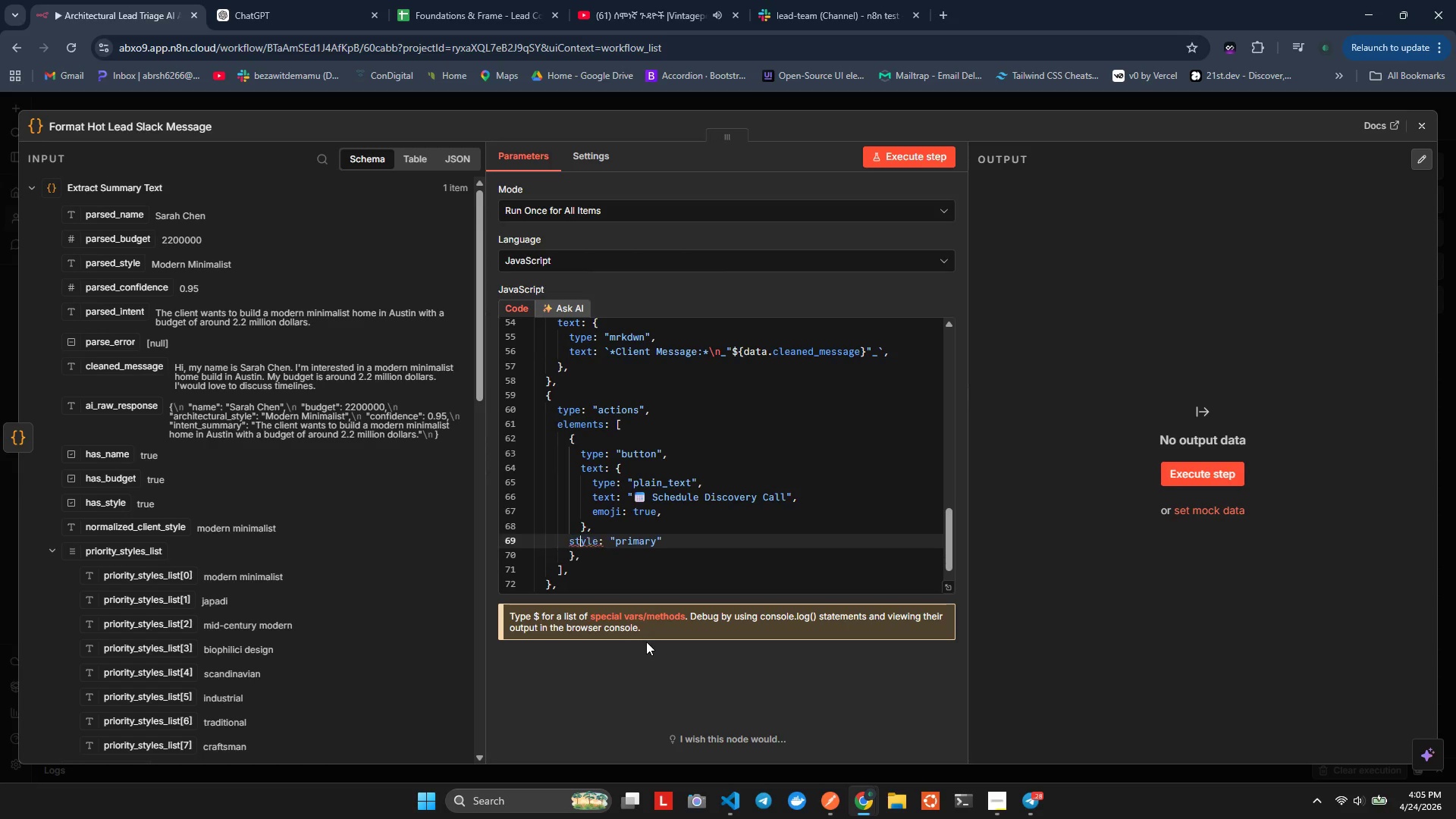 
key(Alt+AltLeft)
 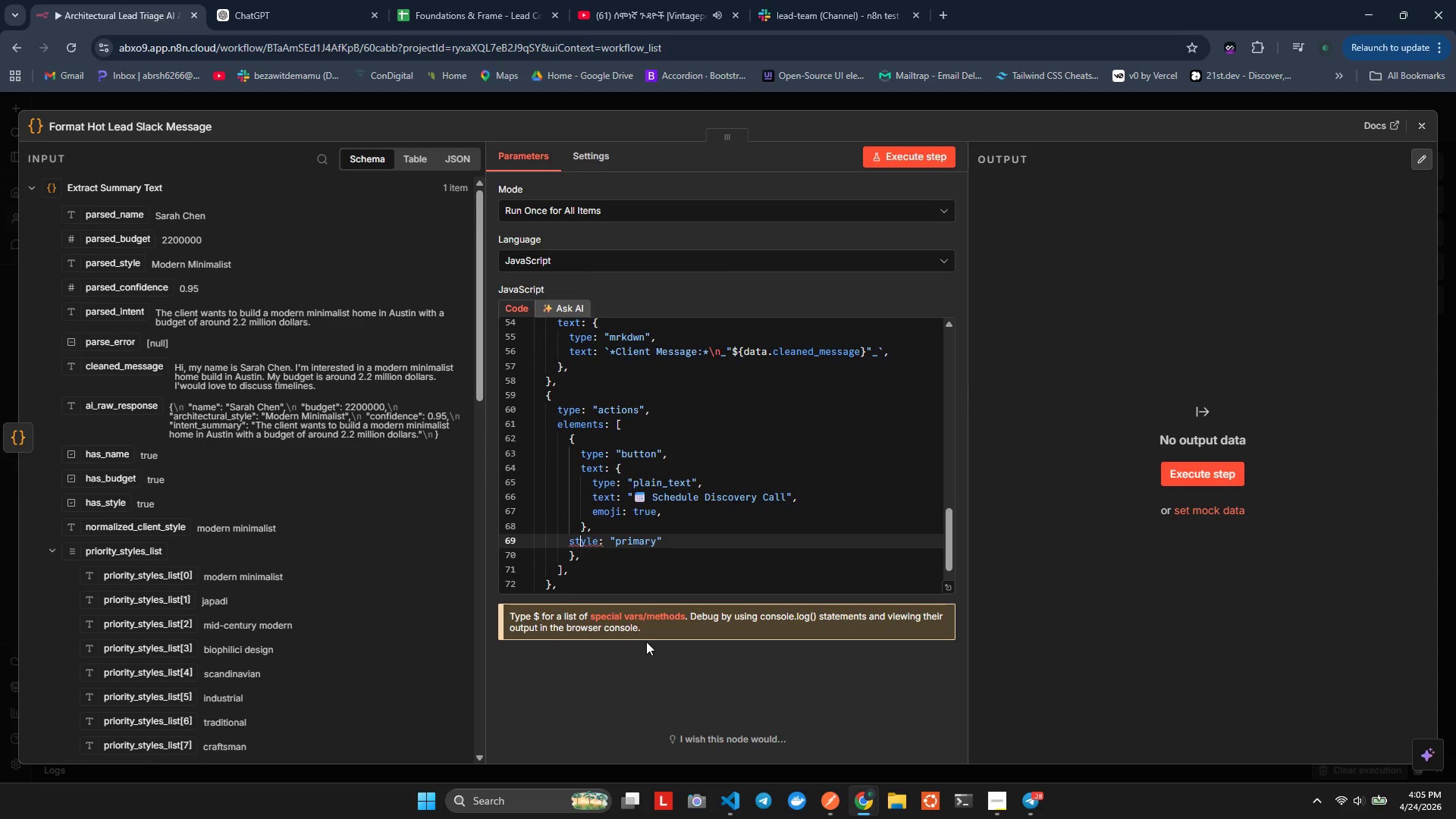 
key(Alt+ArrowUp)
 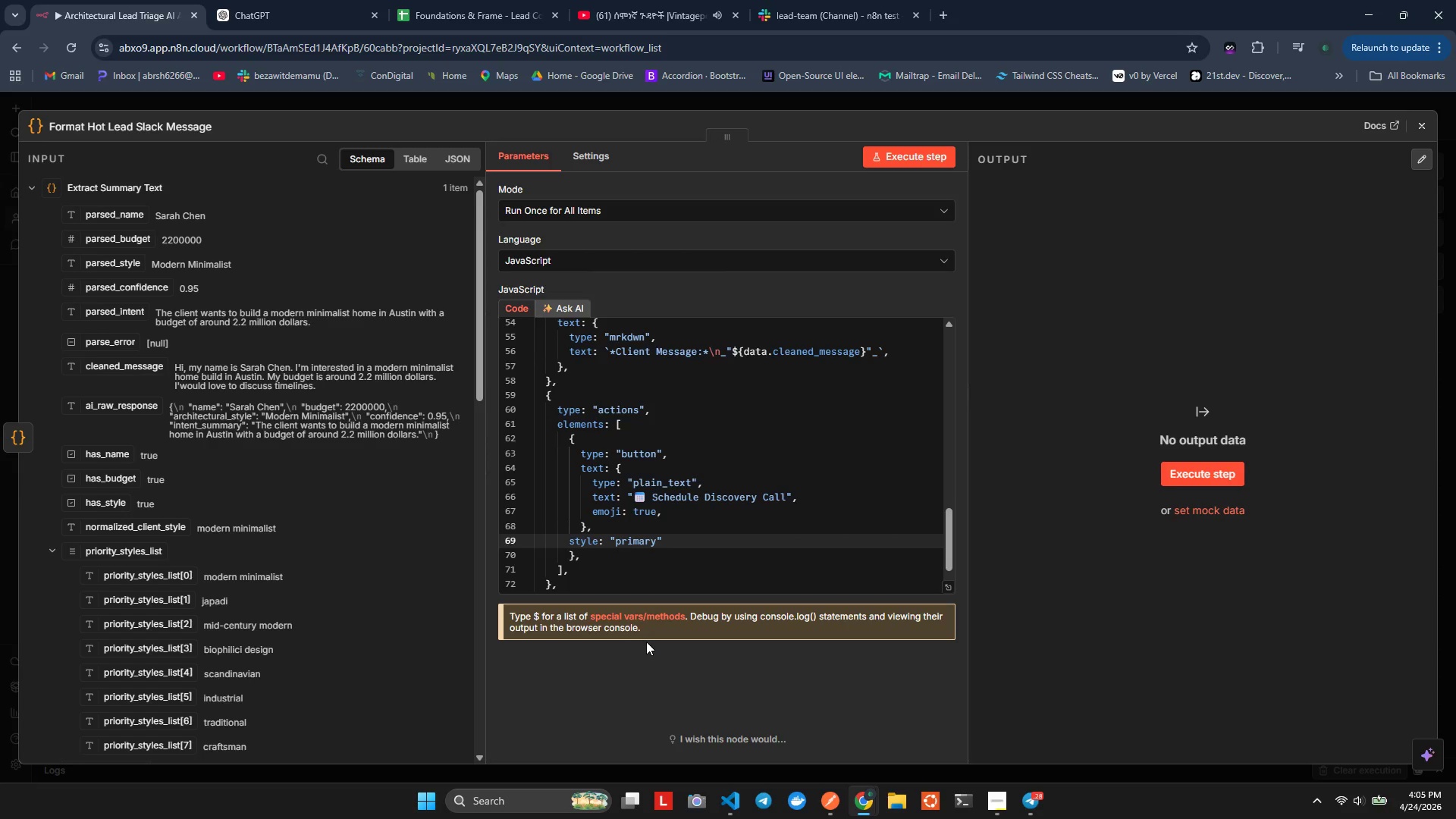 
key(Alt+Shift+F)
 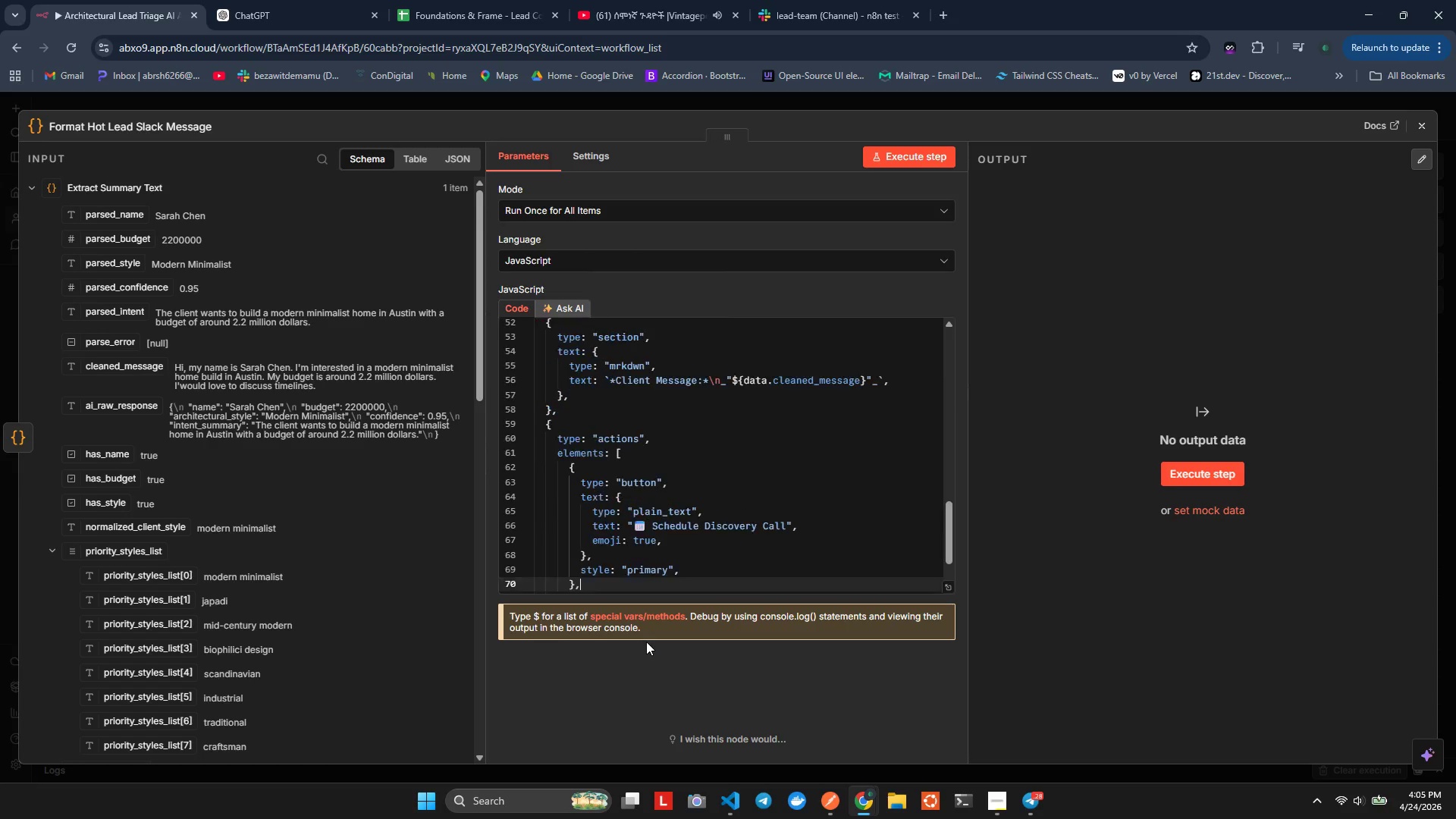 
key(ArrowDown)
 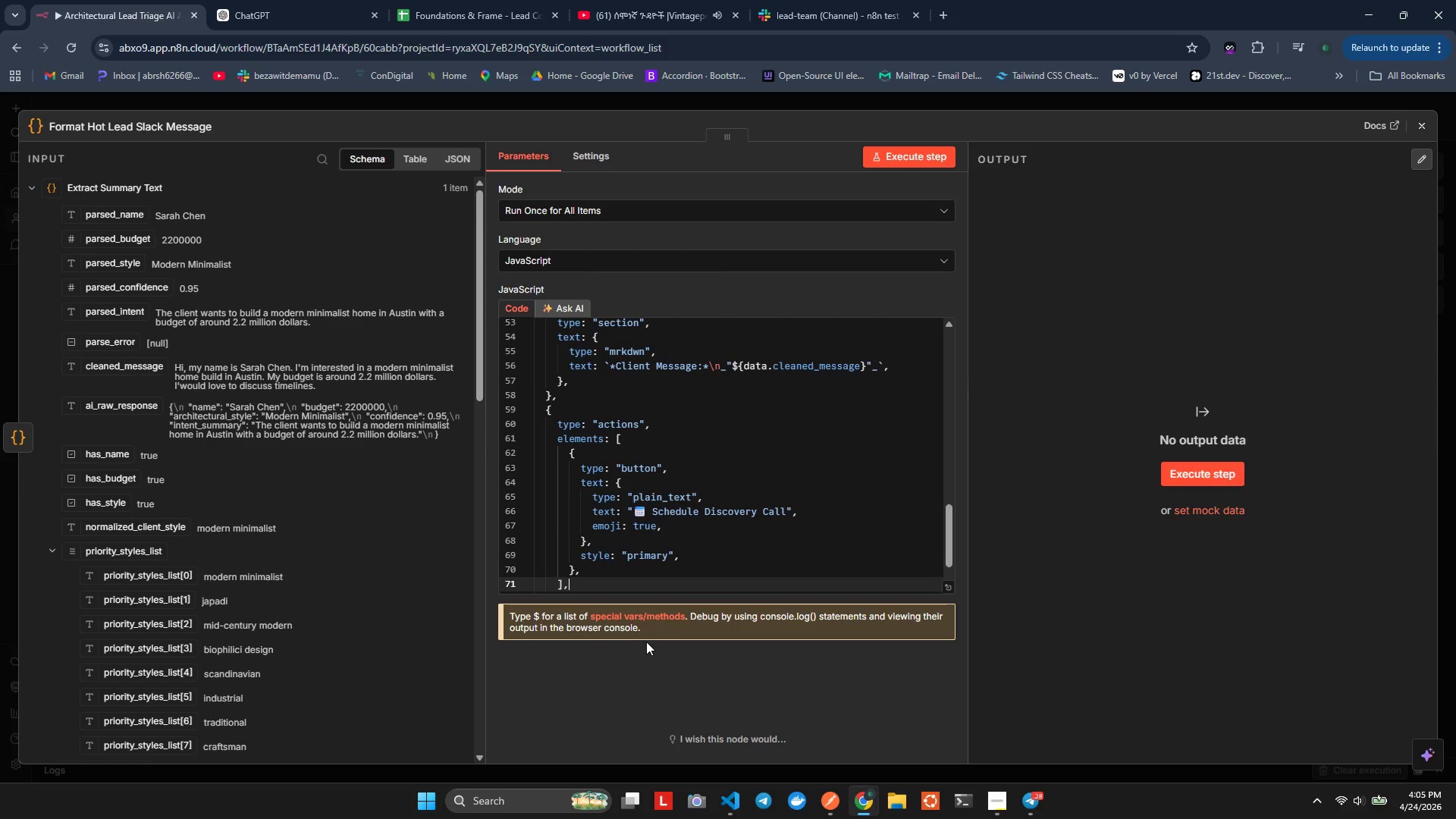 
key(ArrowDown)
 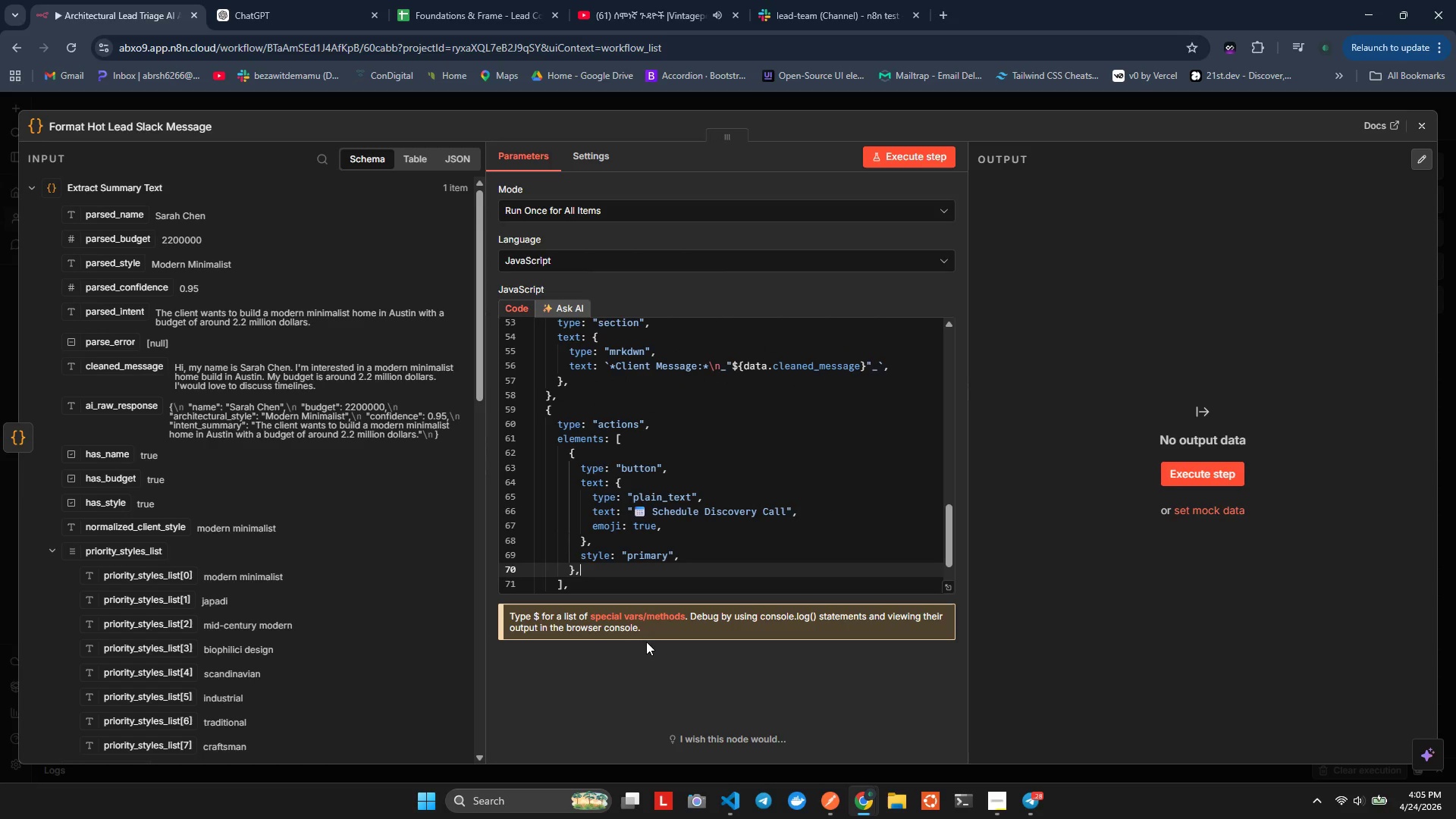 
key(ArrowUp)
 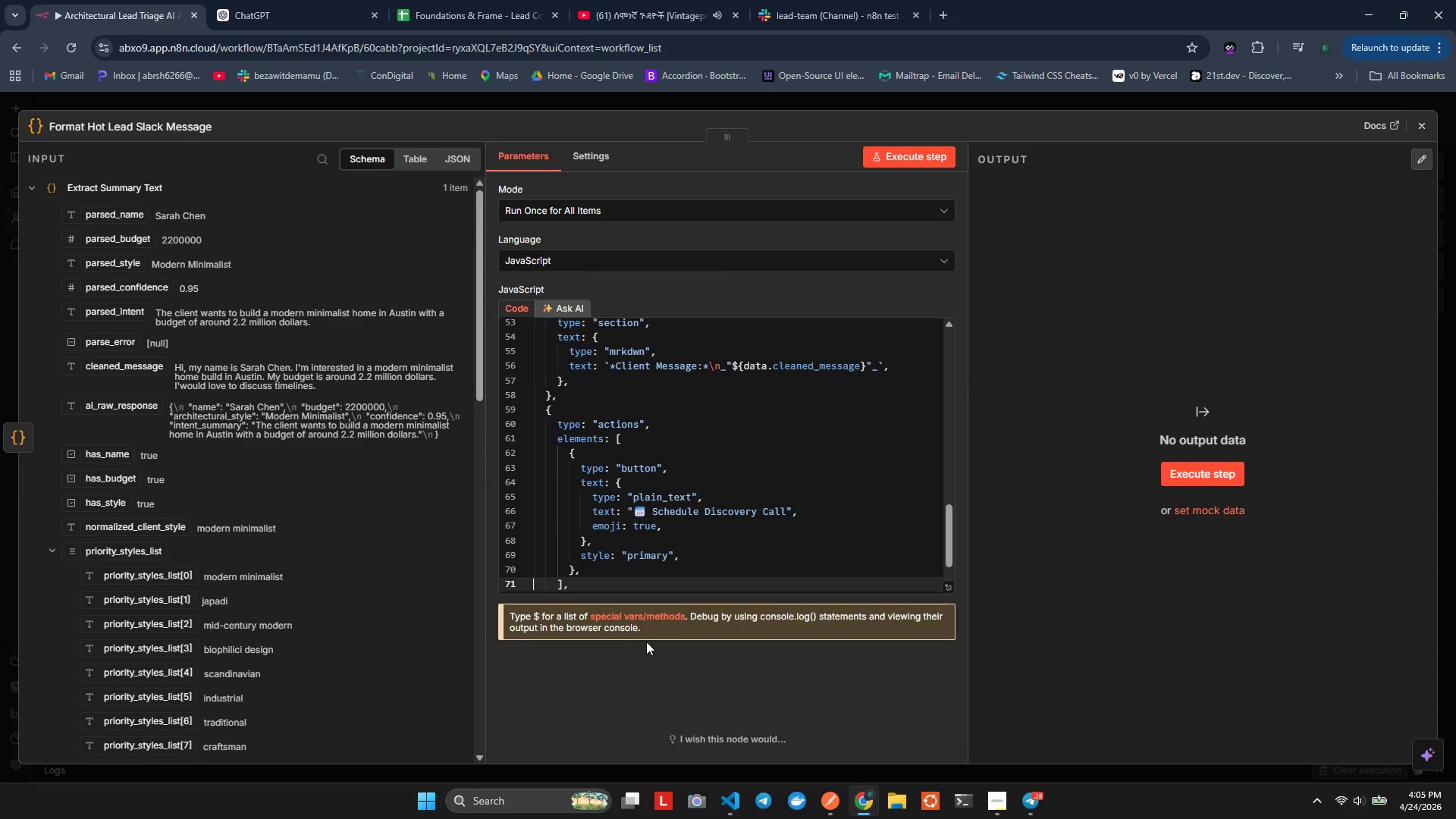 
key(ArrowRight)
 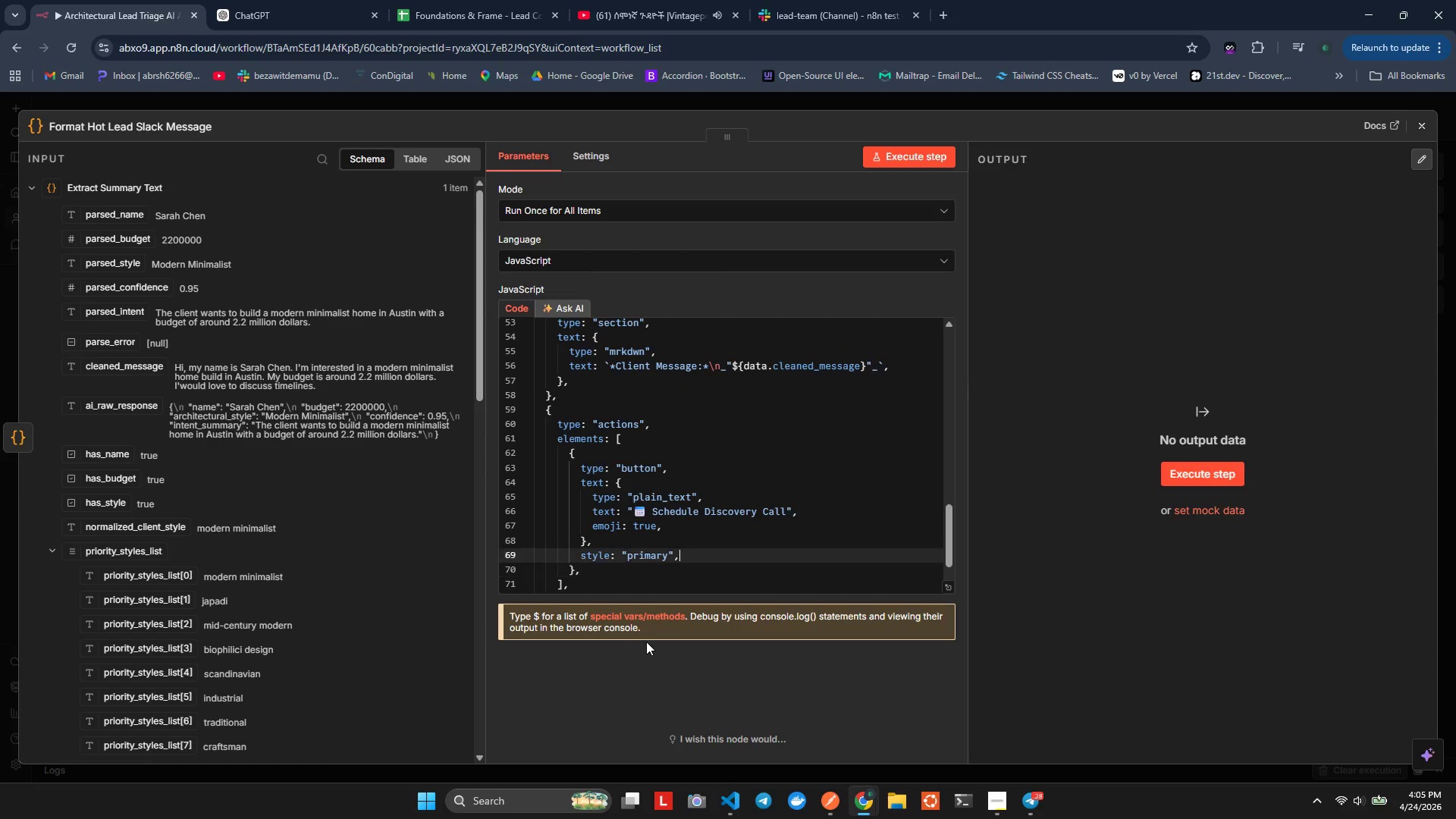 
key(ArrowUp)
 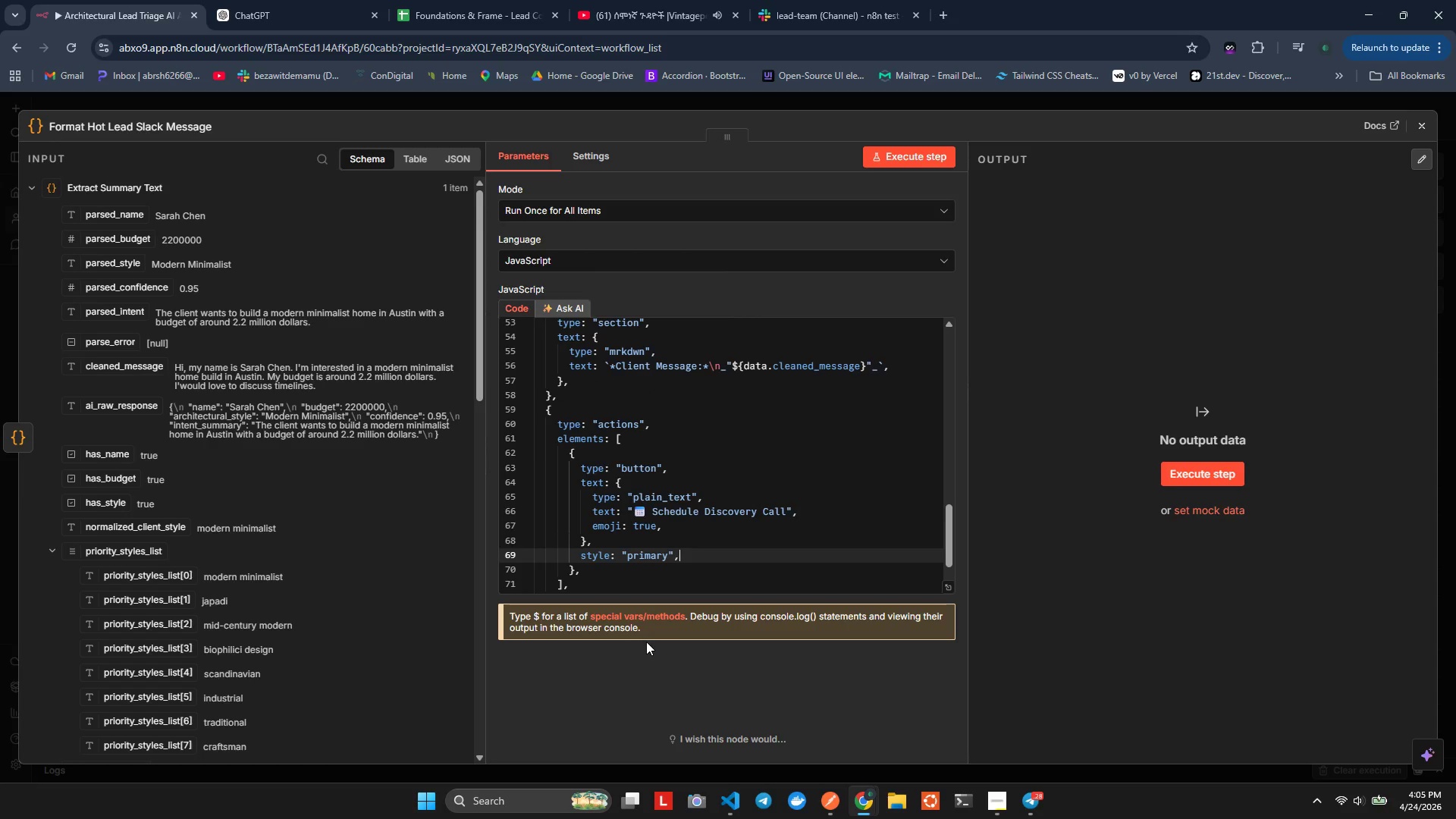 
key(ArrowLeft)
 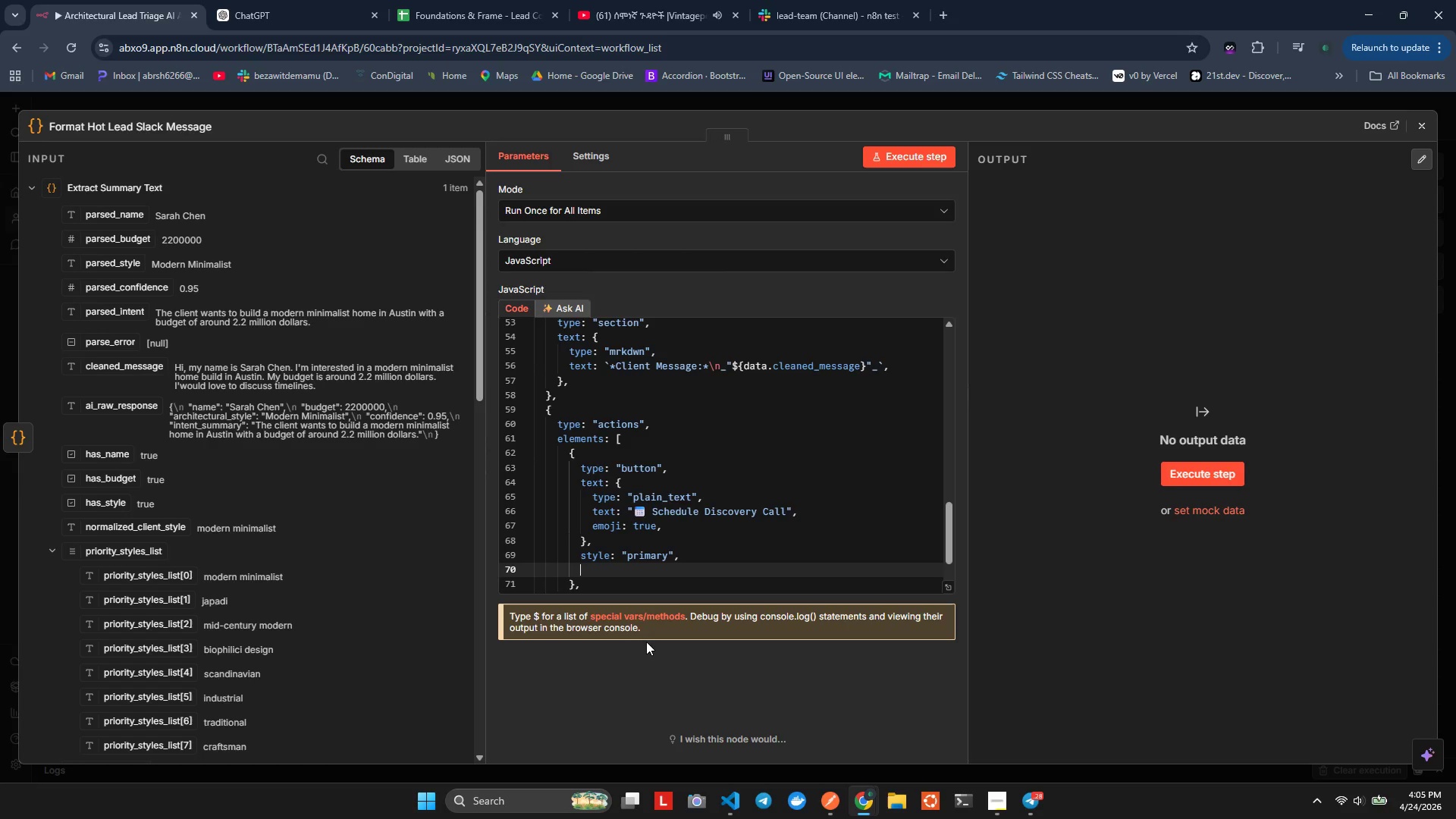 
key(Enter)
 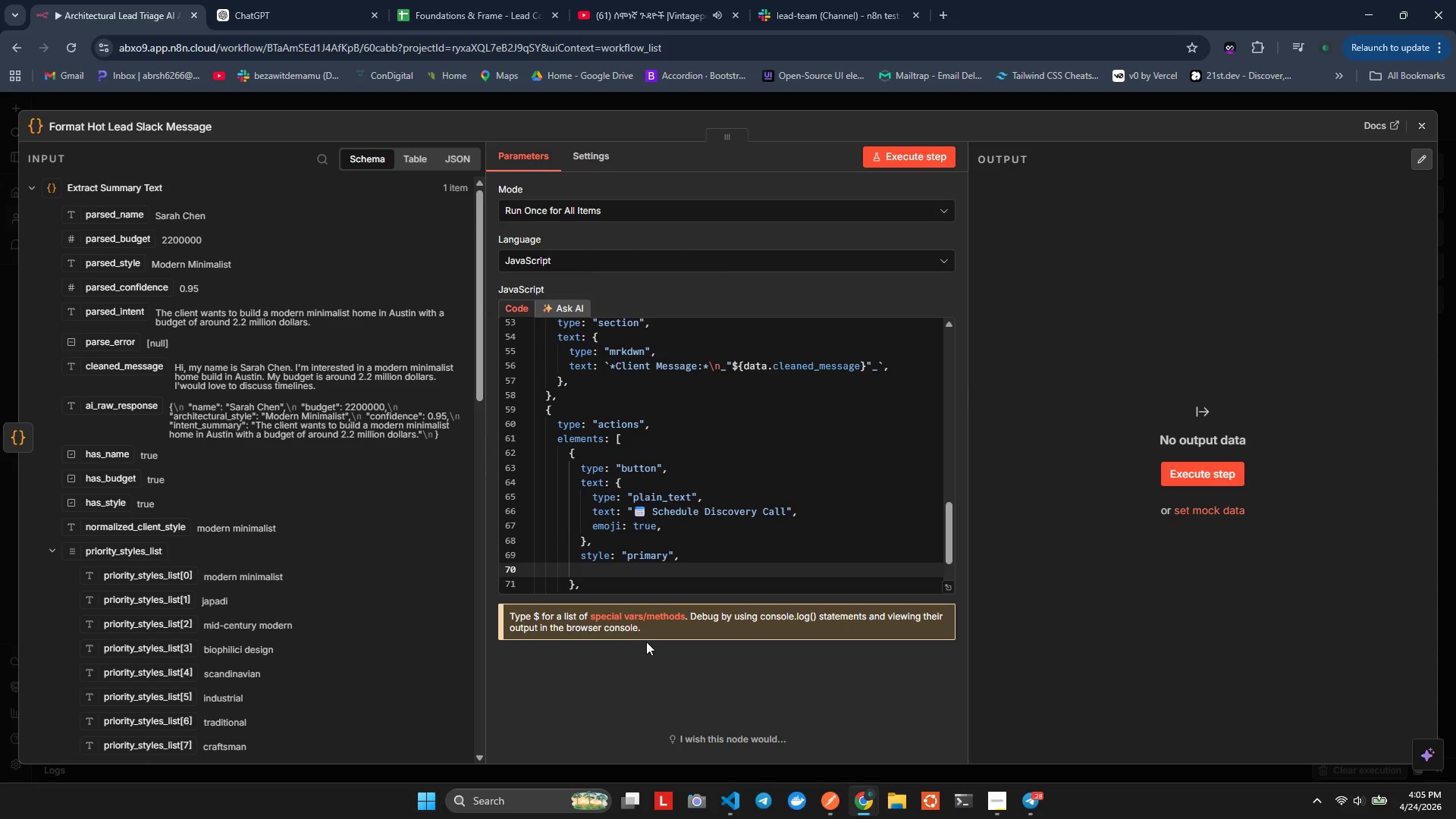 
type(url: "https:]])
key(Backspace)
key(Backspace)
type(]])
key(Backspace)
key(Backspace)
type(//)
 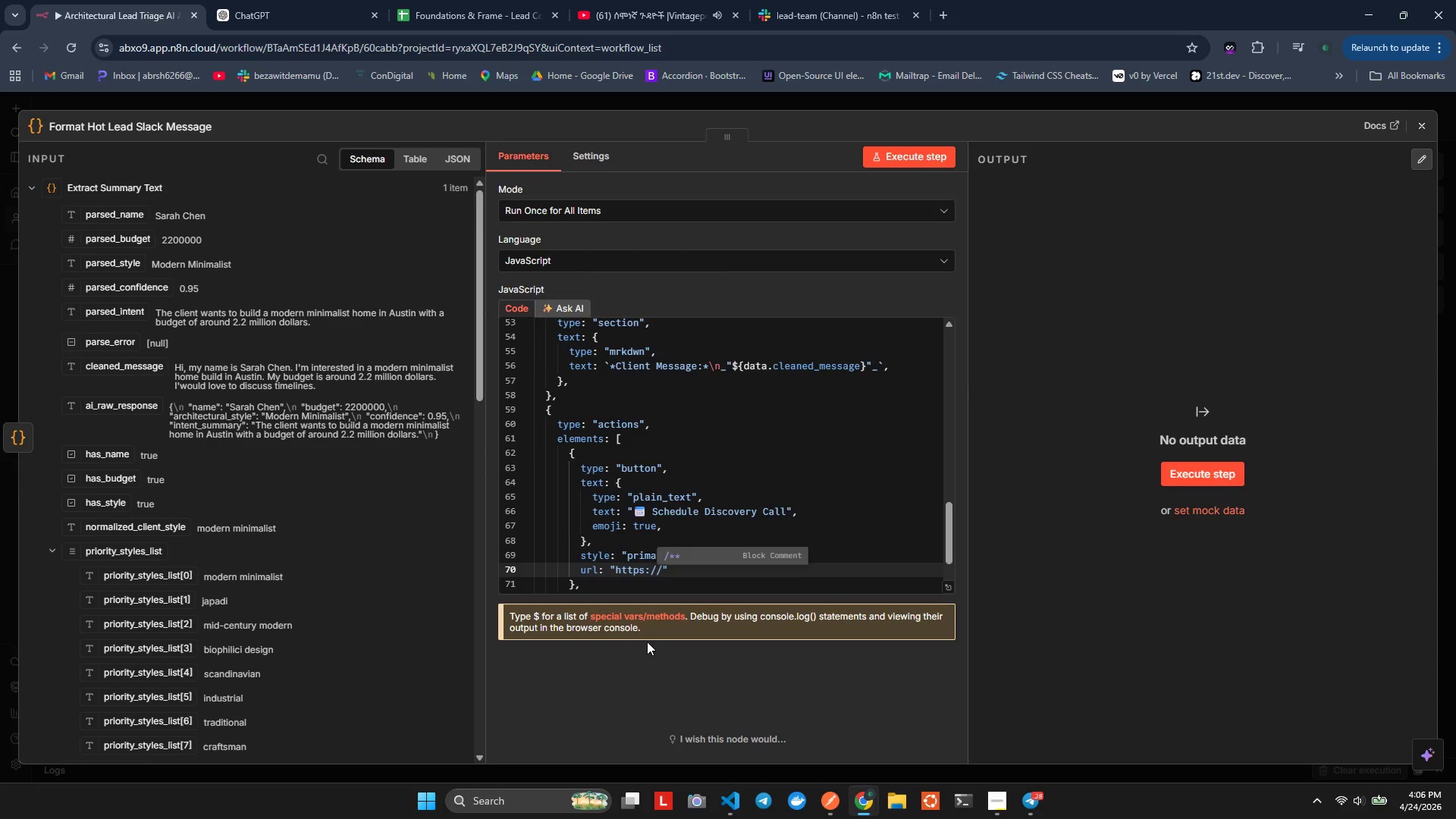 
type(caendly.com/)
 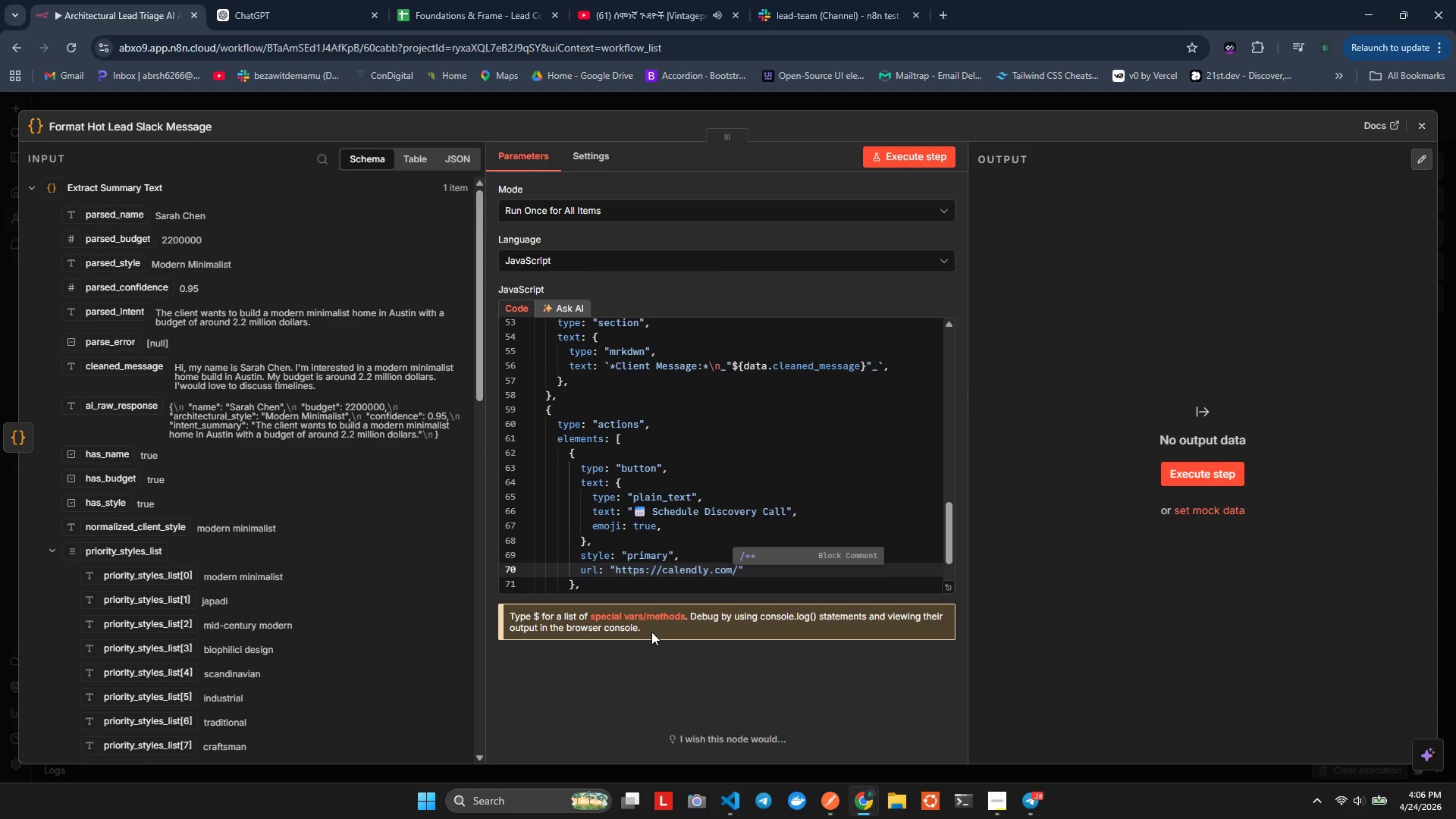 
type(dou)
key(Backspace)
key(Backspace)
key(Backspace)
type(foundationsandfea)
key(Backspace)
key(Backspace)
type(rame')
key(Backspace)
type(')
key(Backspace)
 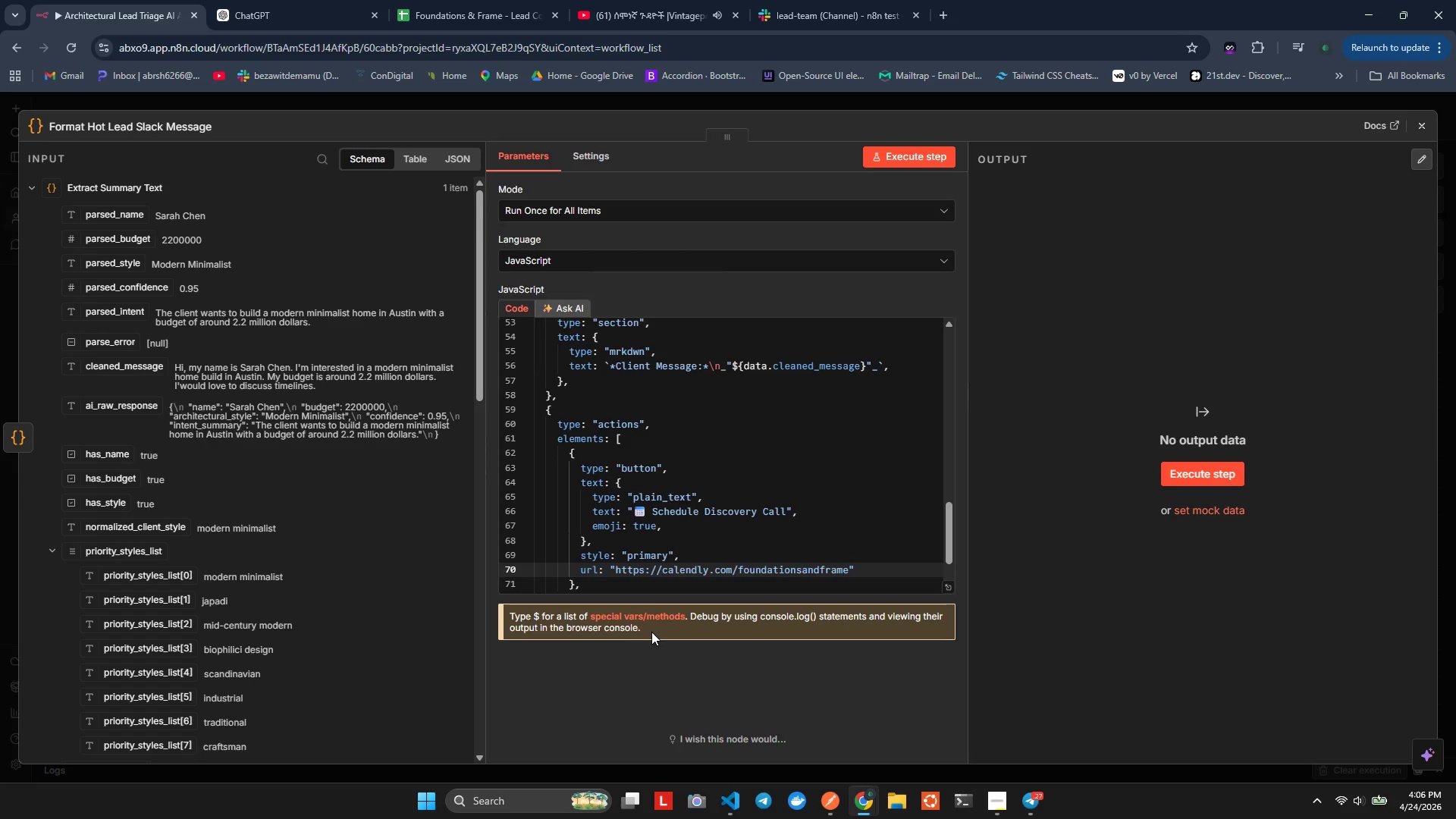 
key(Enter)
 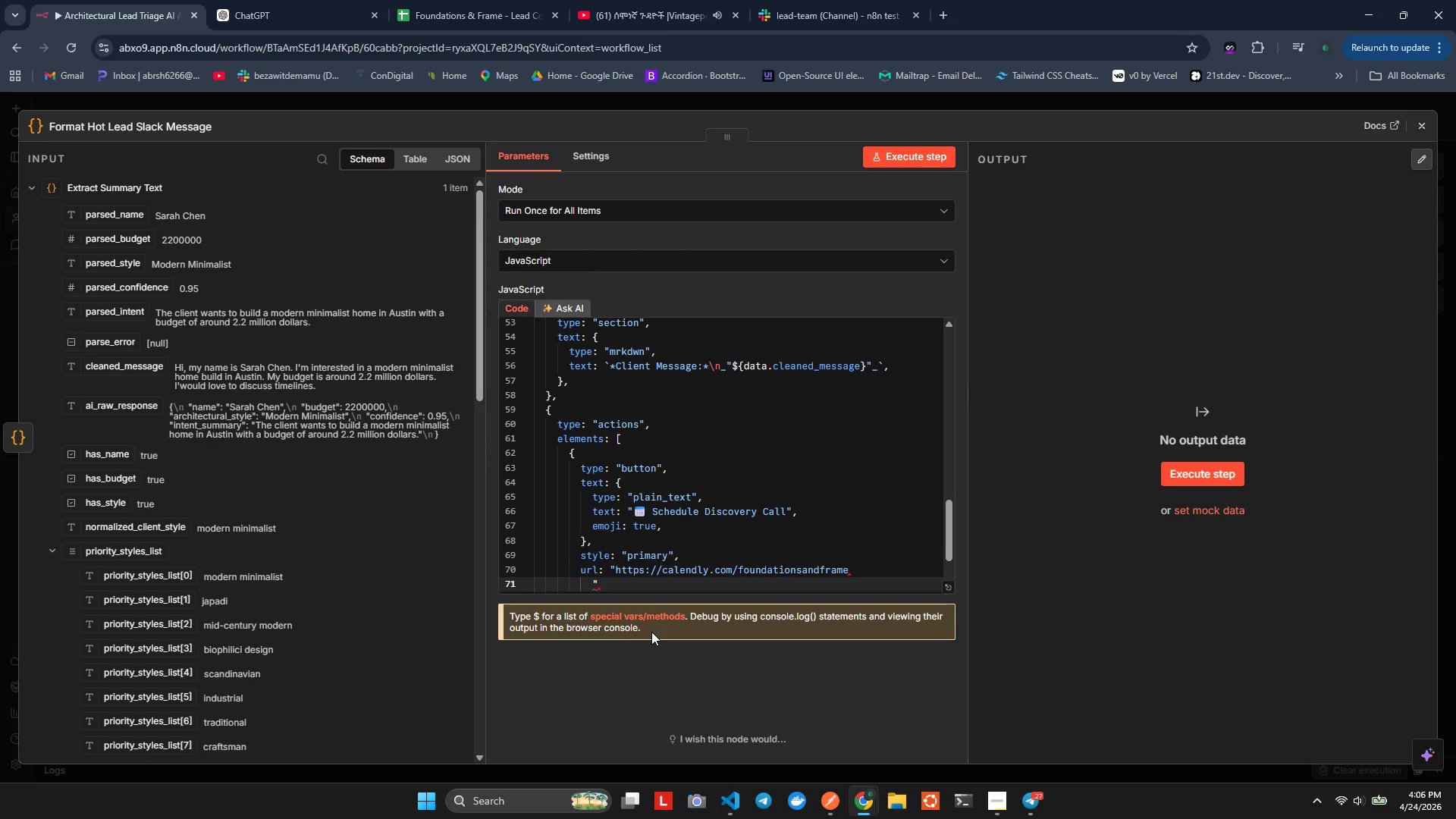 
key(Control+Z)
 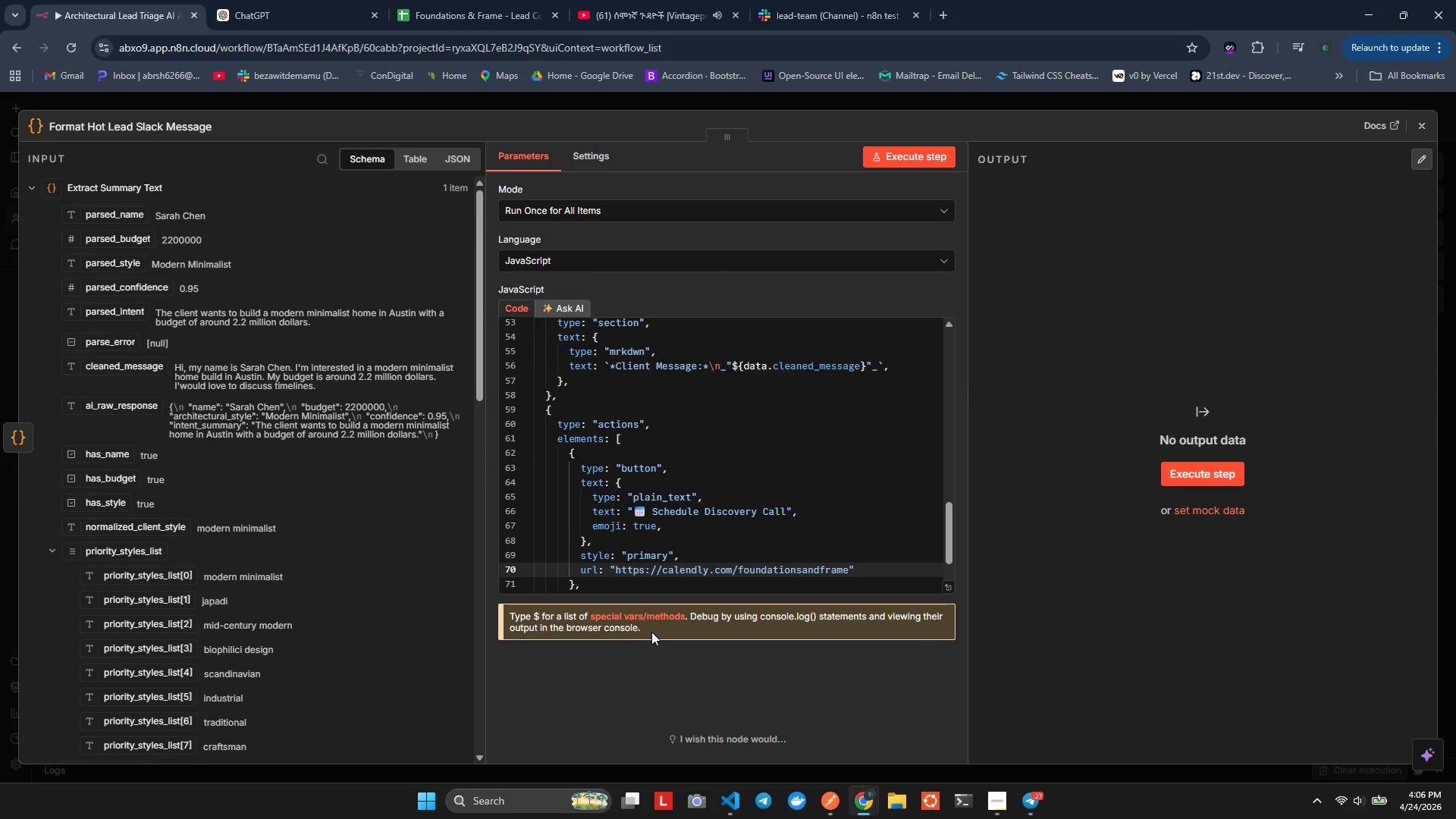 
type(/discovery-ca;;==)
key(Backspace)
key(Backspace)
key(Backspace)
key(Backspace)
type(ll)
 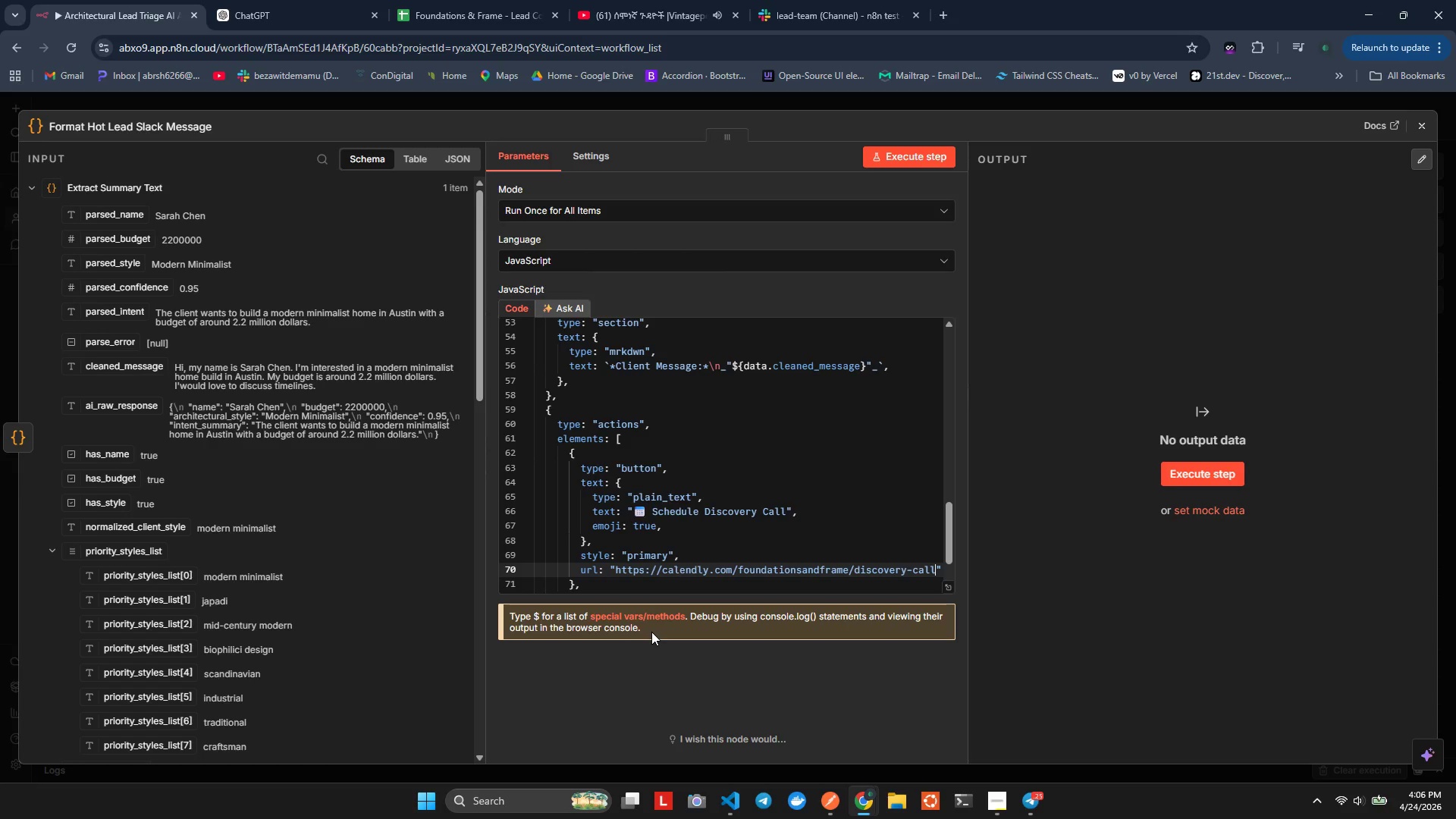 
key(ArrowRight)
 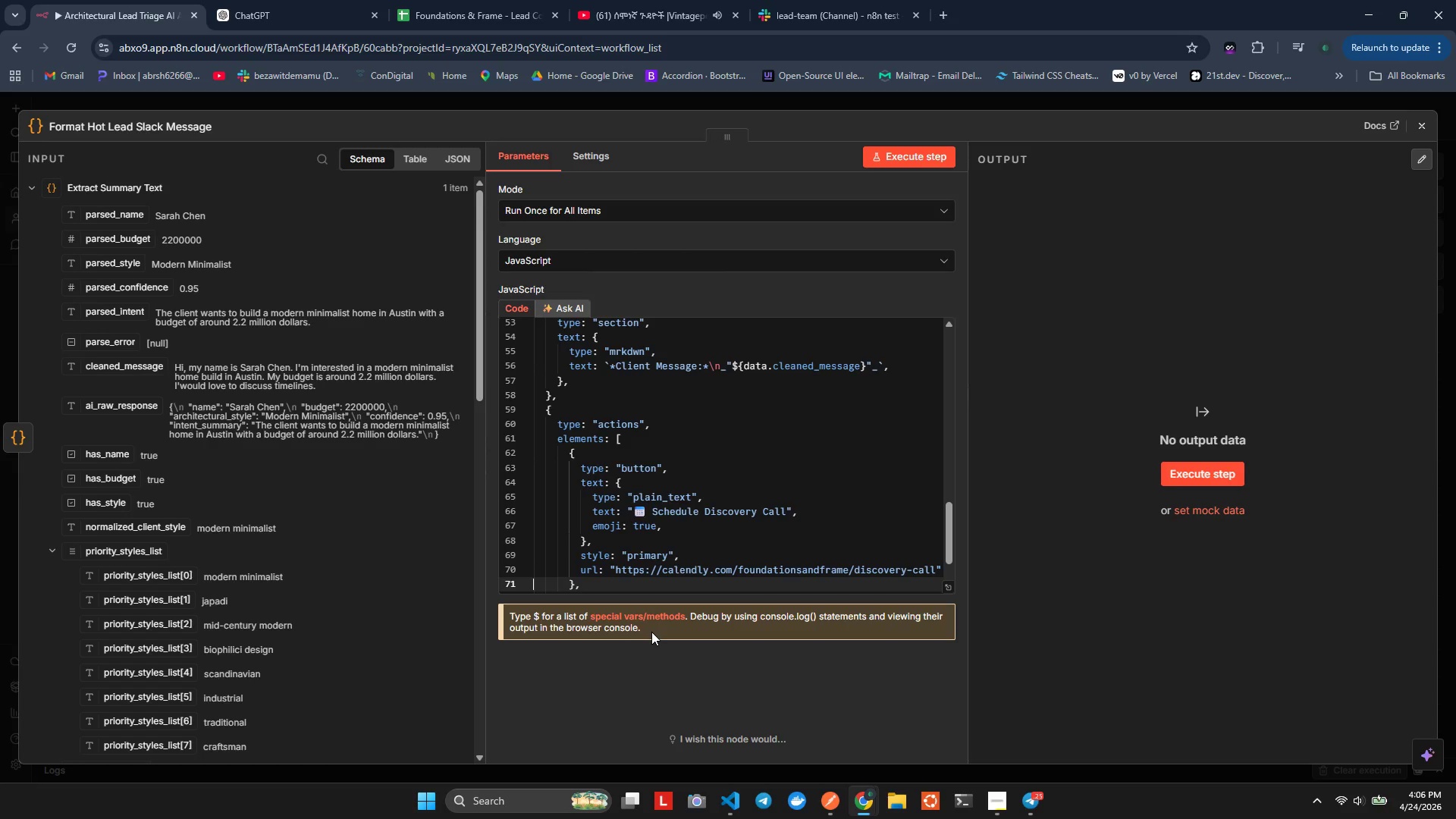 
key(ArrowRight)
 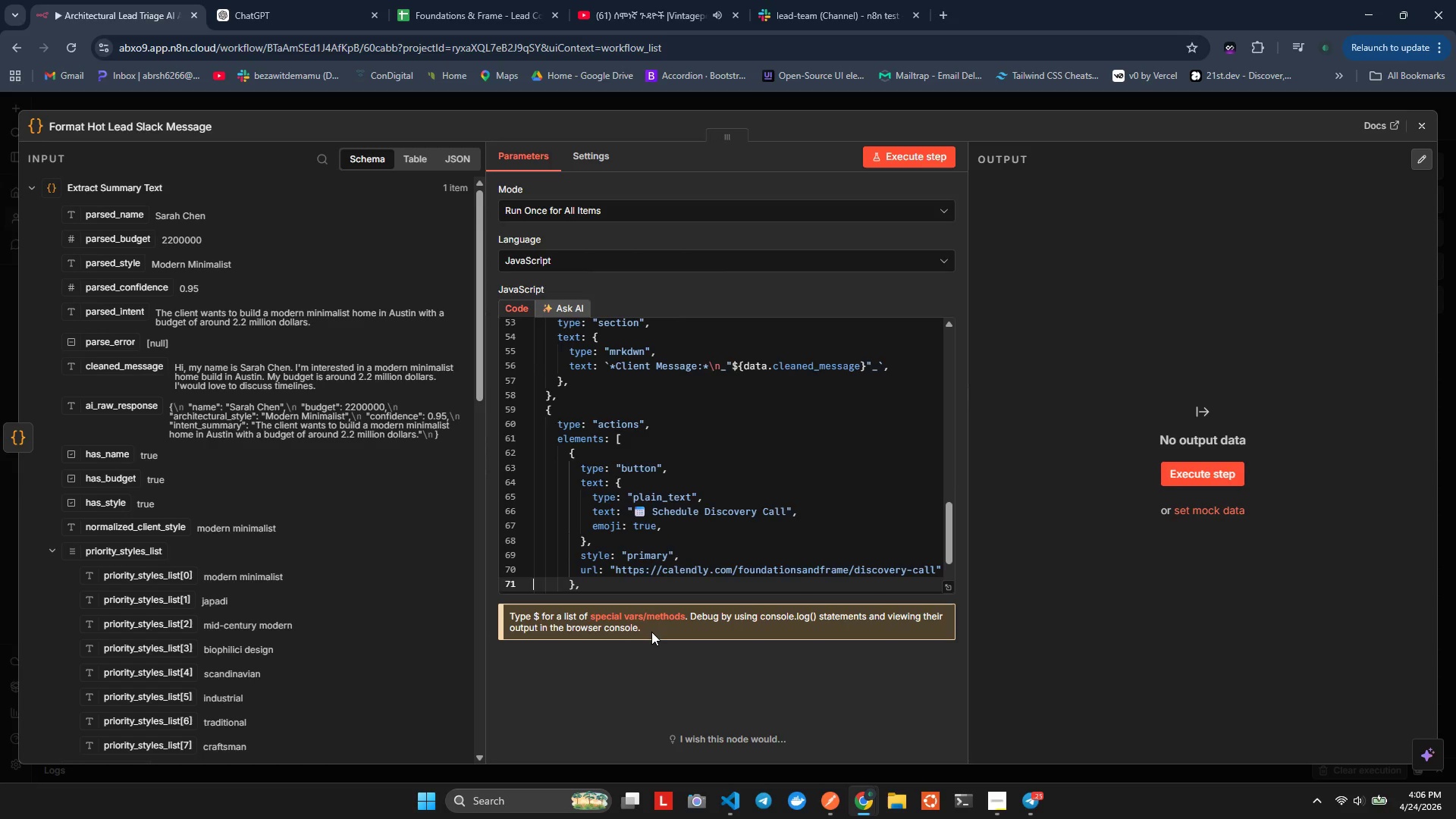 
key(ArrowDown)
 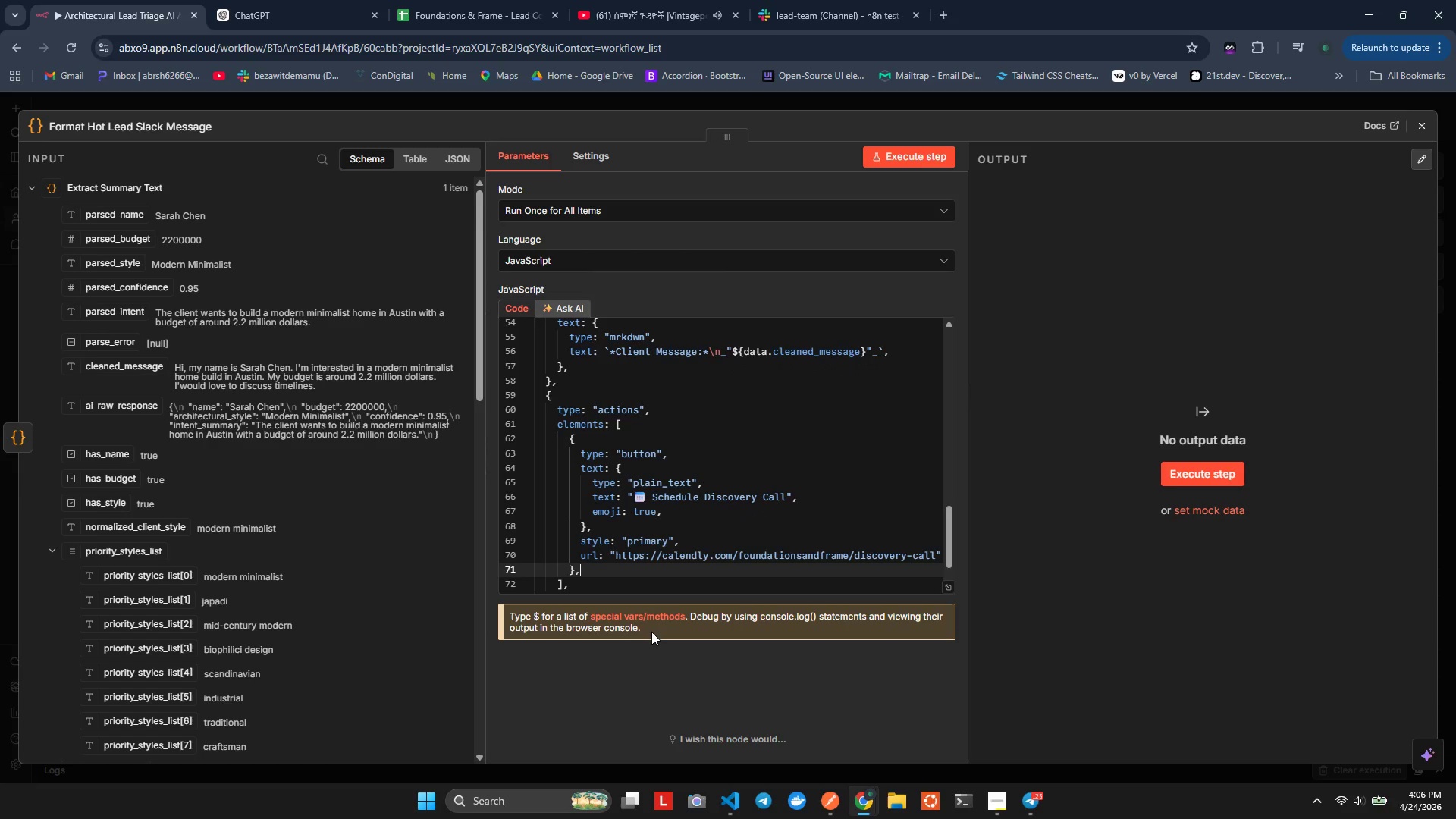 
key(ArrowLeft)
 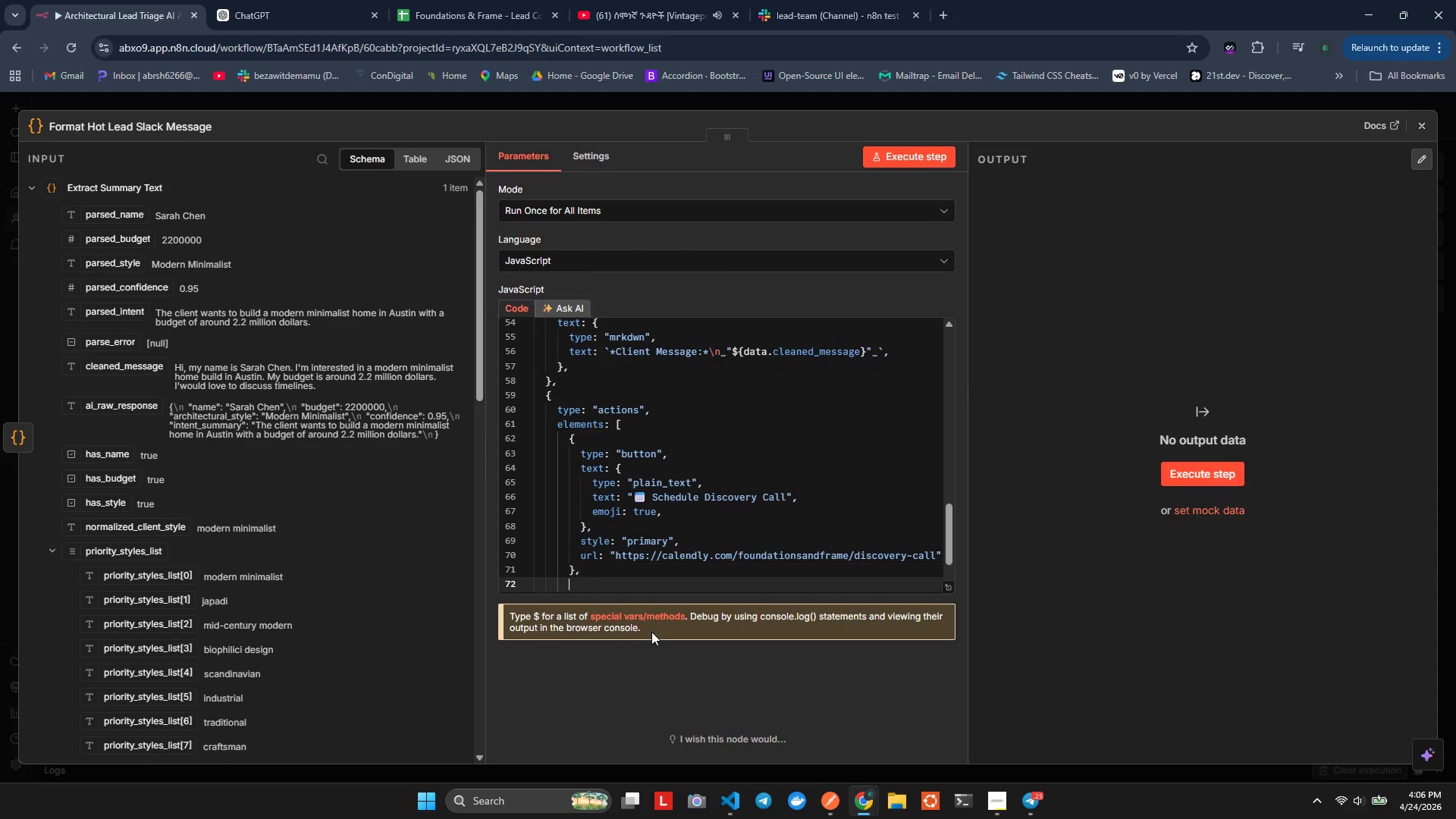 
key(Enter)
 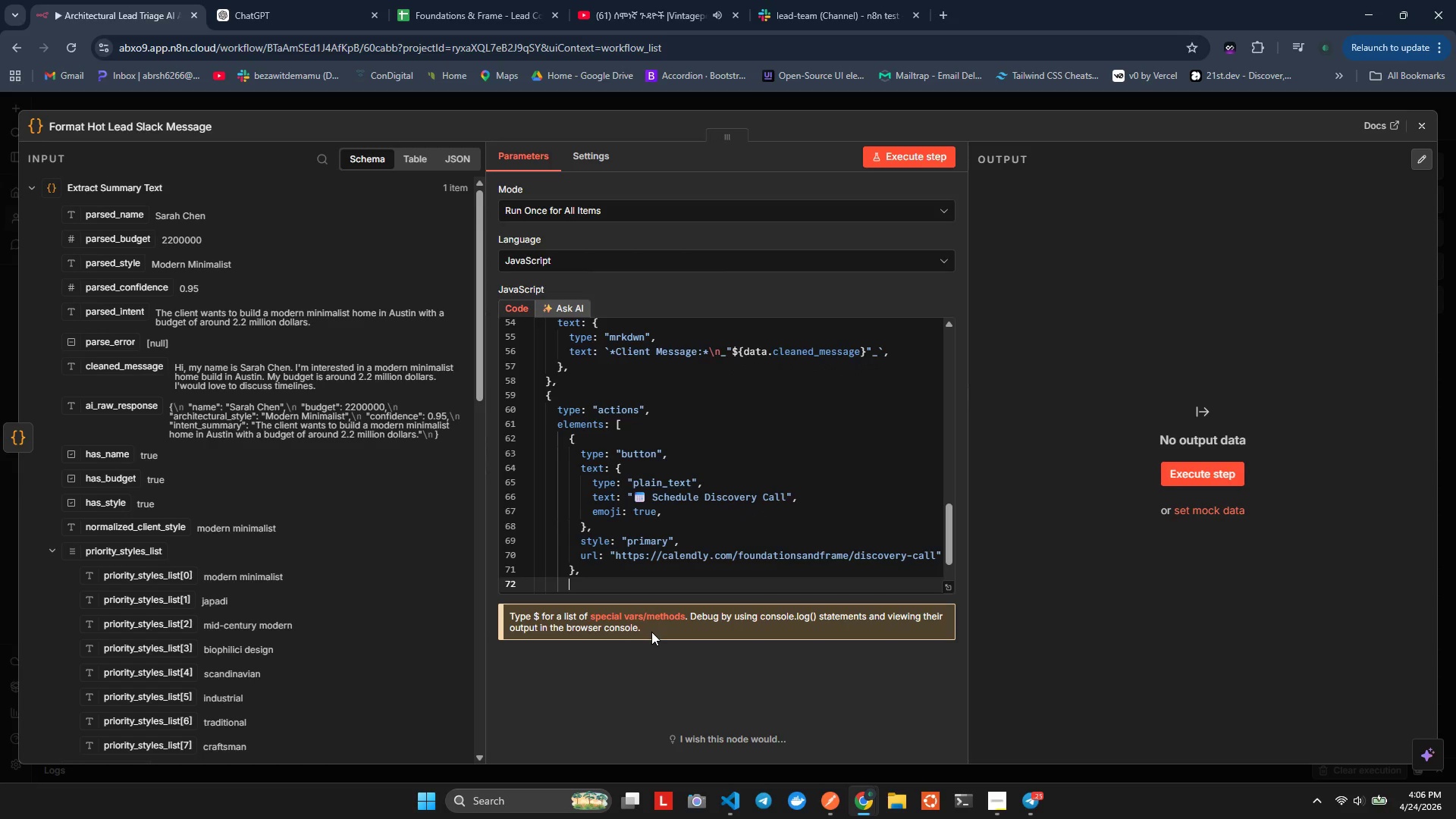 
key(Shift+BracketLeft)
 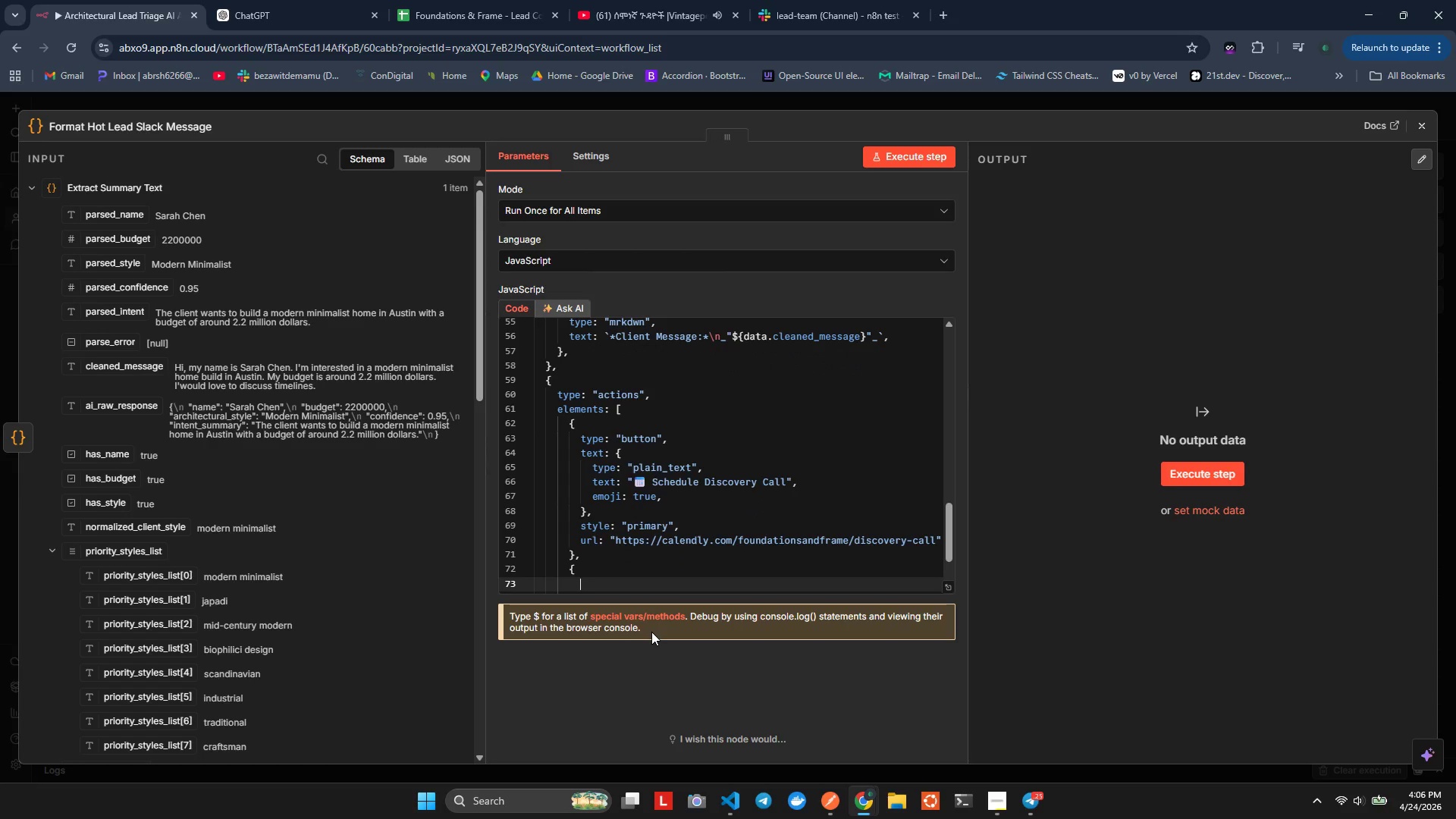 
key(Enter)
 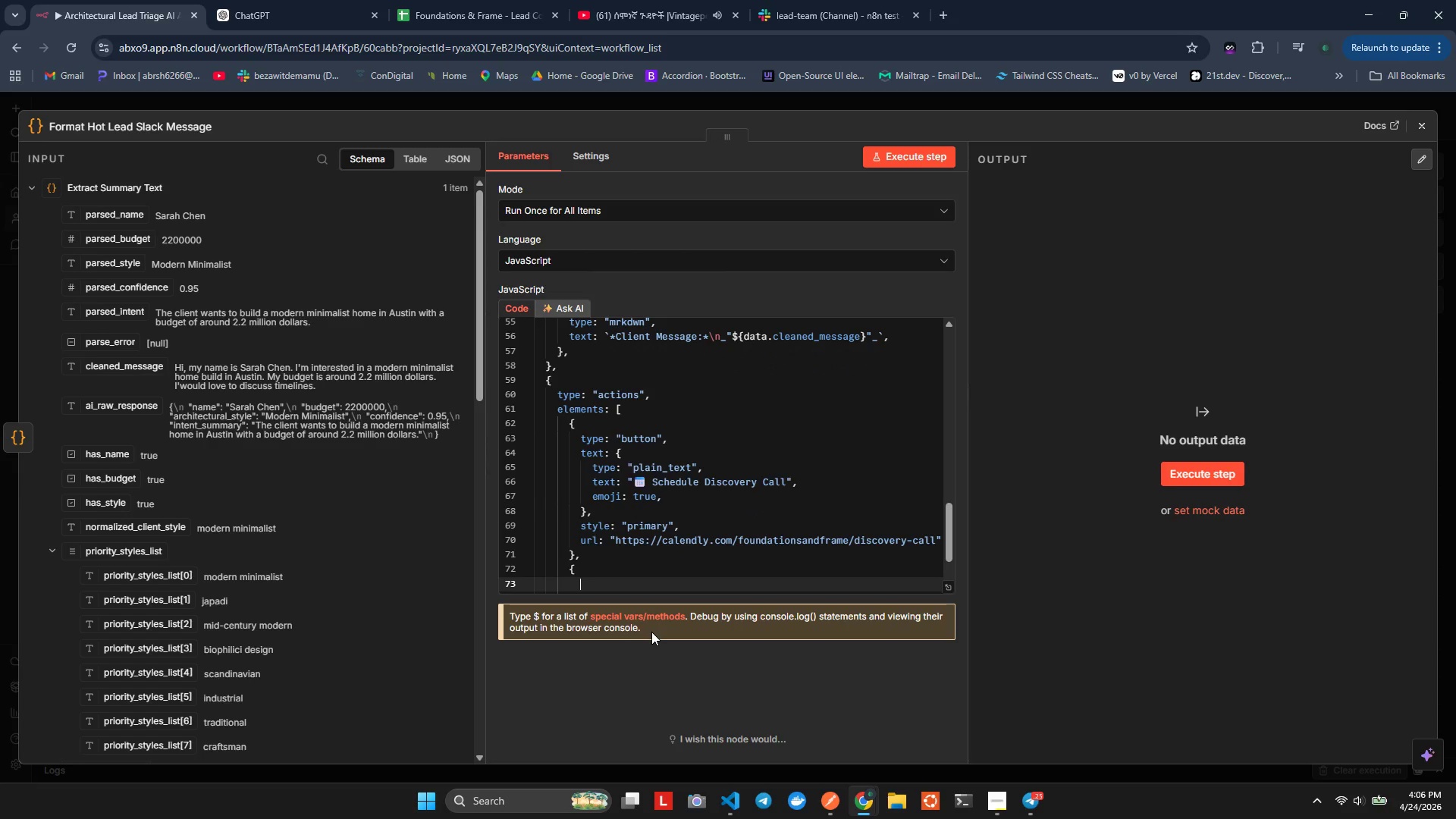 
type(tye: "plain_text)
 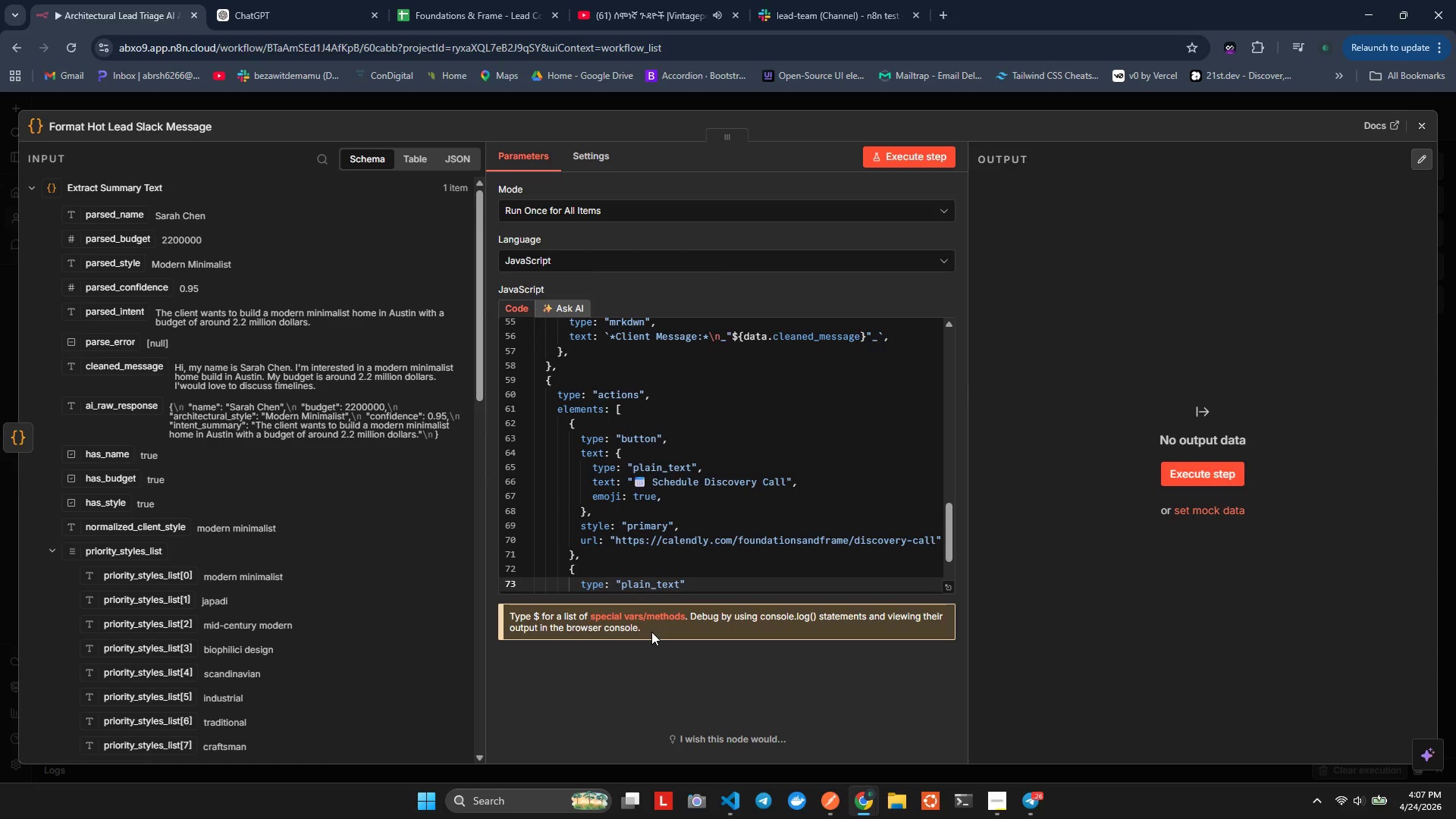 
key(ArrowRight)
 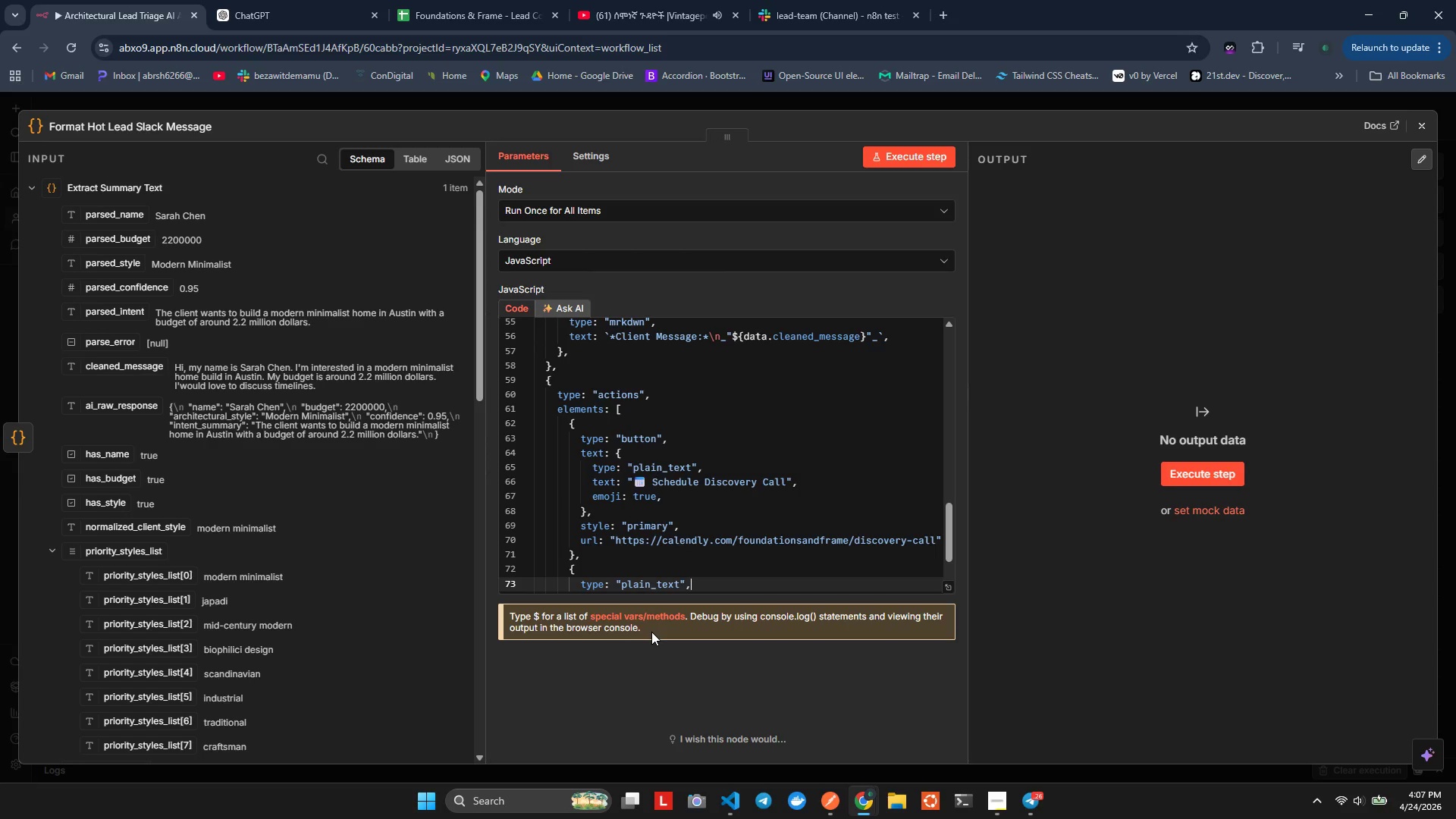 
key(Comma)
 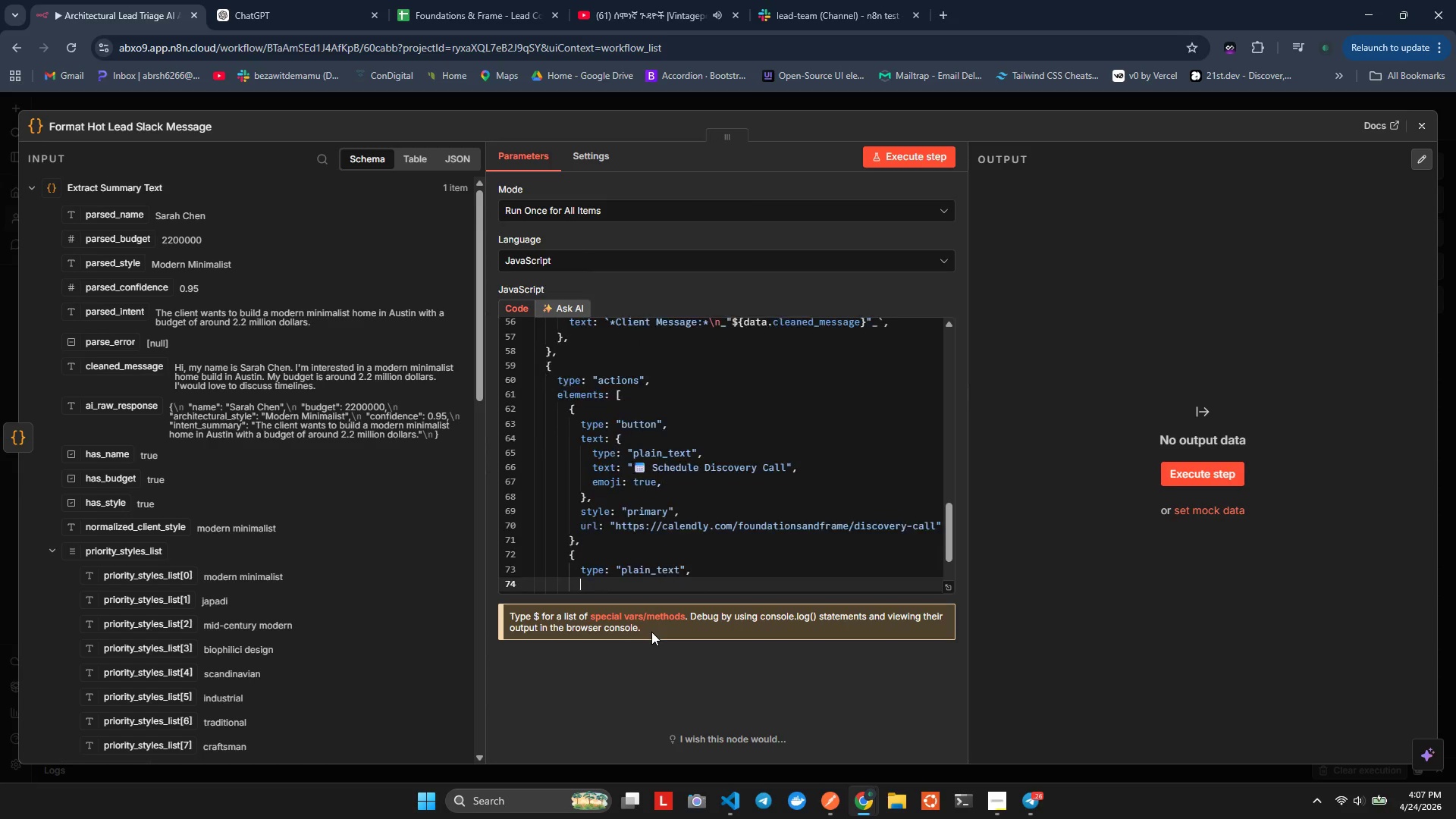 
key(Enter)
 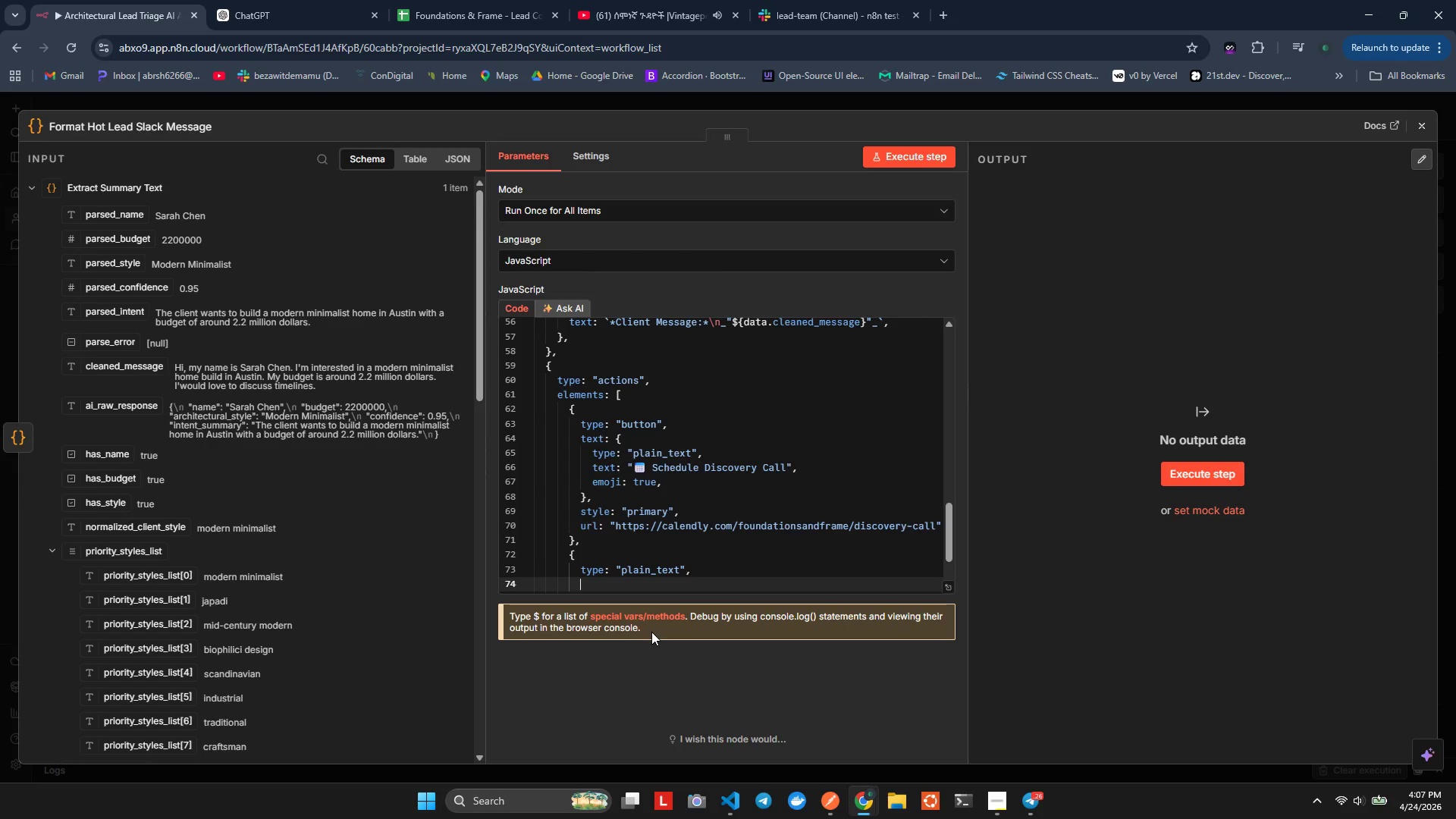 
type(text: ")
key(Tab)
 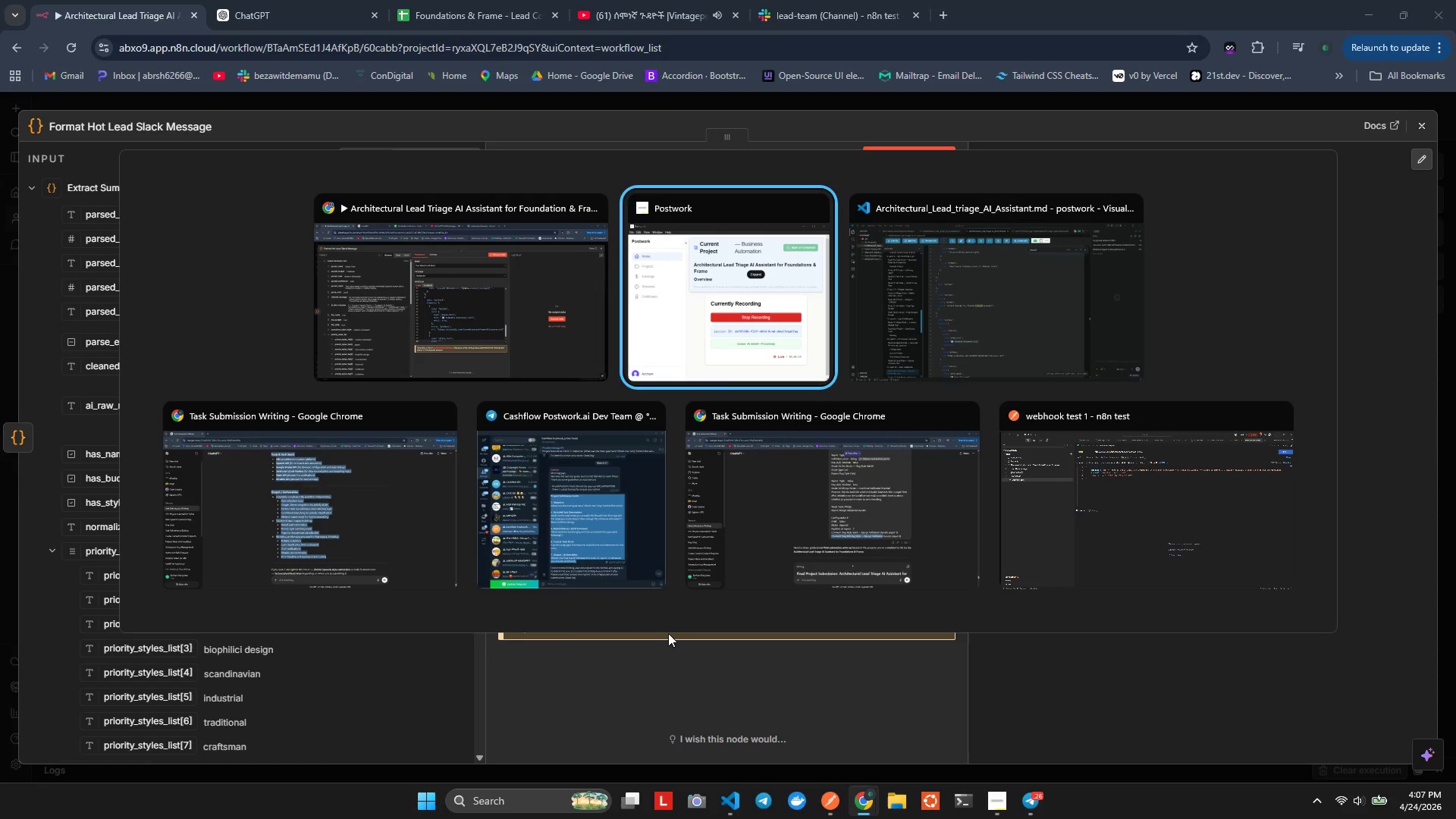 
key(Alt+Tab)
 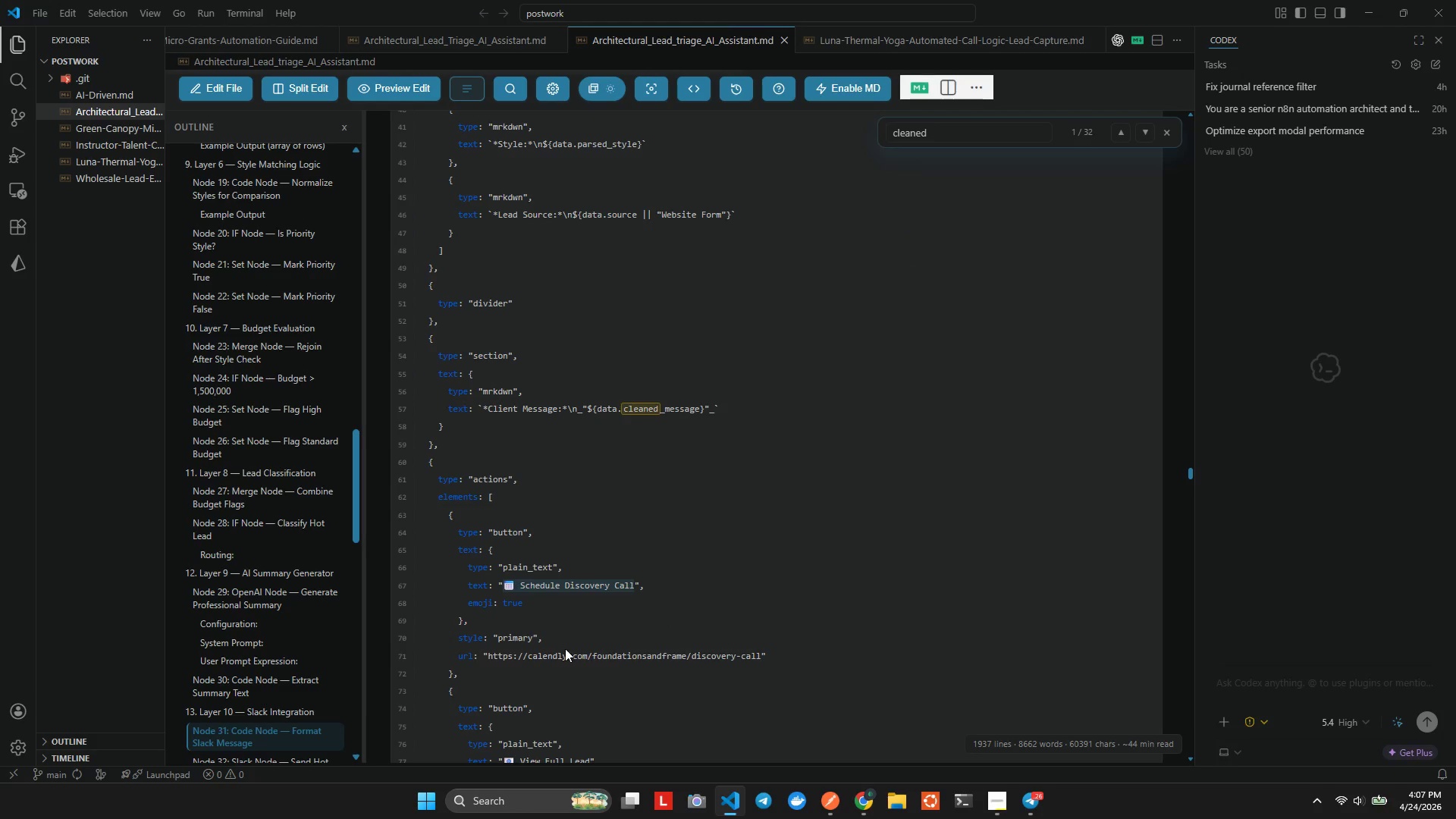 
scroll: coordinate [564, 648], scroll_direction: down, amount: 3.0
 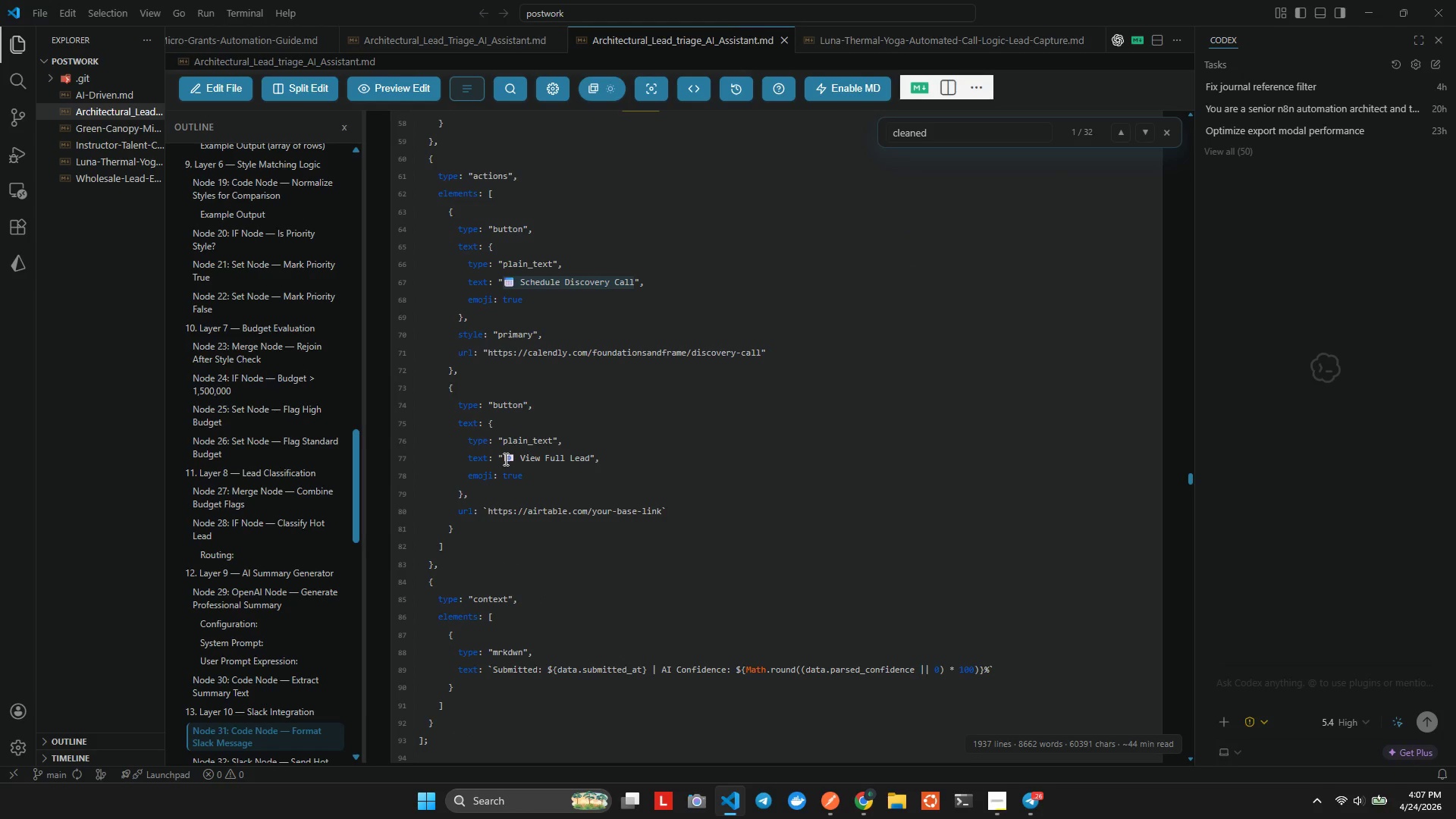 
left_click_drag(start_coordinate=[504, 459], to_coordinate=[589, 455])
 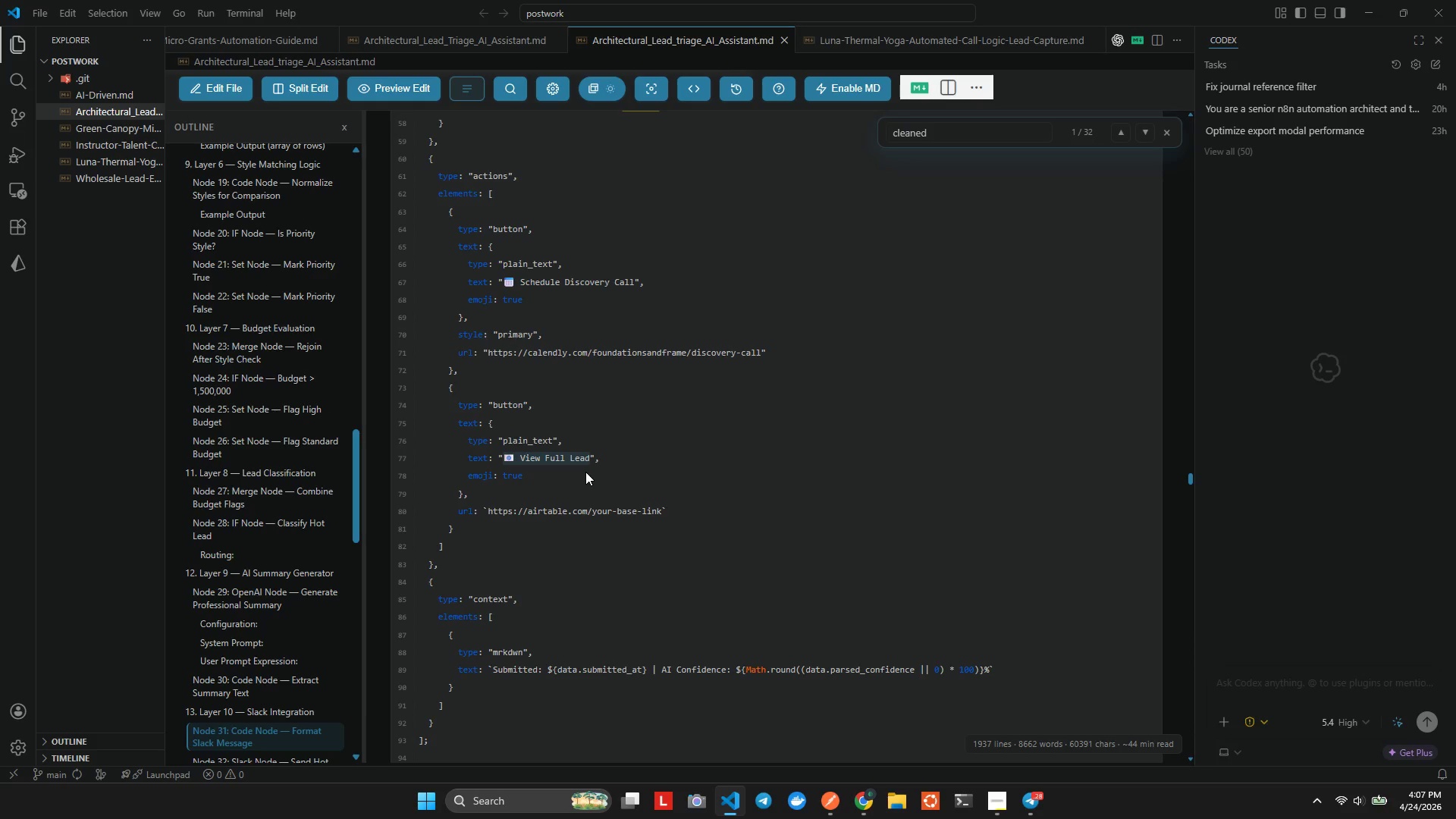 
key(Control+C)
 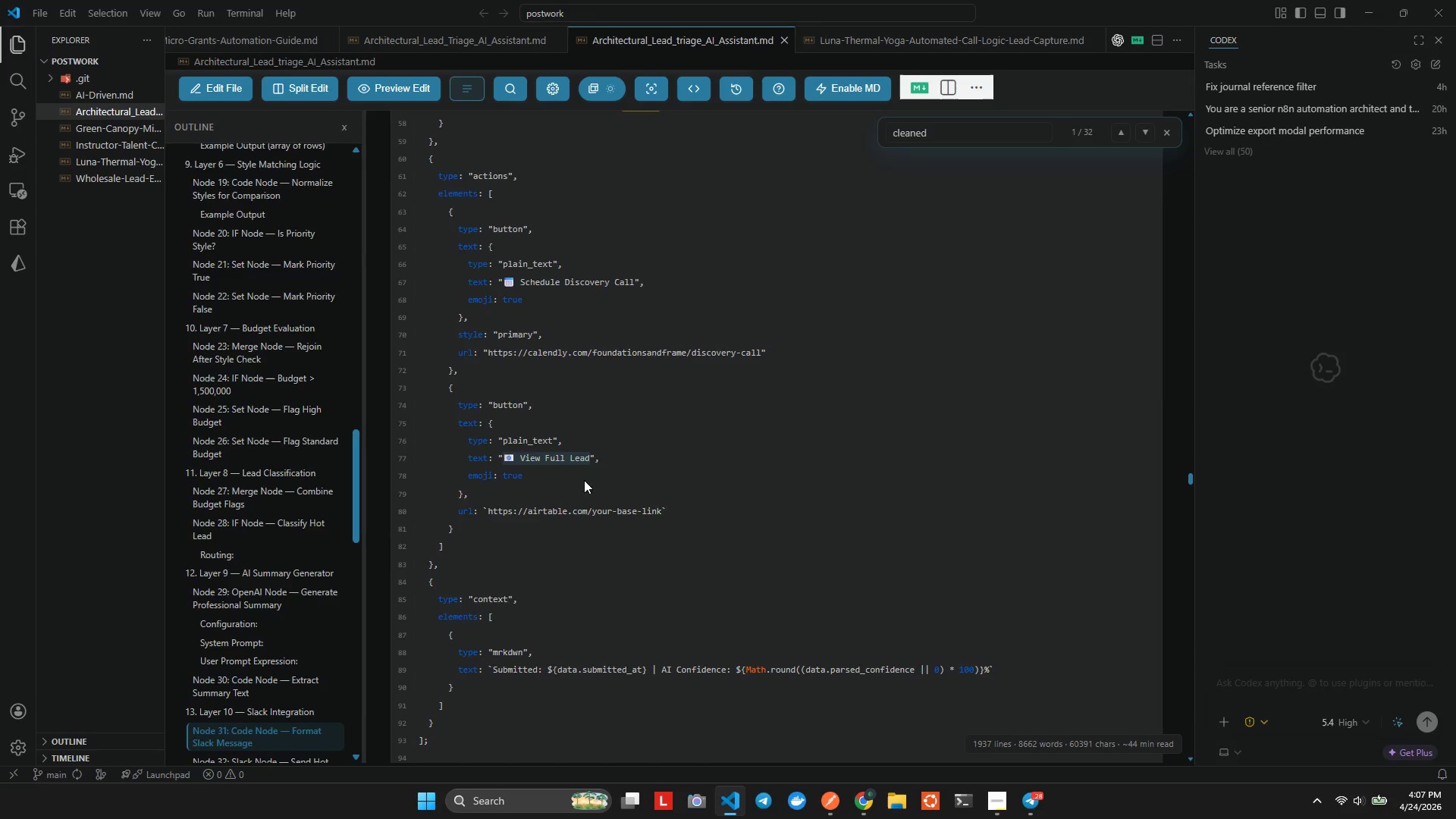 
key(Alt+AltLeft)
 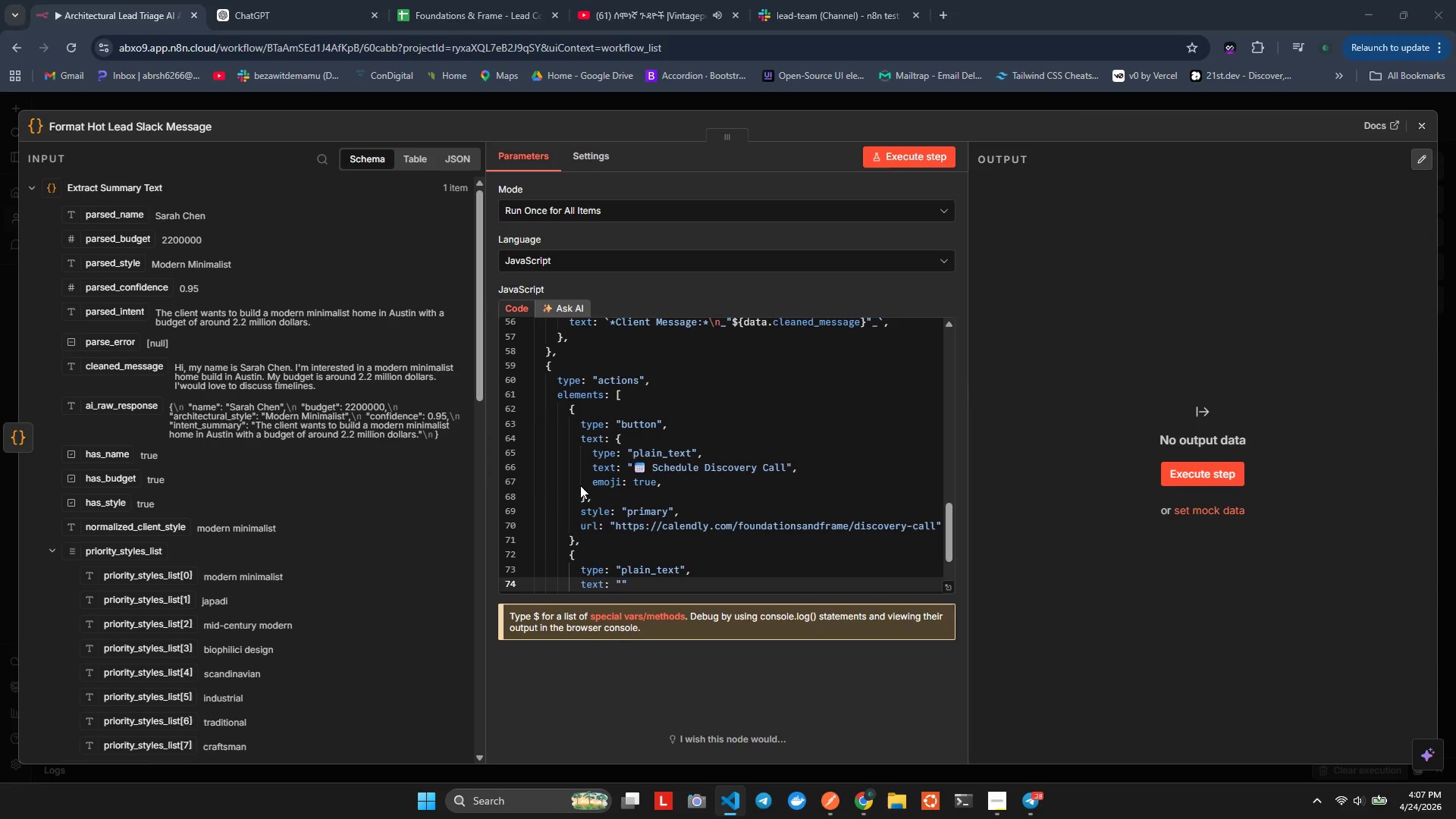 
key(Alt+Tab)
 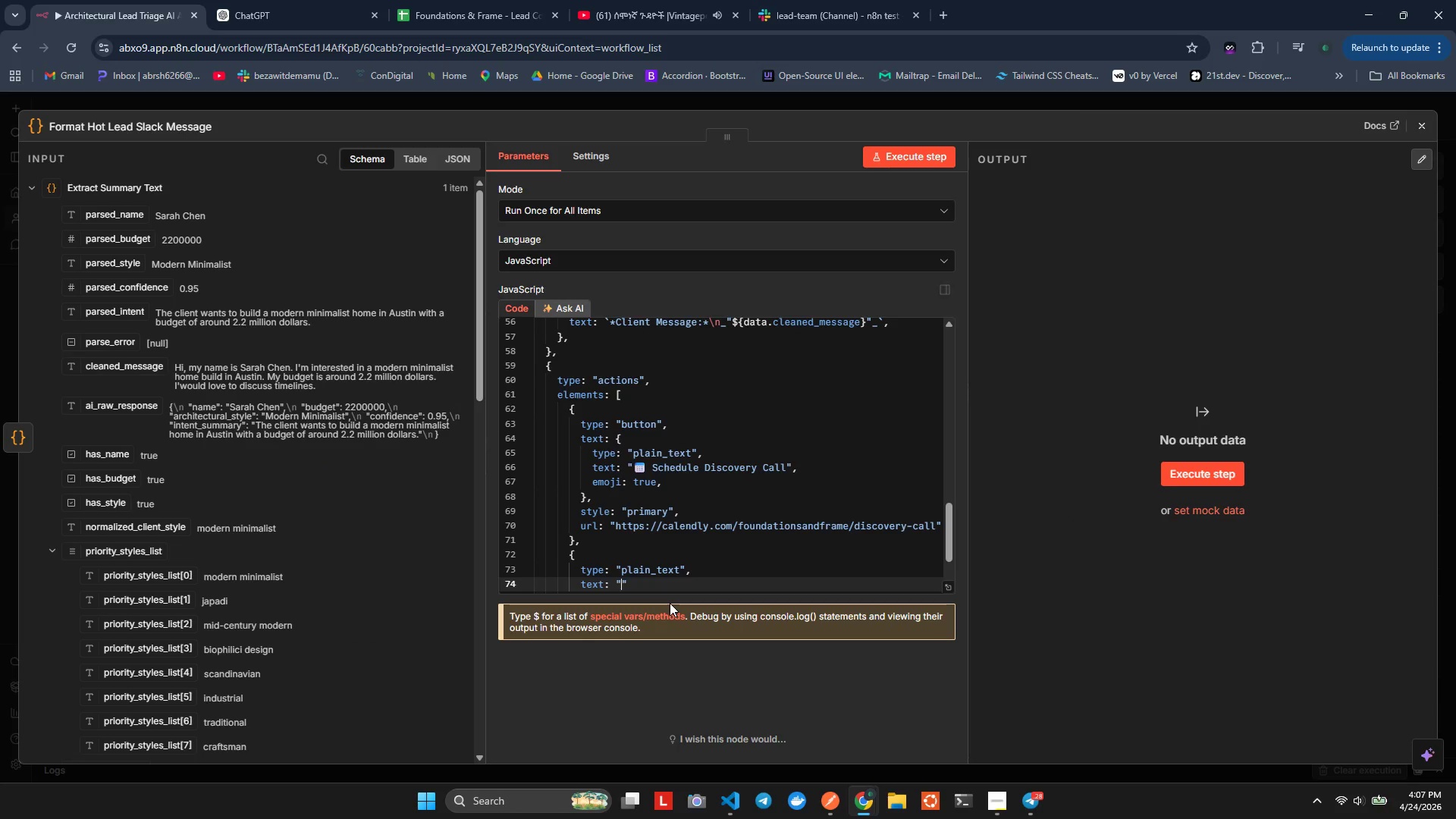 
key(Control+V)
 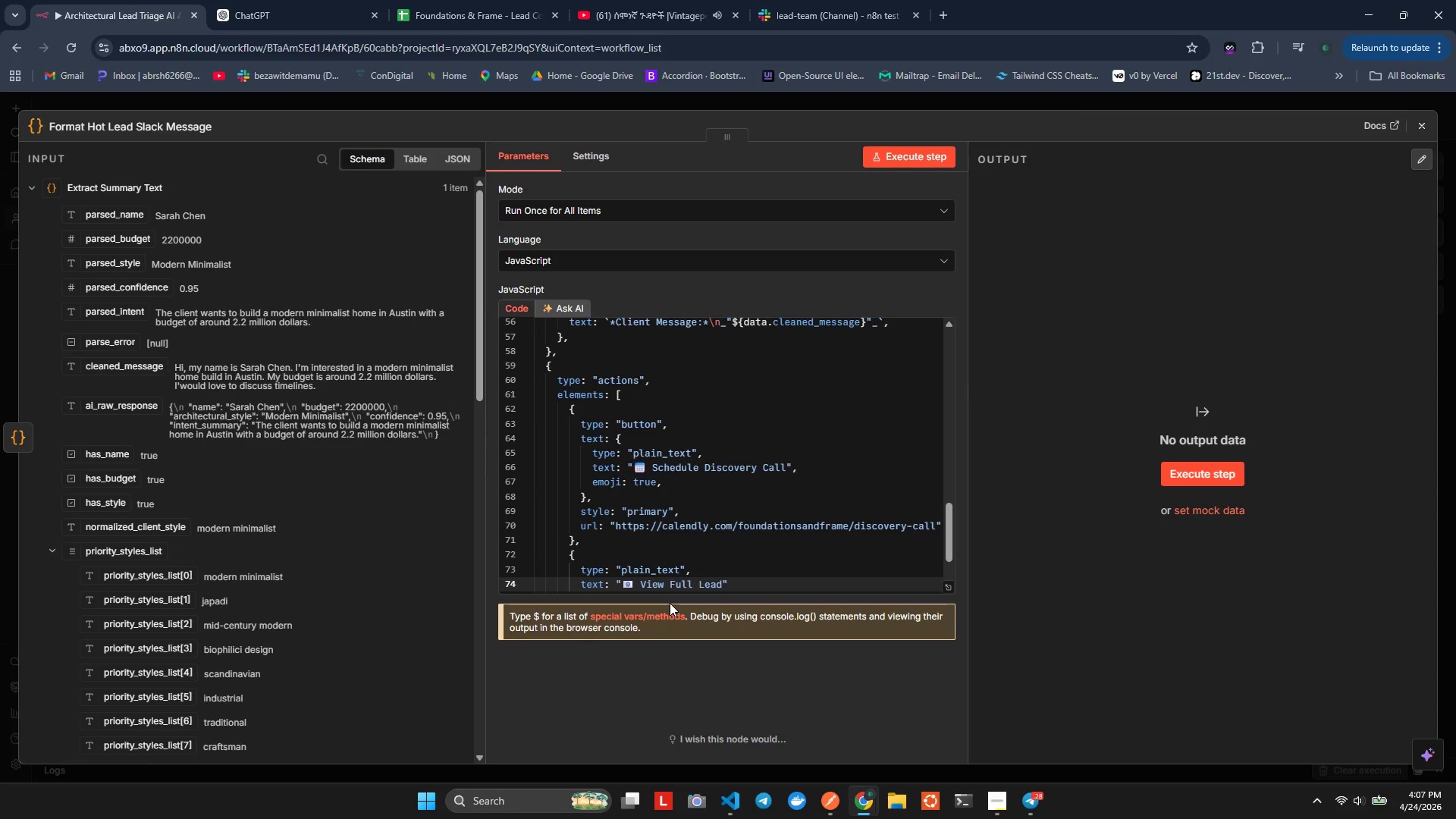 
key(ArrowRight)
 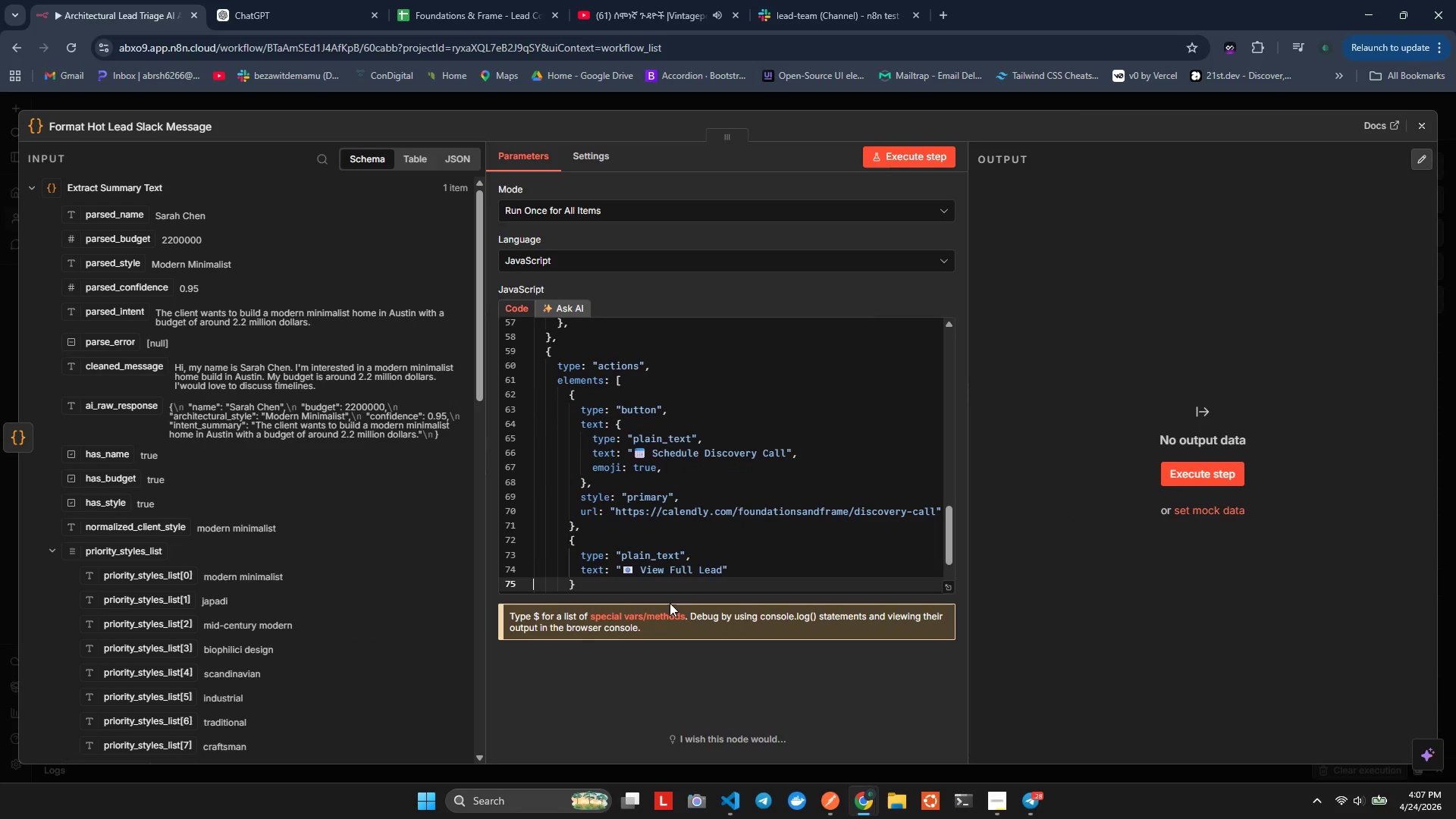 
key(ArrowRight)
 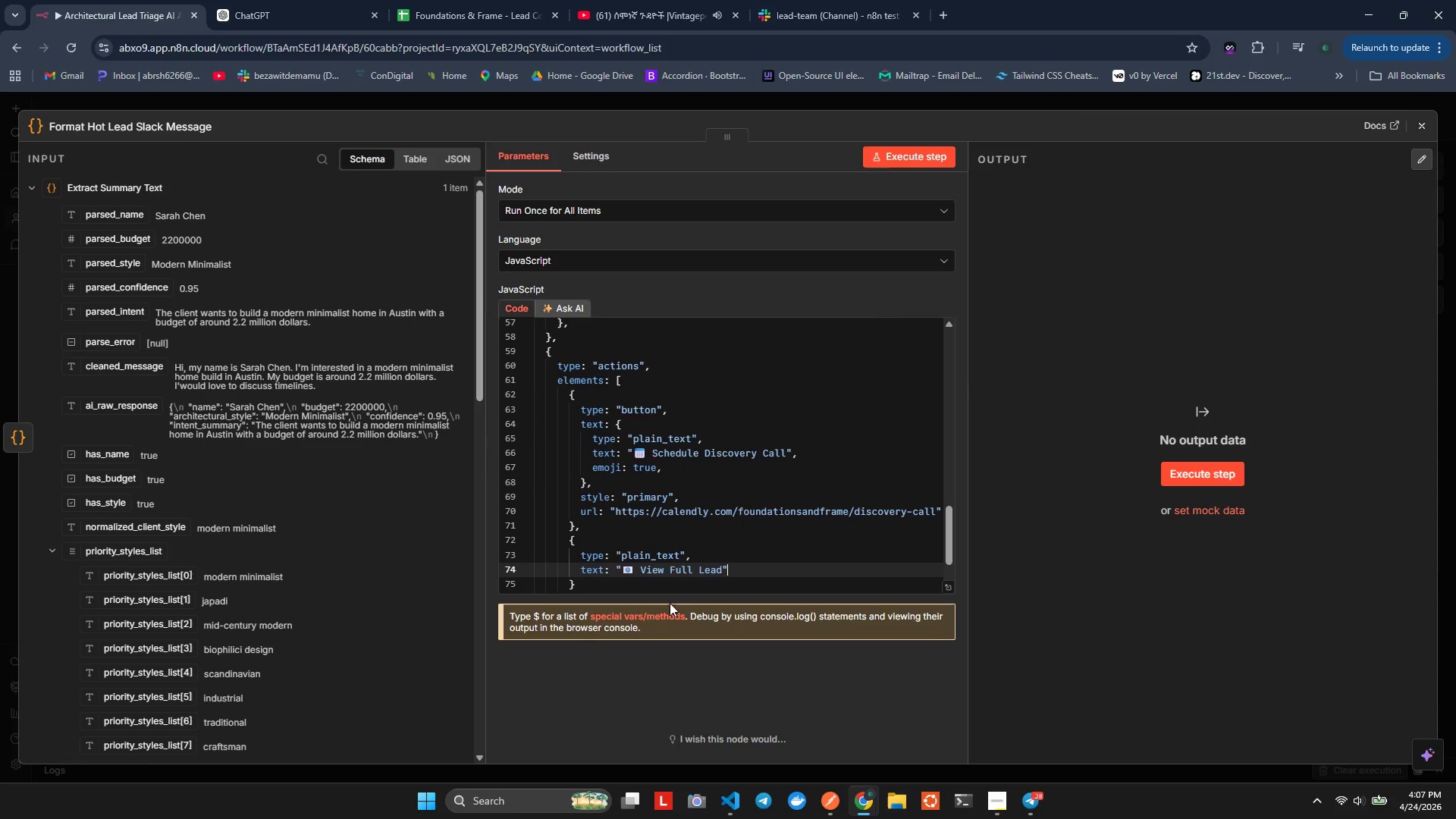 
key(ArrowLeft)
 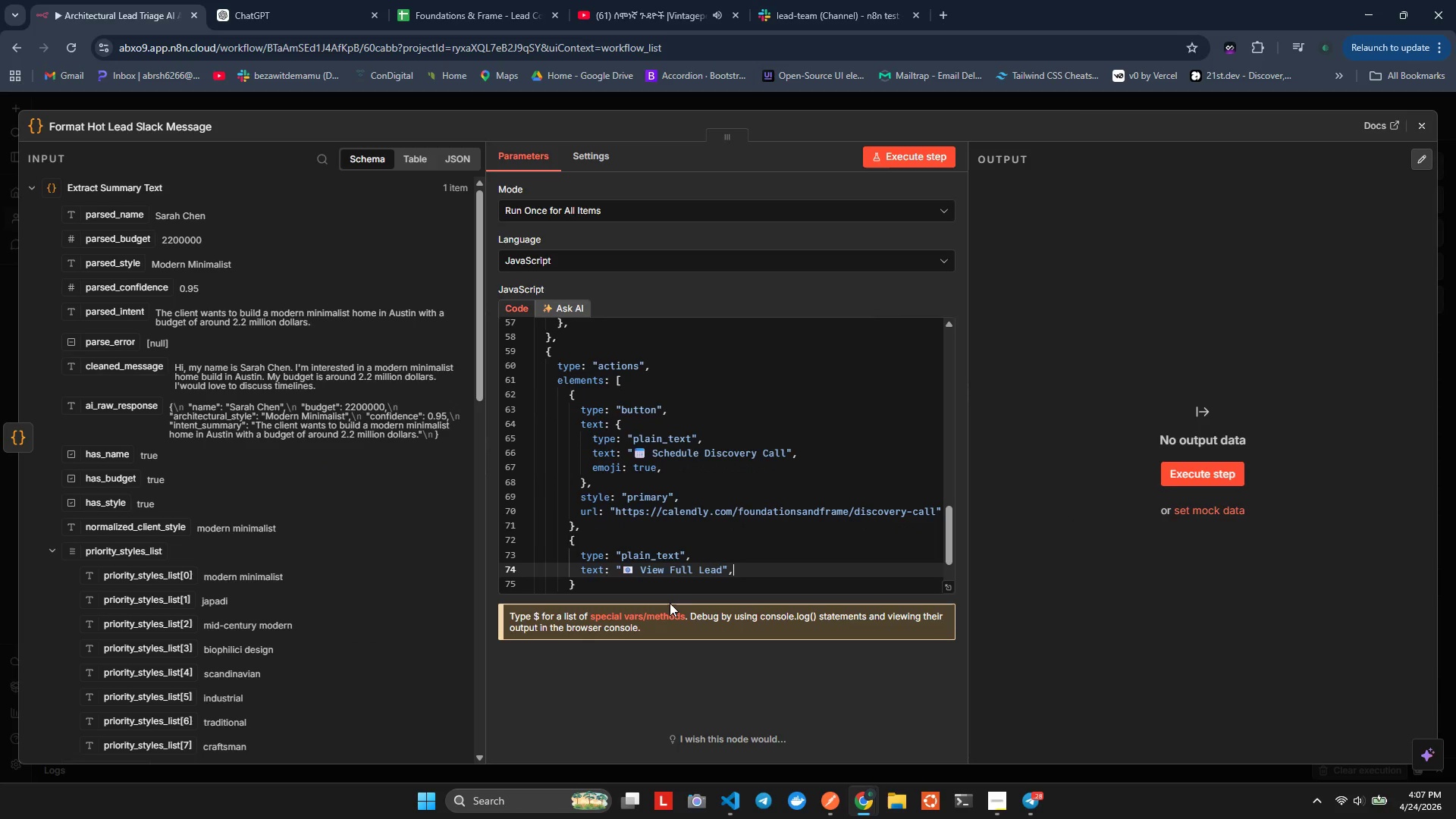 
key(Comma)
 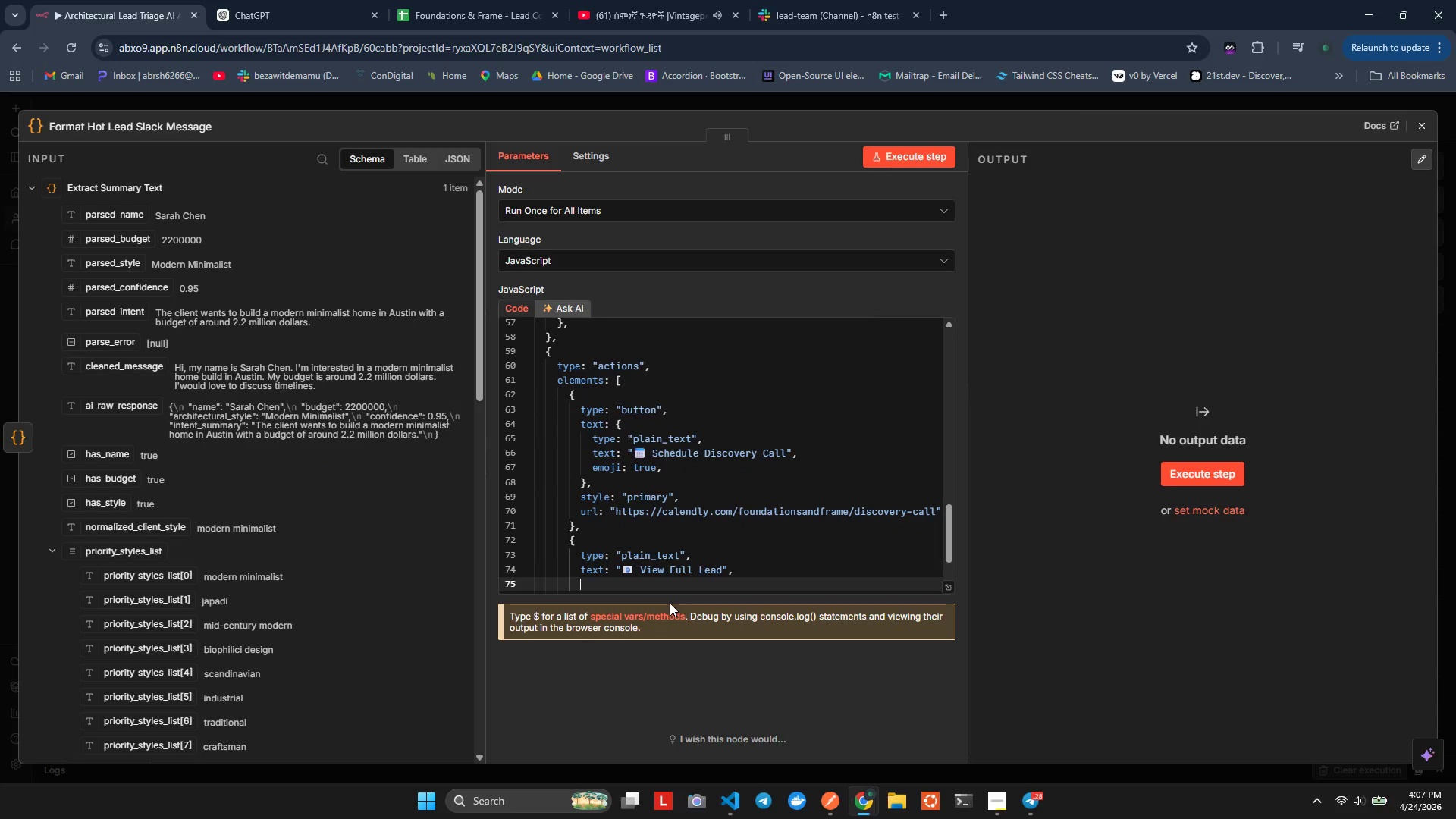 
key(Enter)
 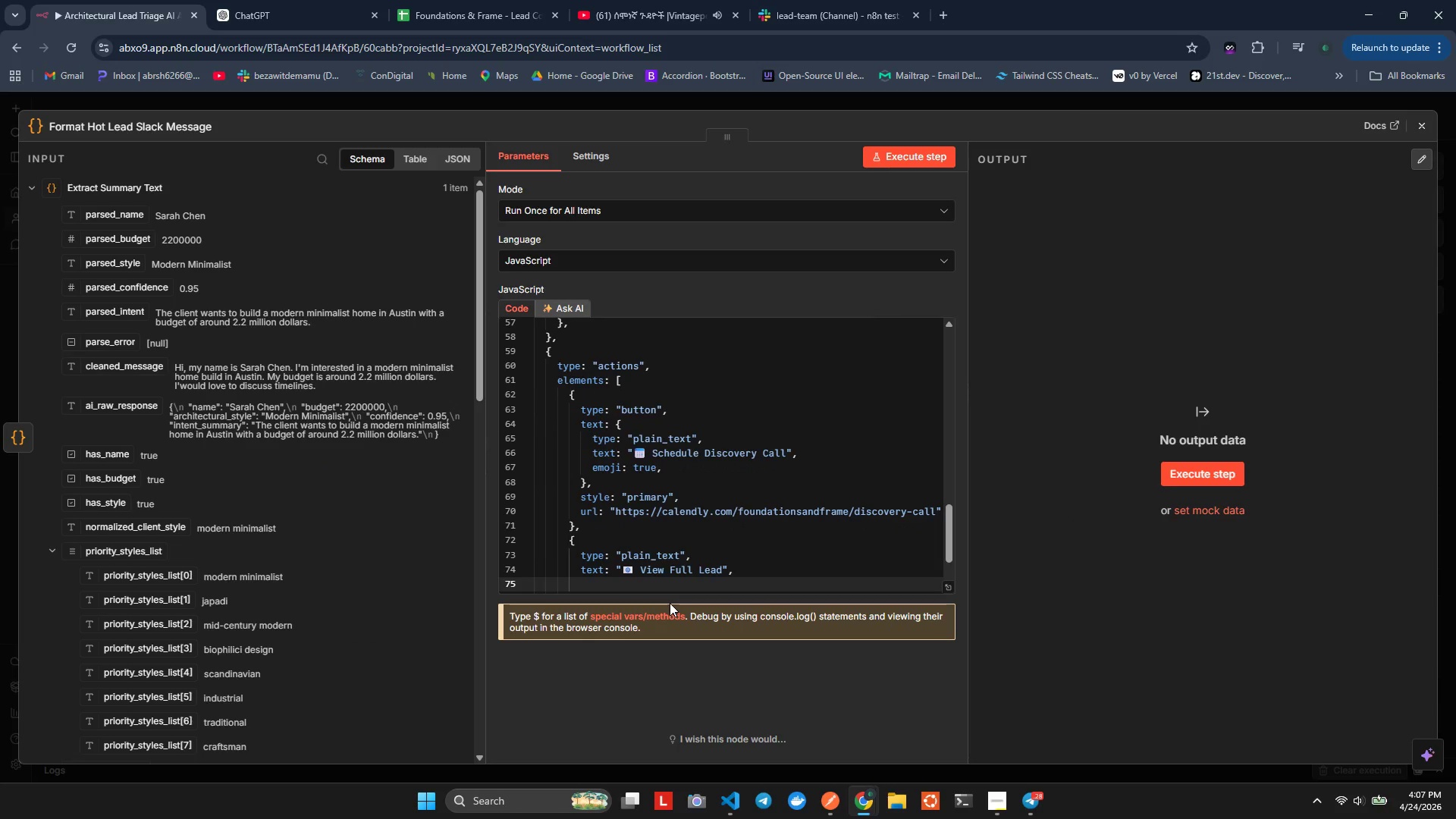 
type(emon)
key(Backspace)
 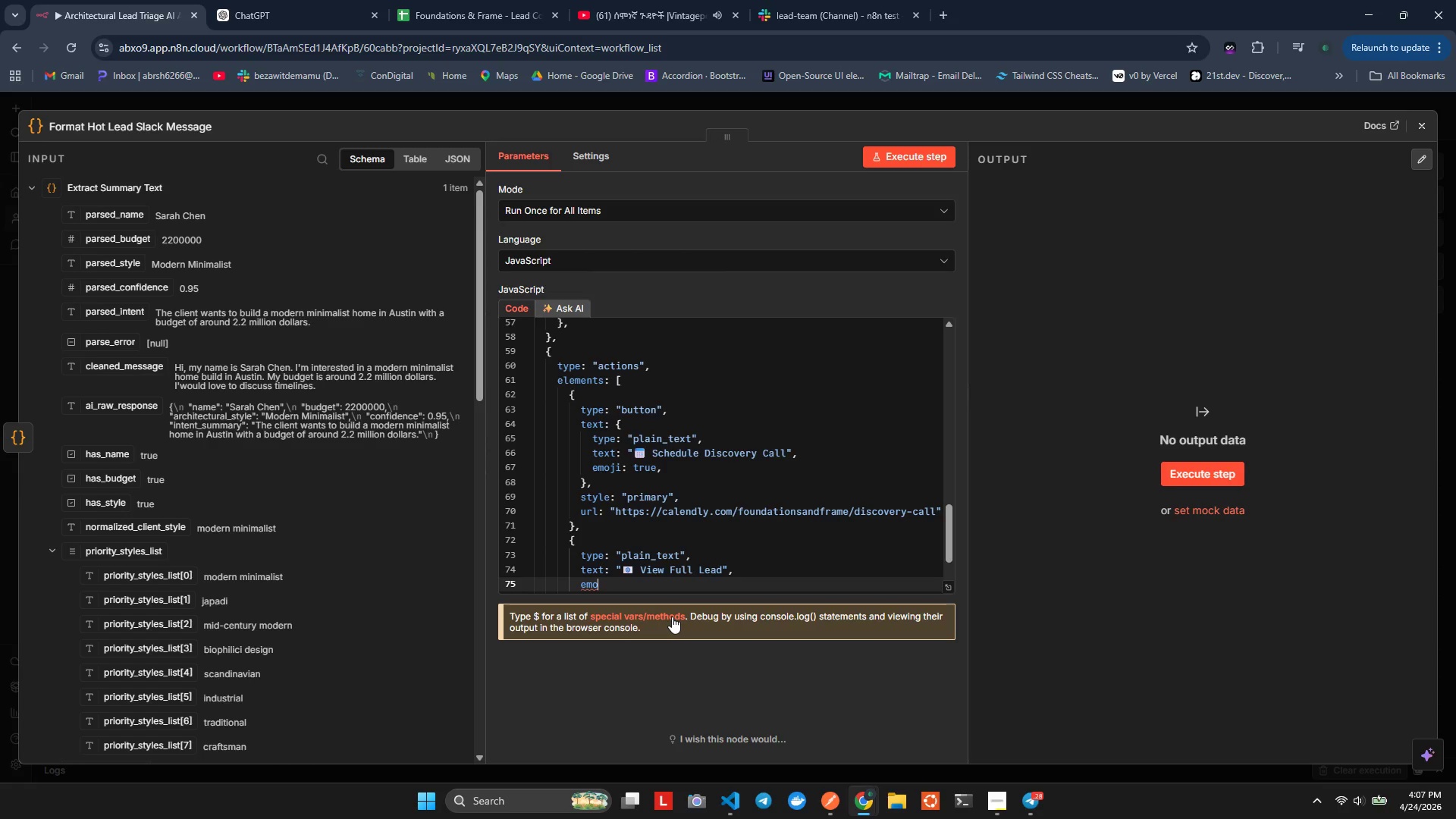 
type(ji: ")
key(Backspace)
type(trie)
key(Backspace)
key(Backspace)
type(ue)
 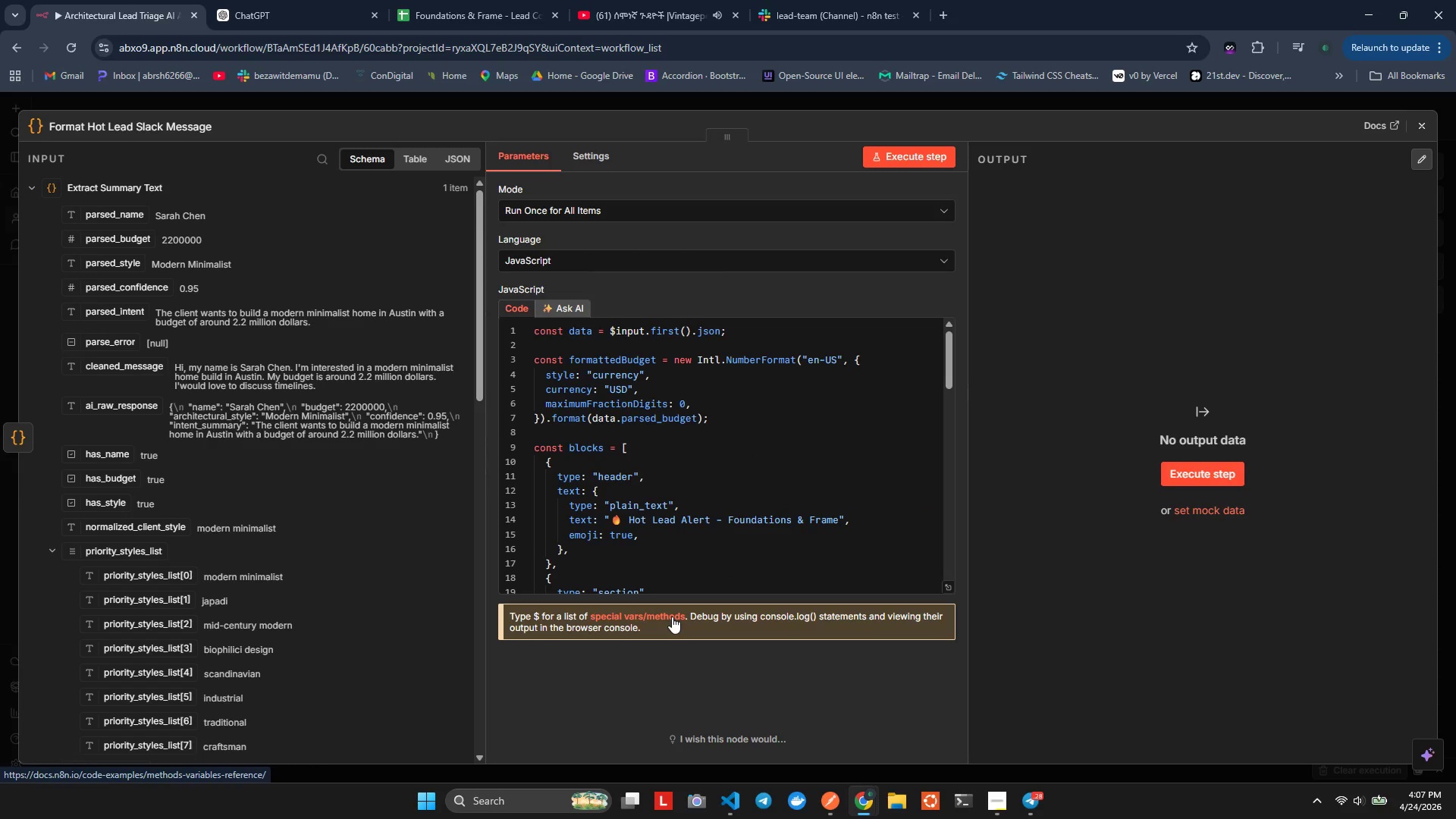 
 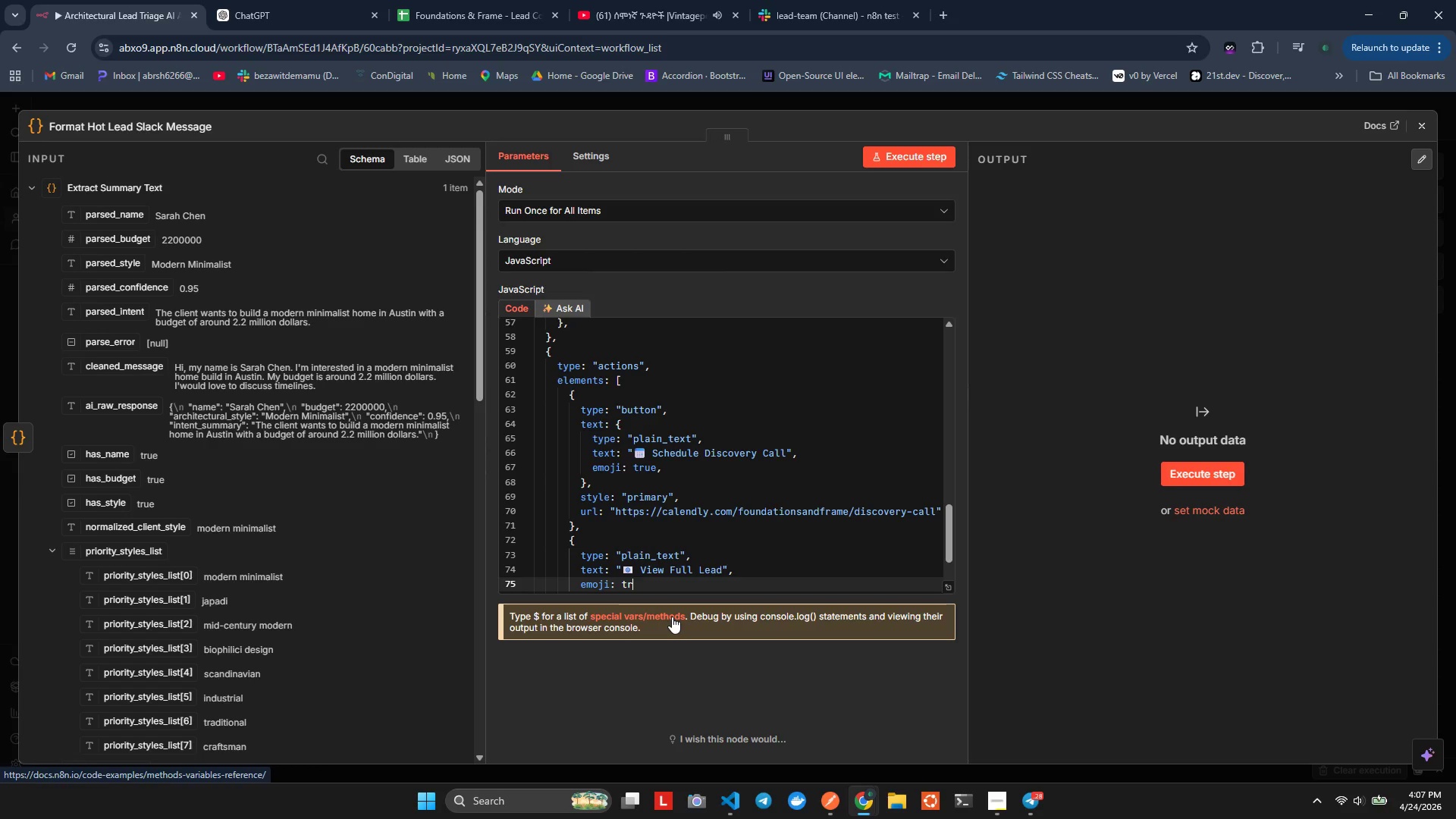 
key(Alt+AltLeft)
 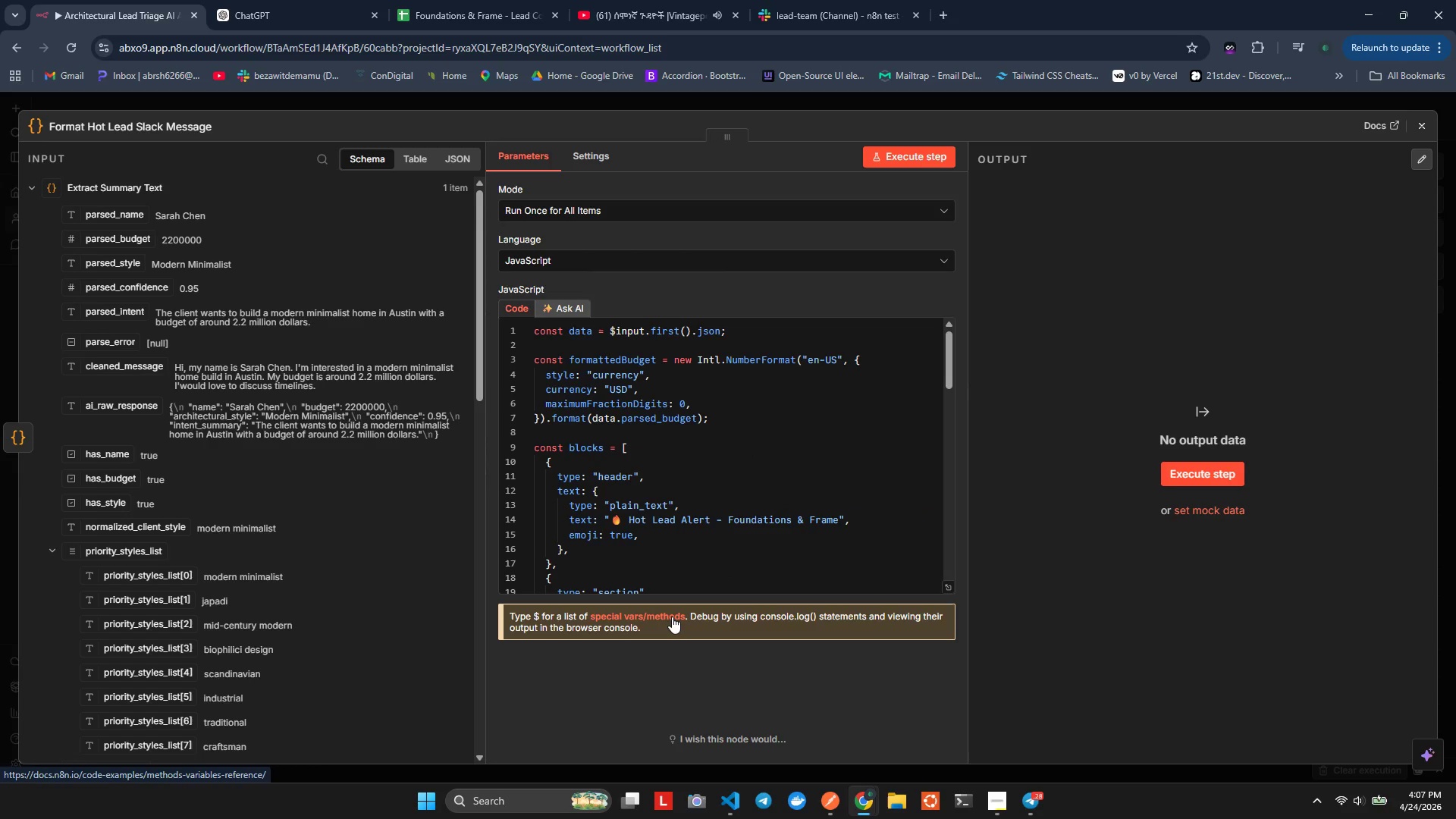 
key(Alt+Shift+ShiftLeft)
 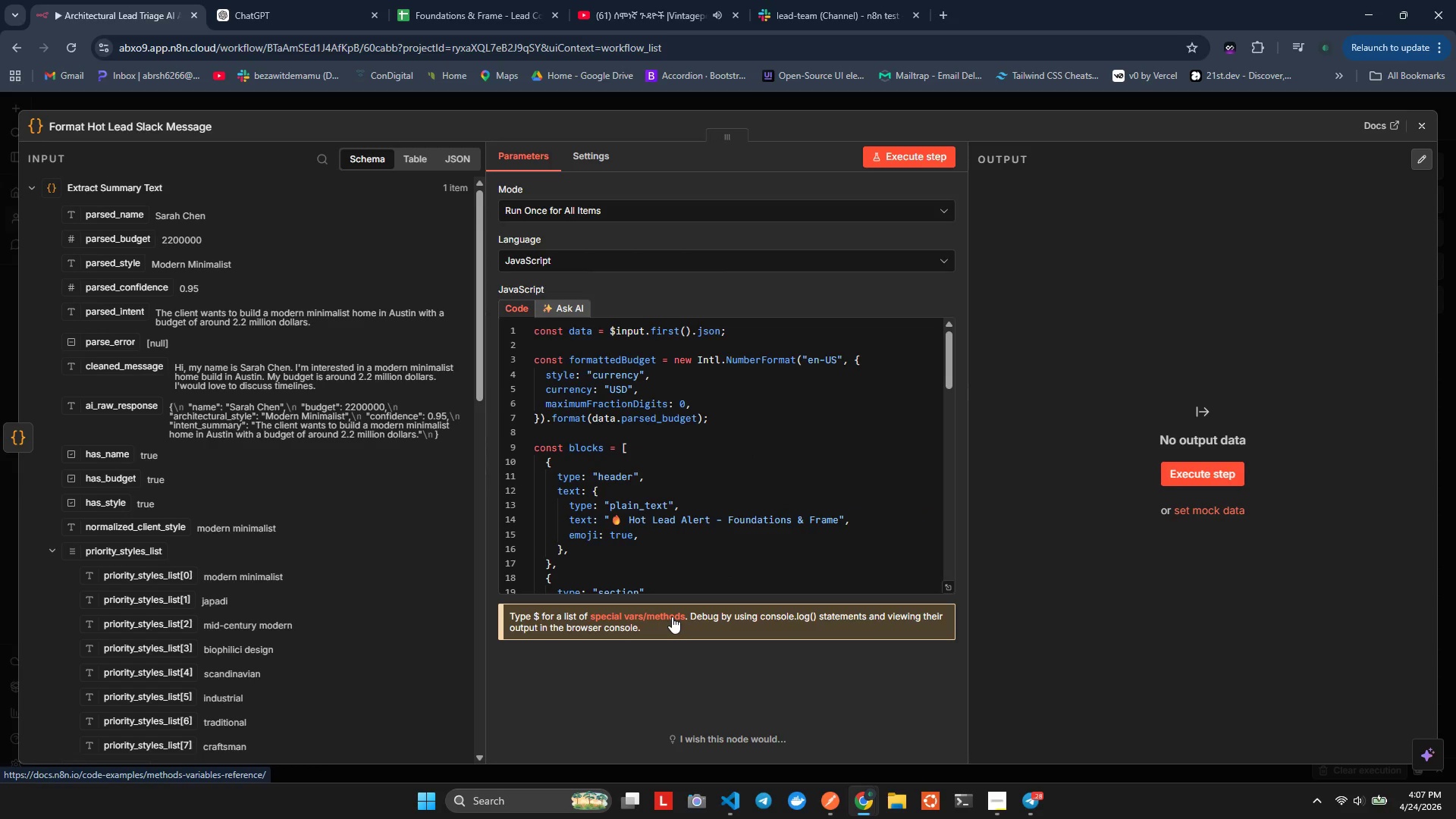 
key(Alt+Shift+F)
 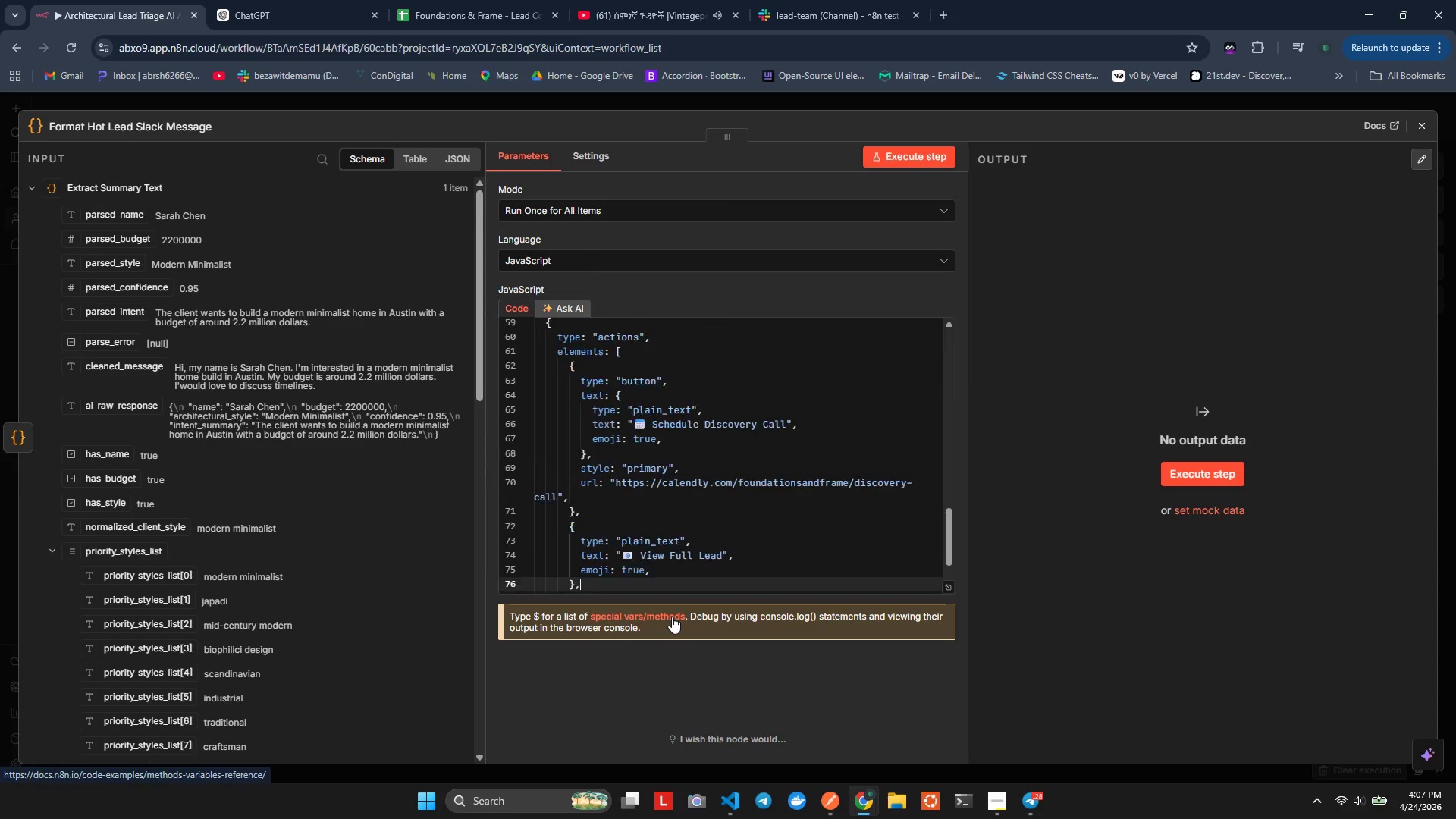 
key(ArrowDown)
 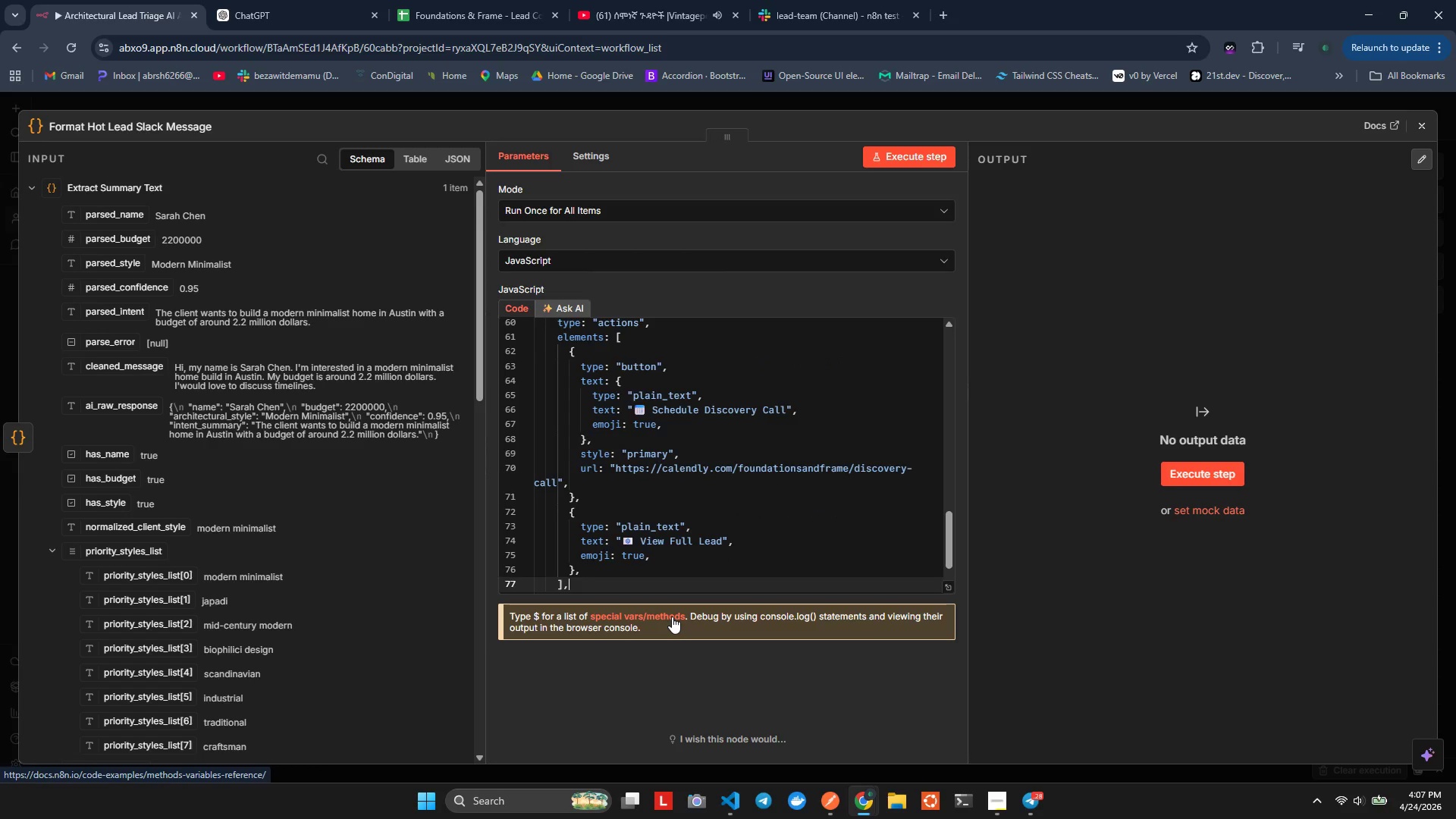 
key(ArrowDown)
 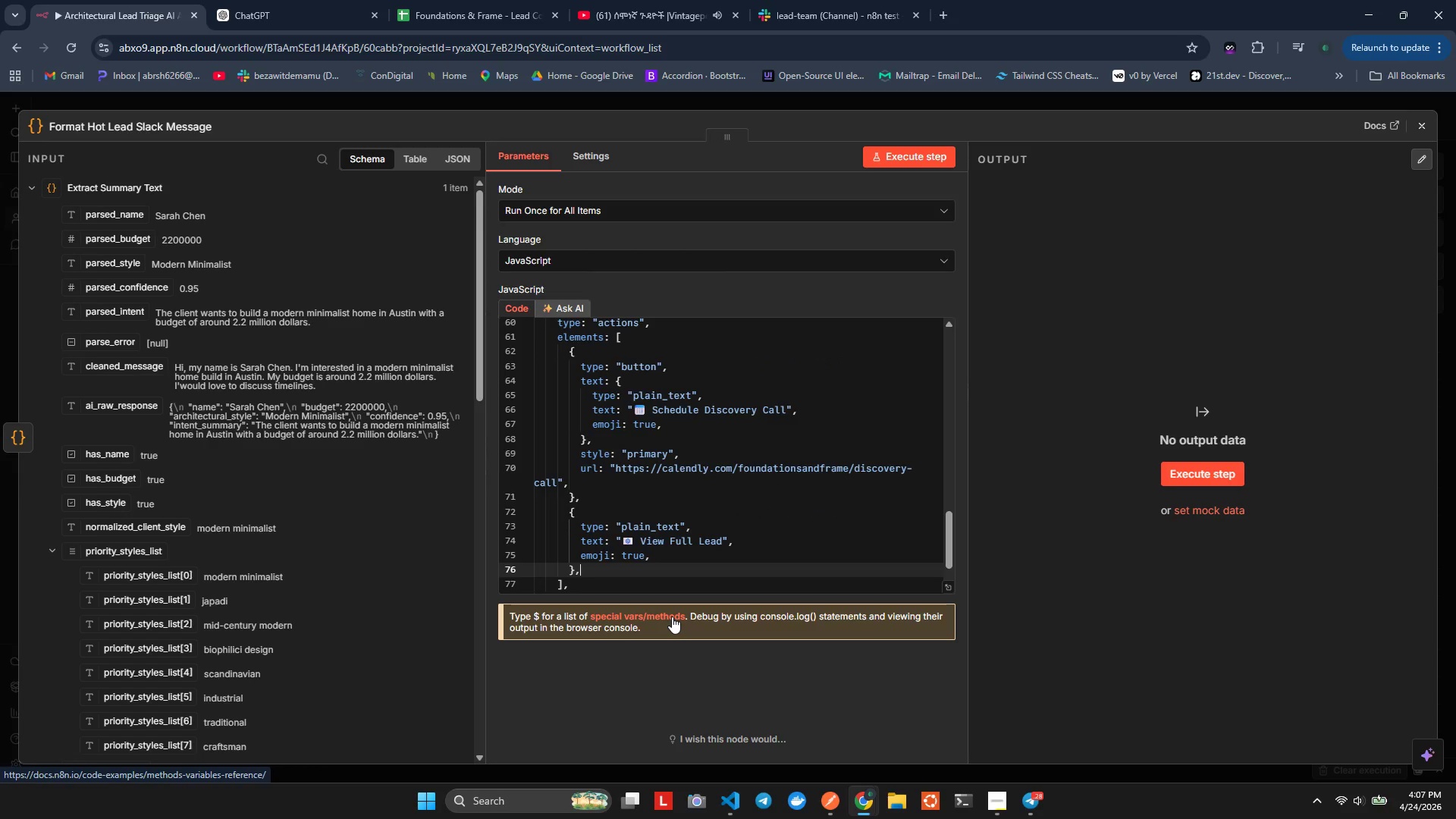 
key(ArrowUp)
 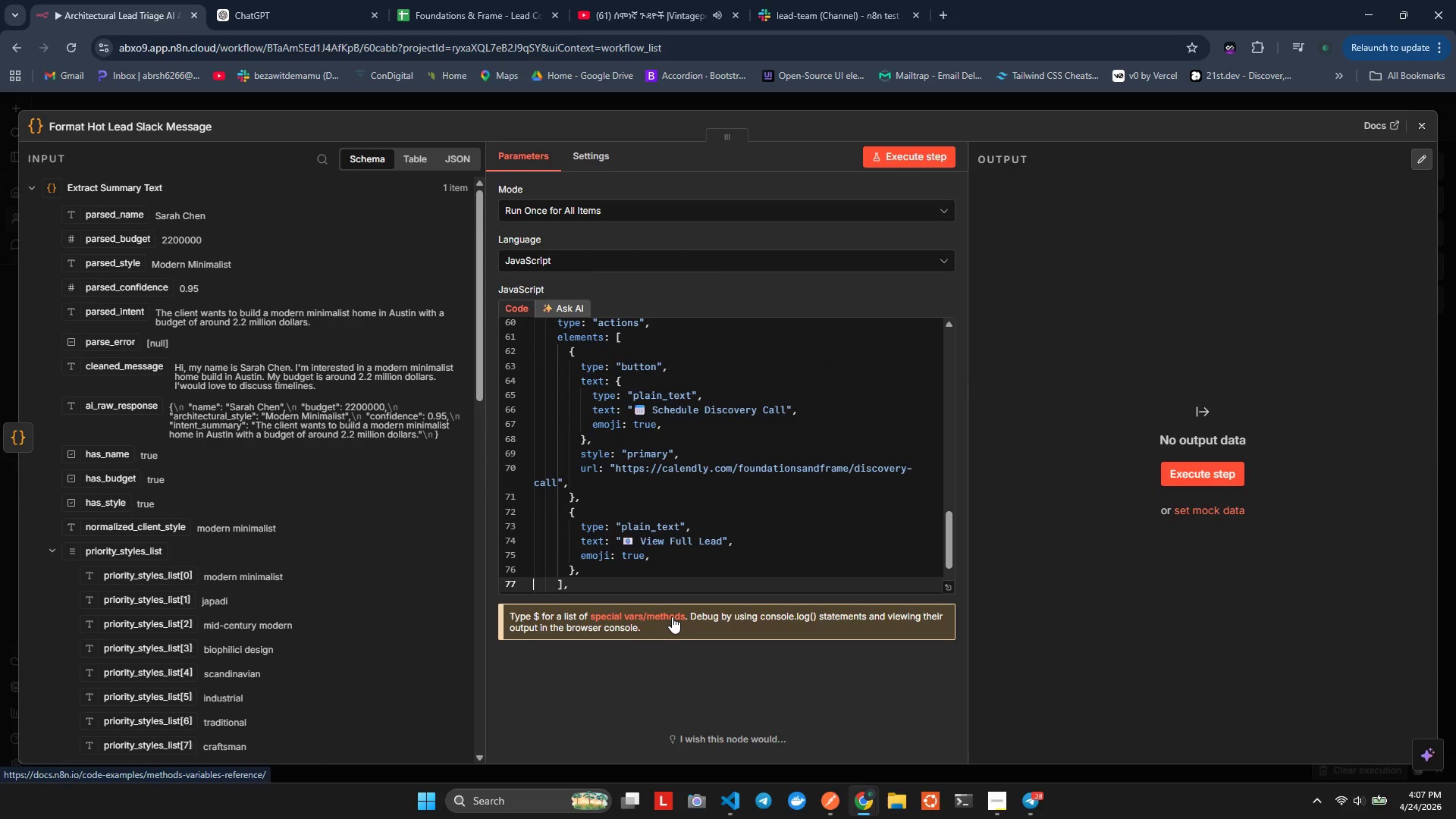 
key(ArrowRight)
 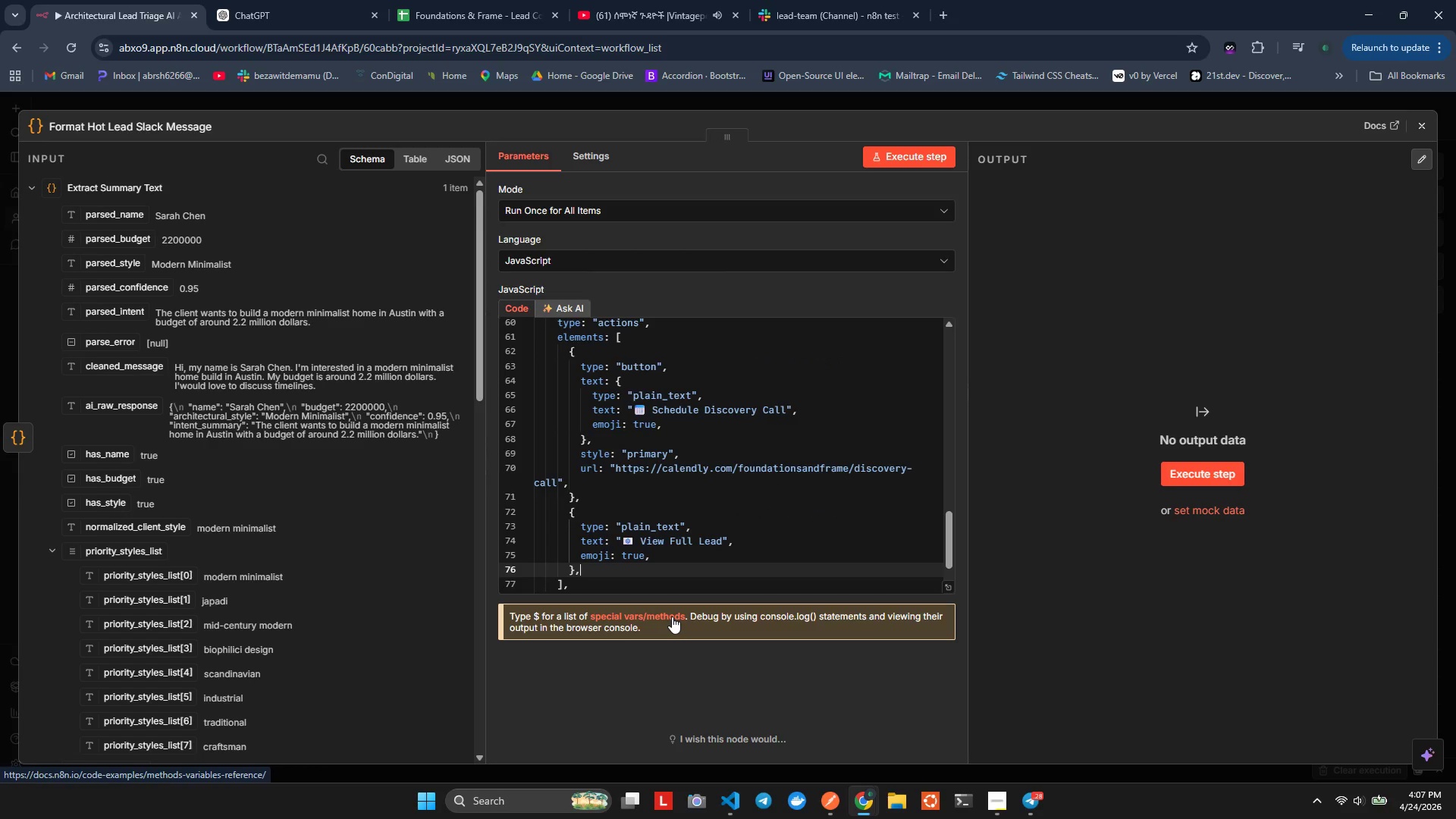 
key(ArrowLeft)
 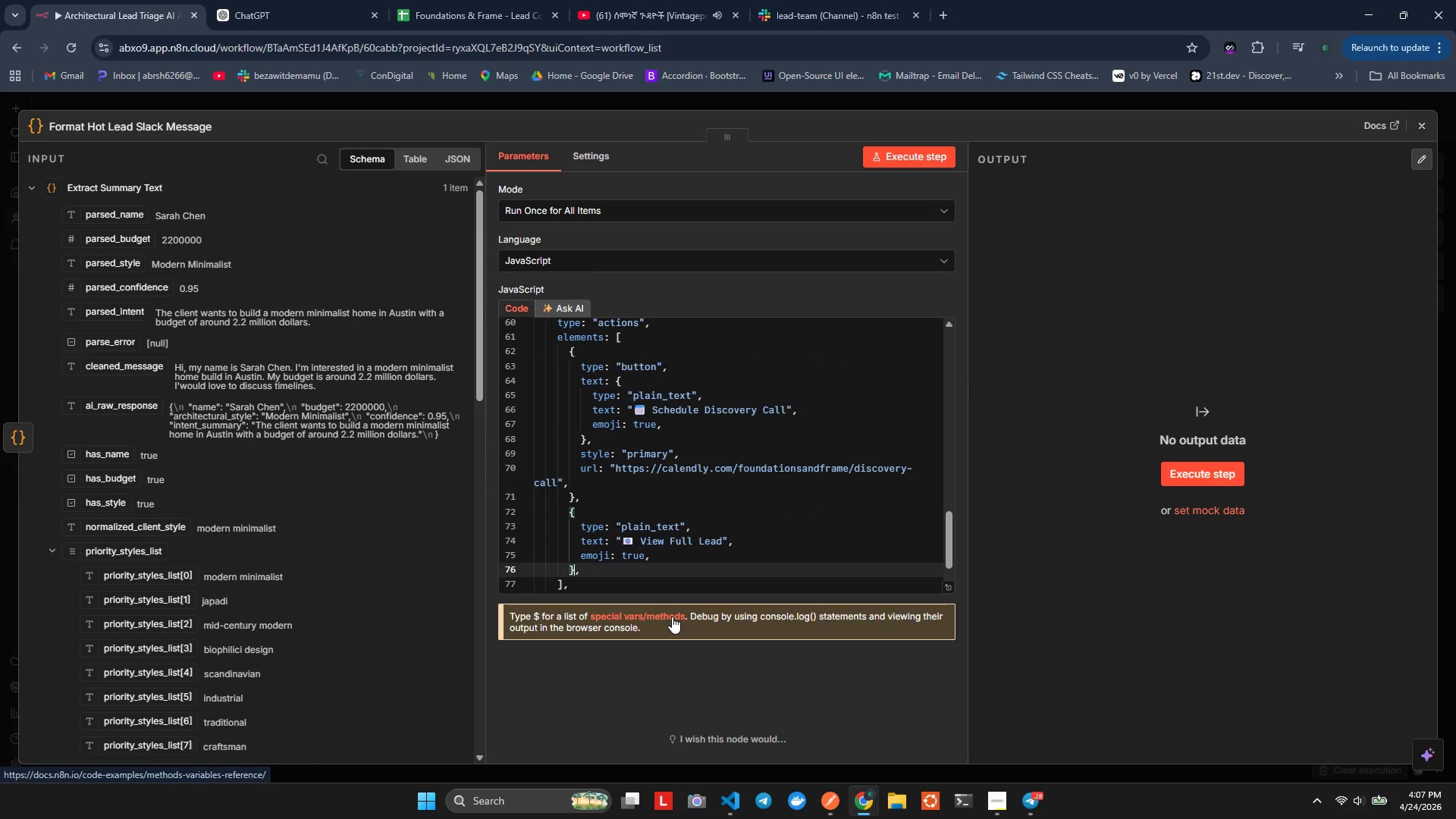 
key(ArrowLeft)
 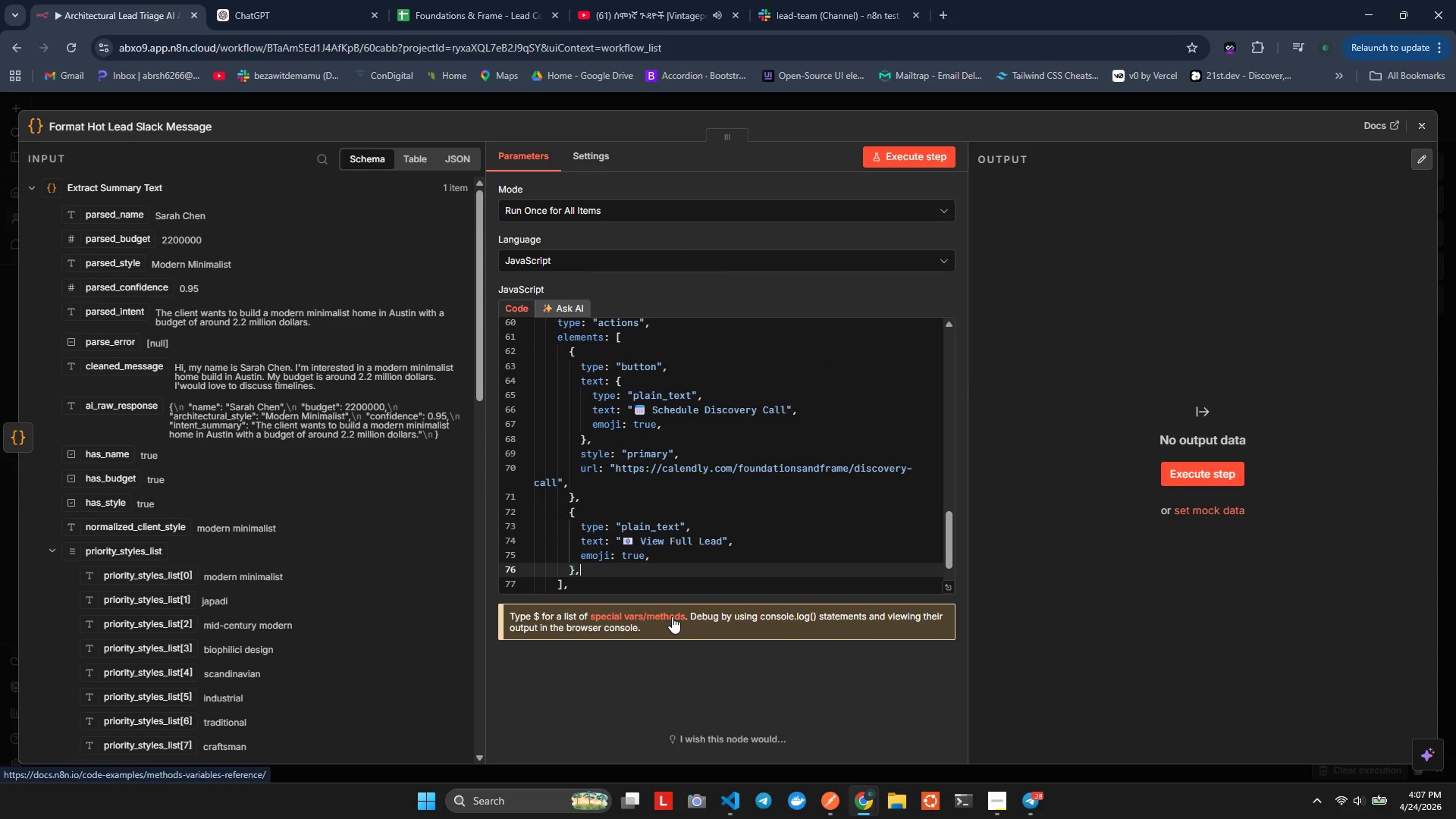 
key(ArrowRight)
 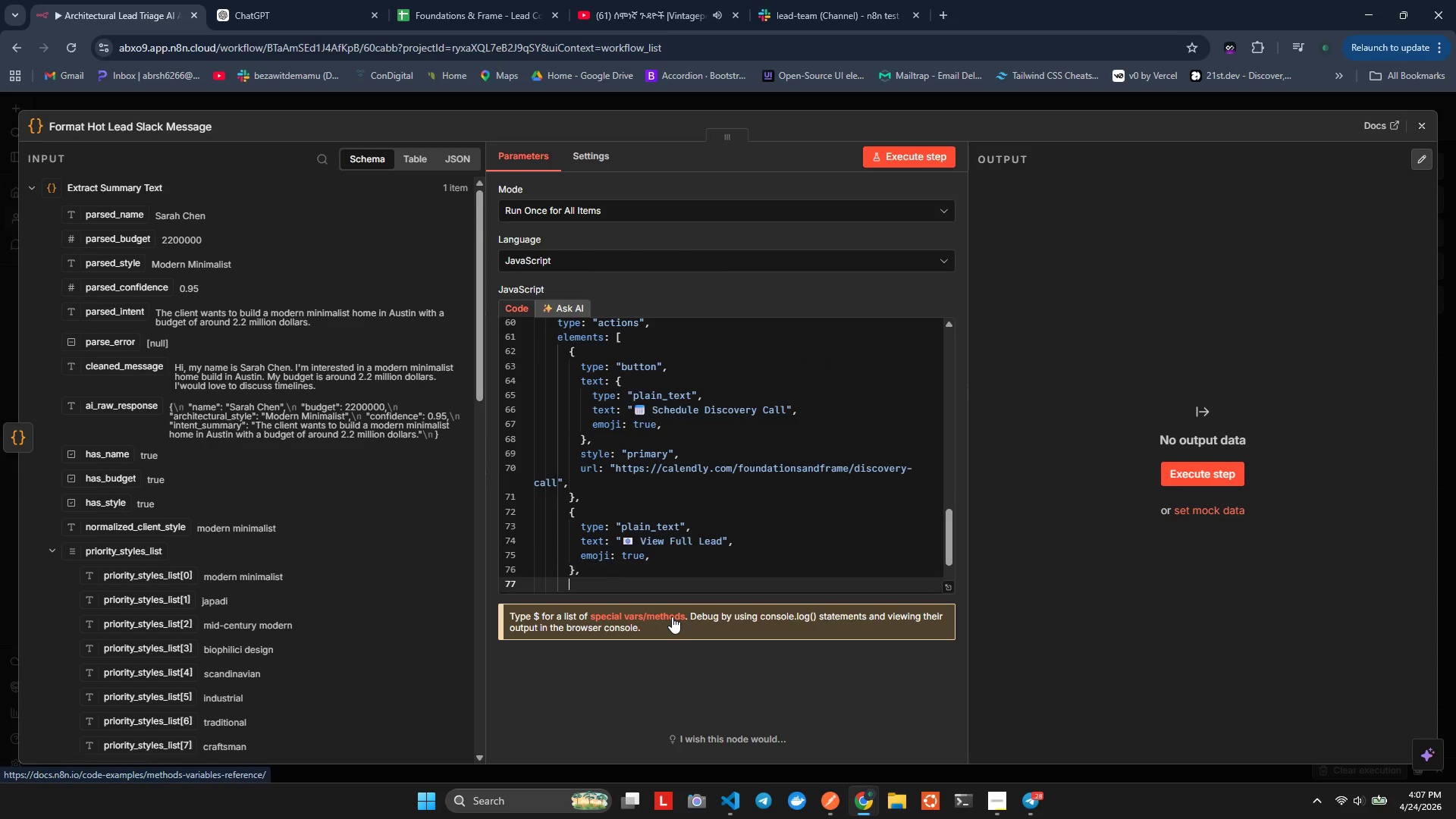 
key(Enter)
 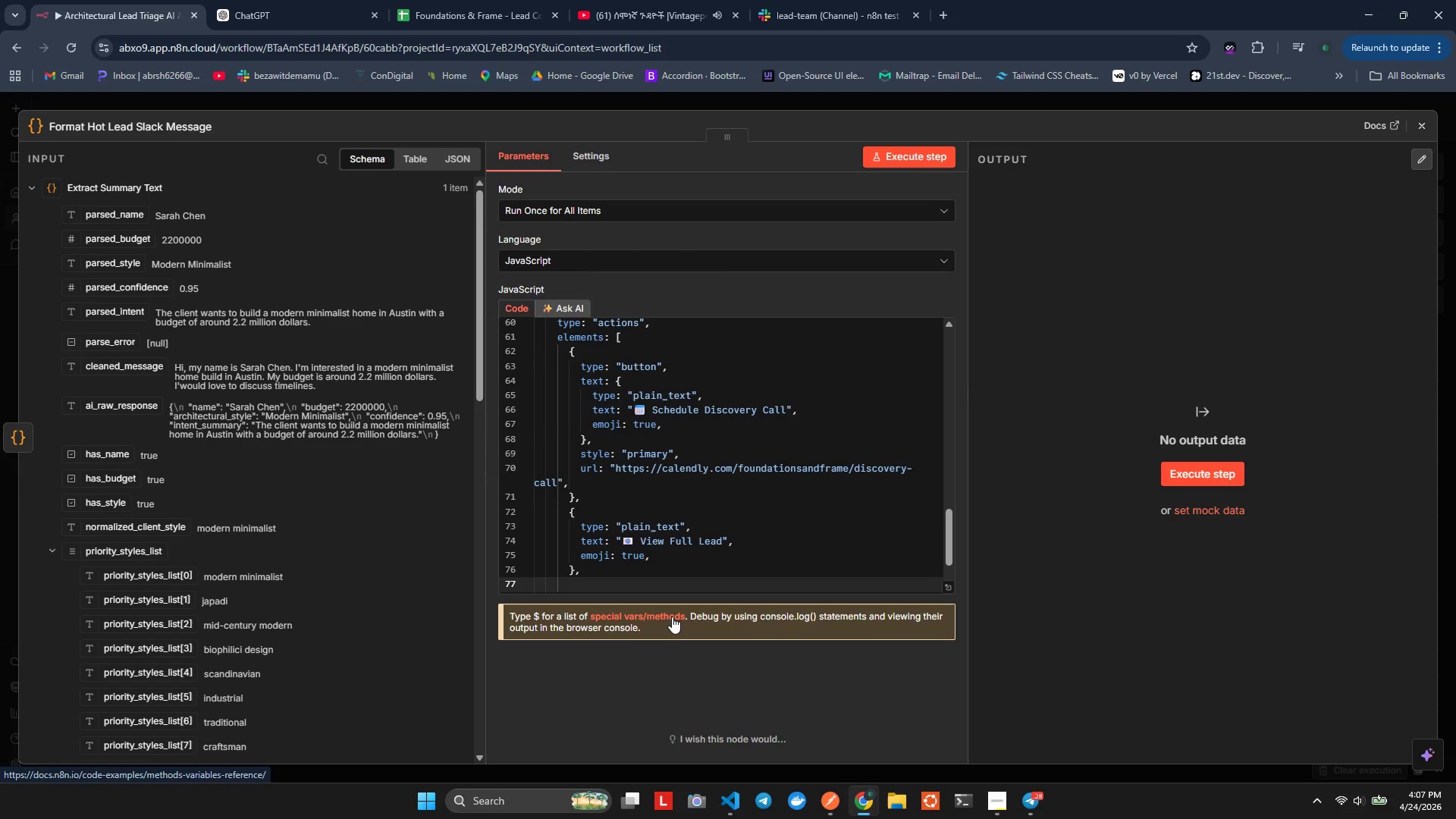 
key(ArrowUp)
 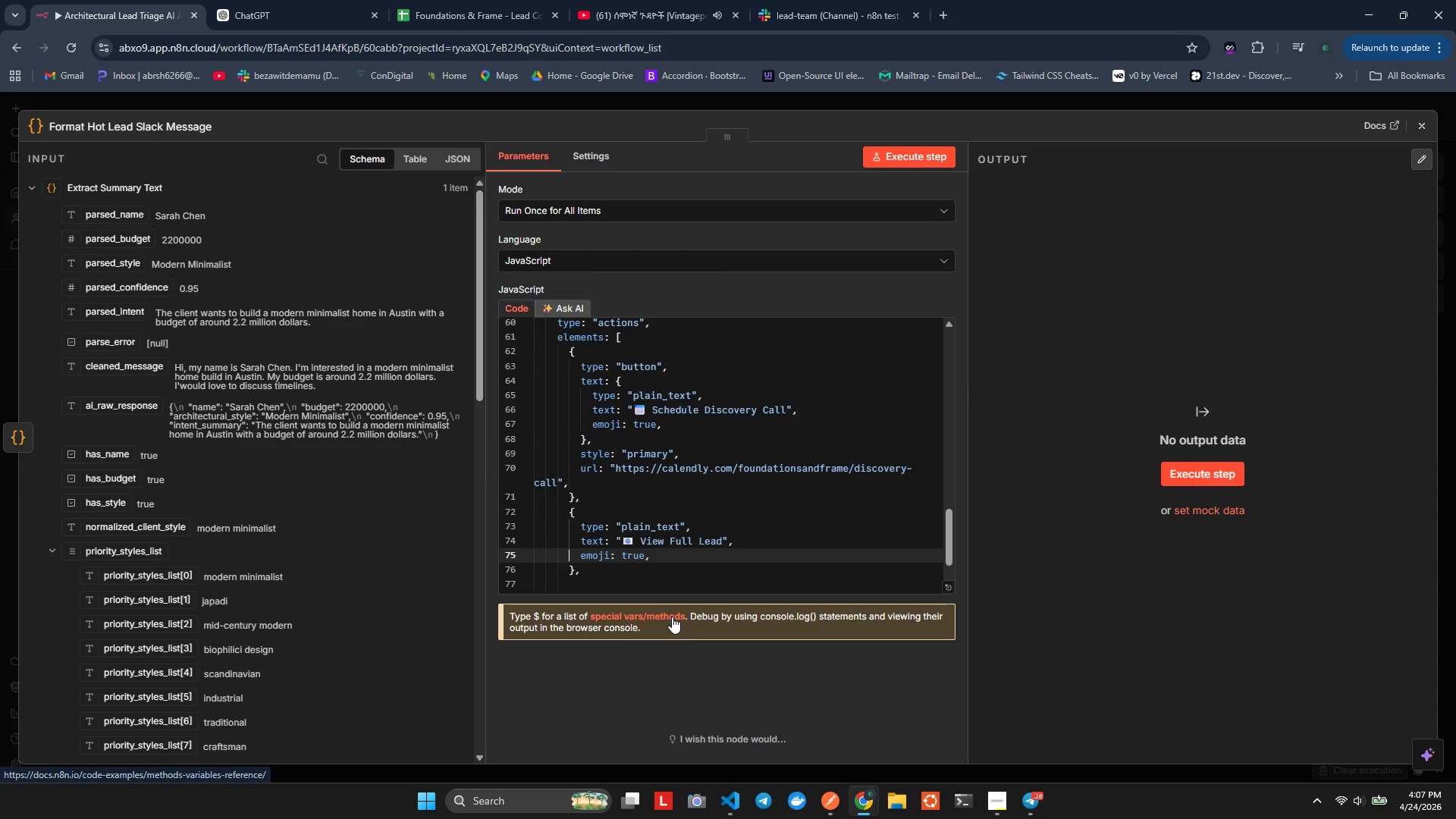 
key(ArrowUp)
 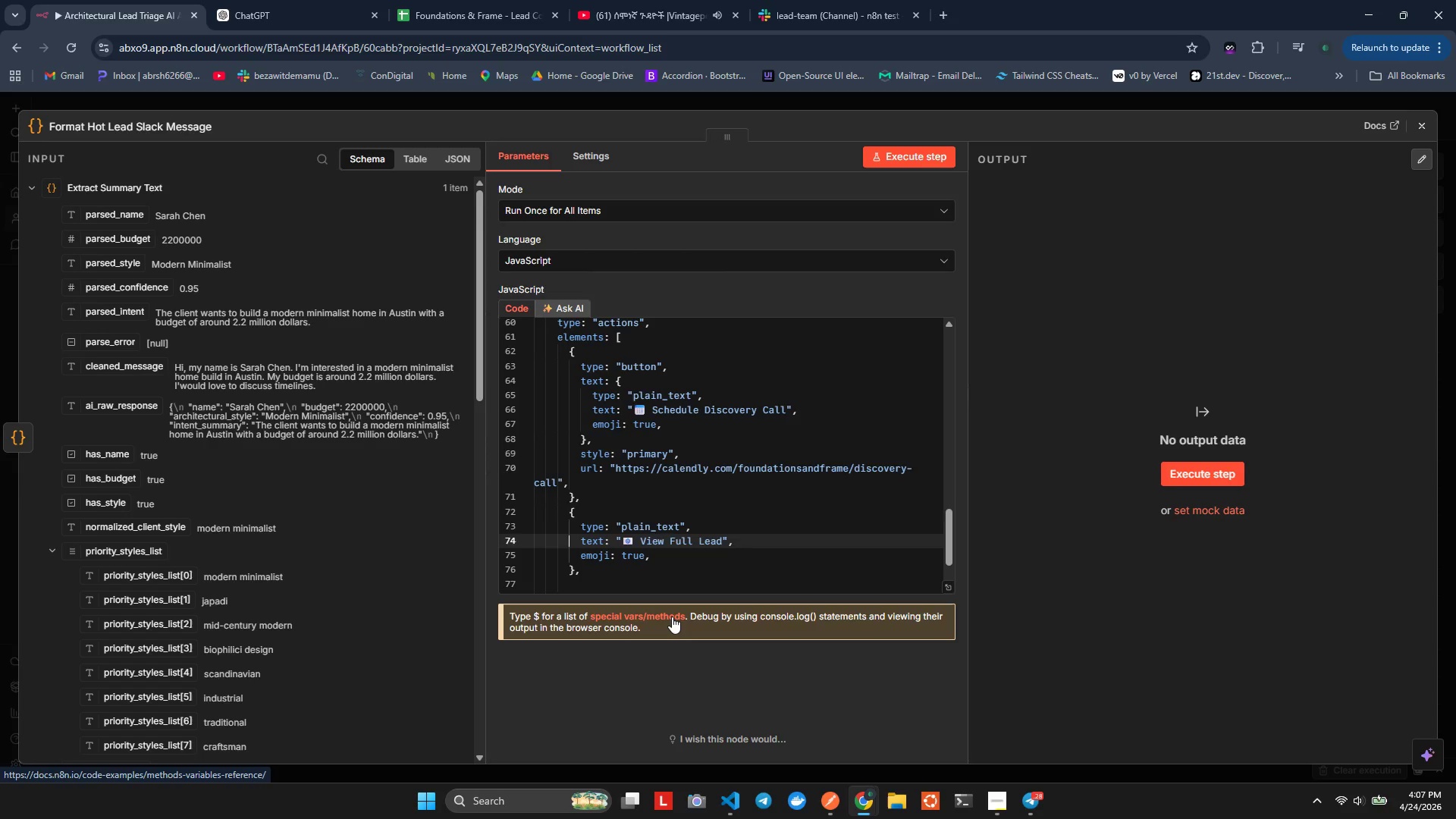 
key(ArrowUp)
 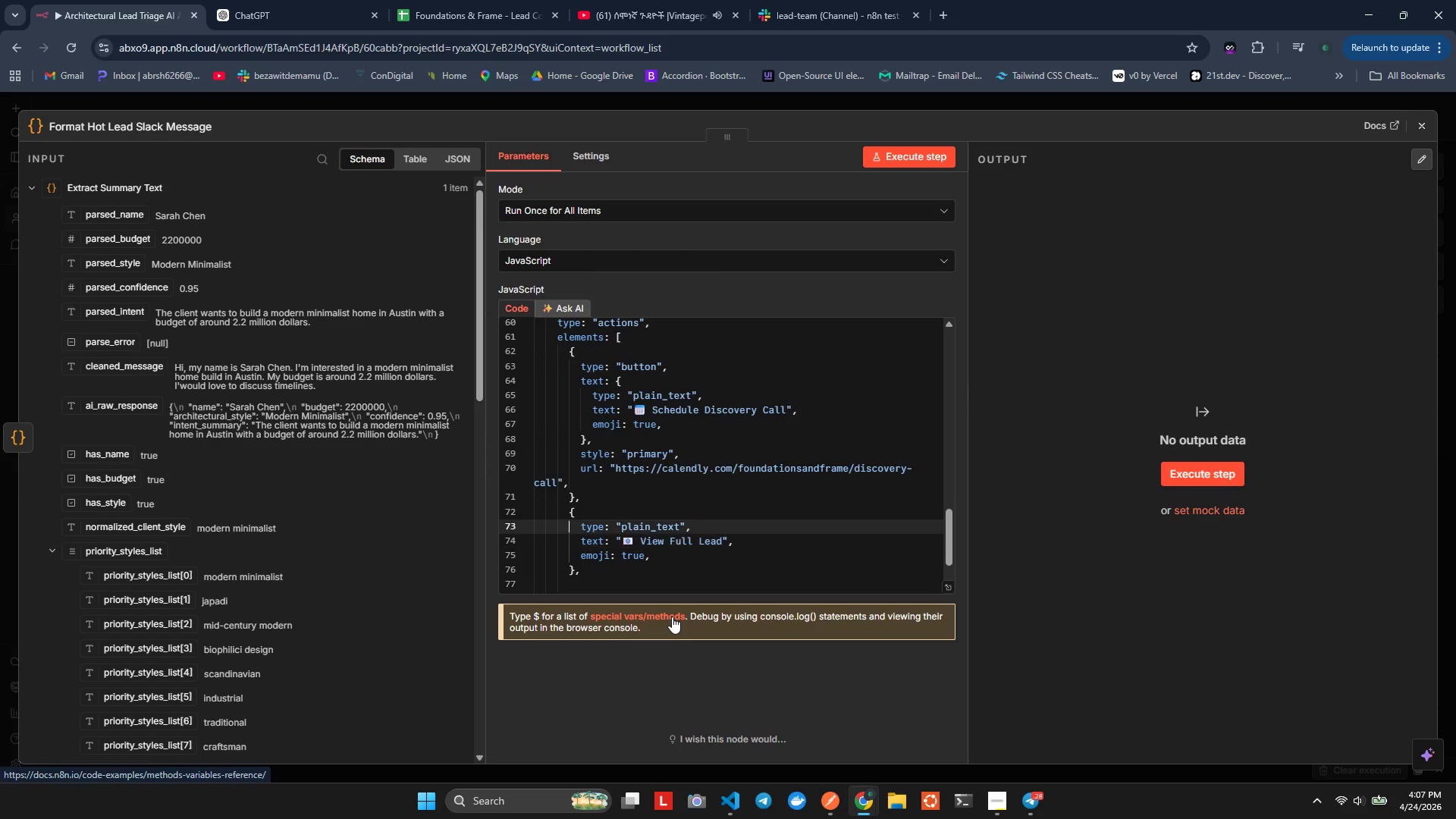 
key(ArrowUp)
 